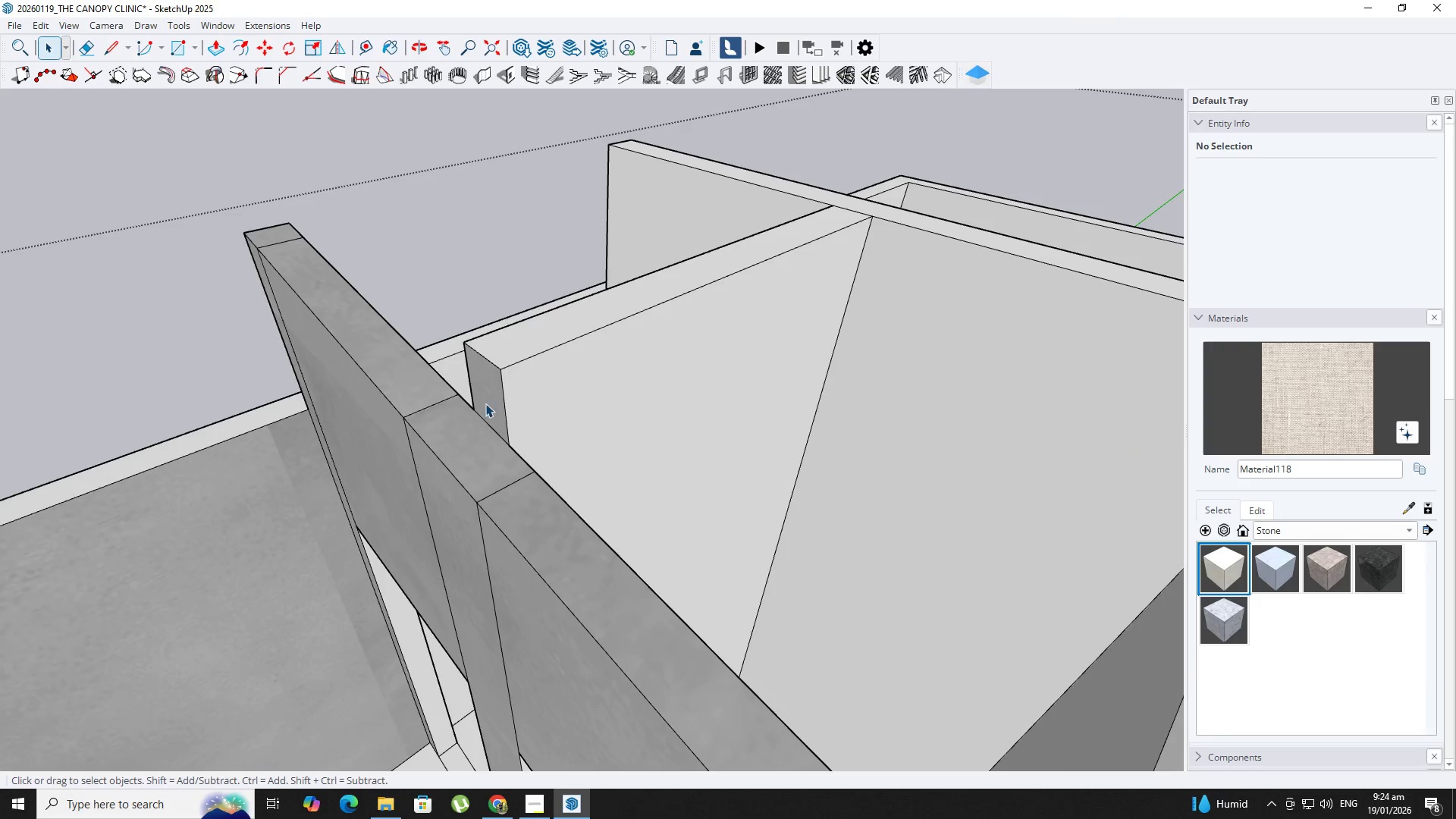 
key(P)
 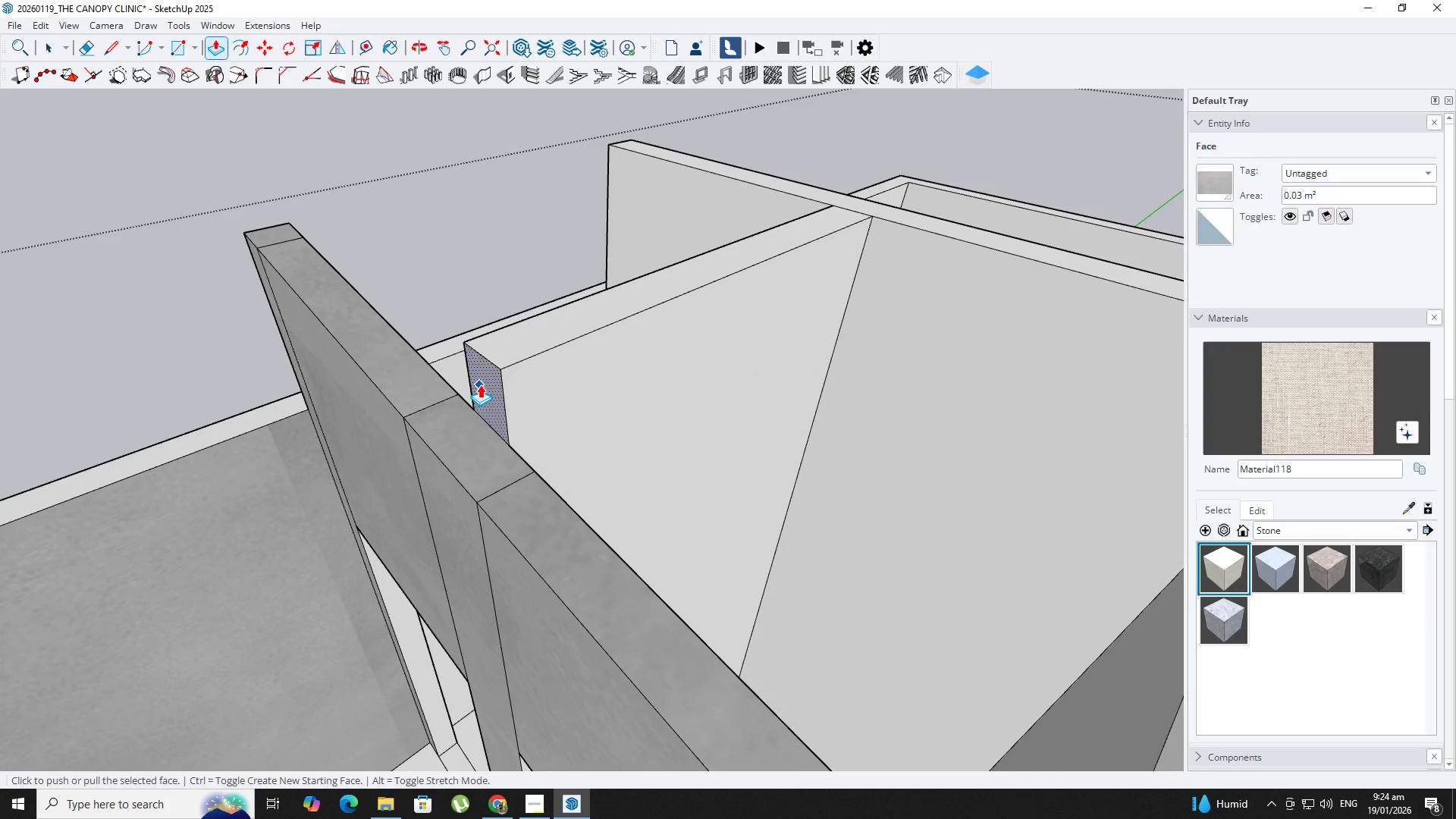 
double_click([480, 384])
 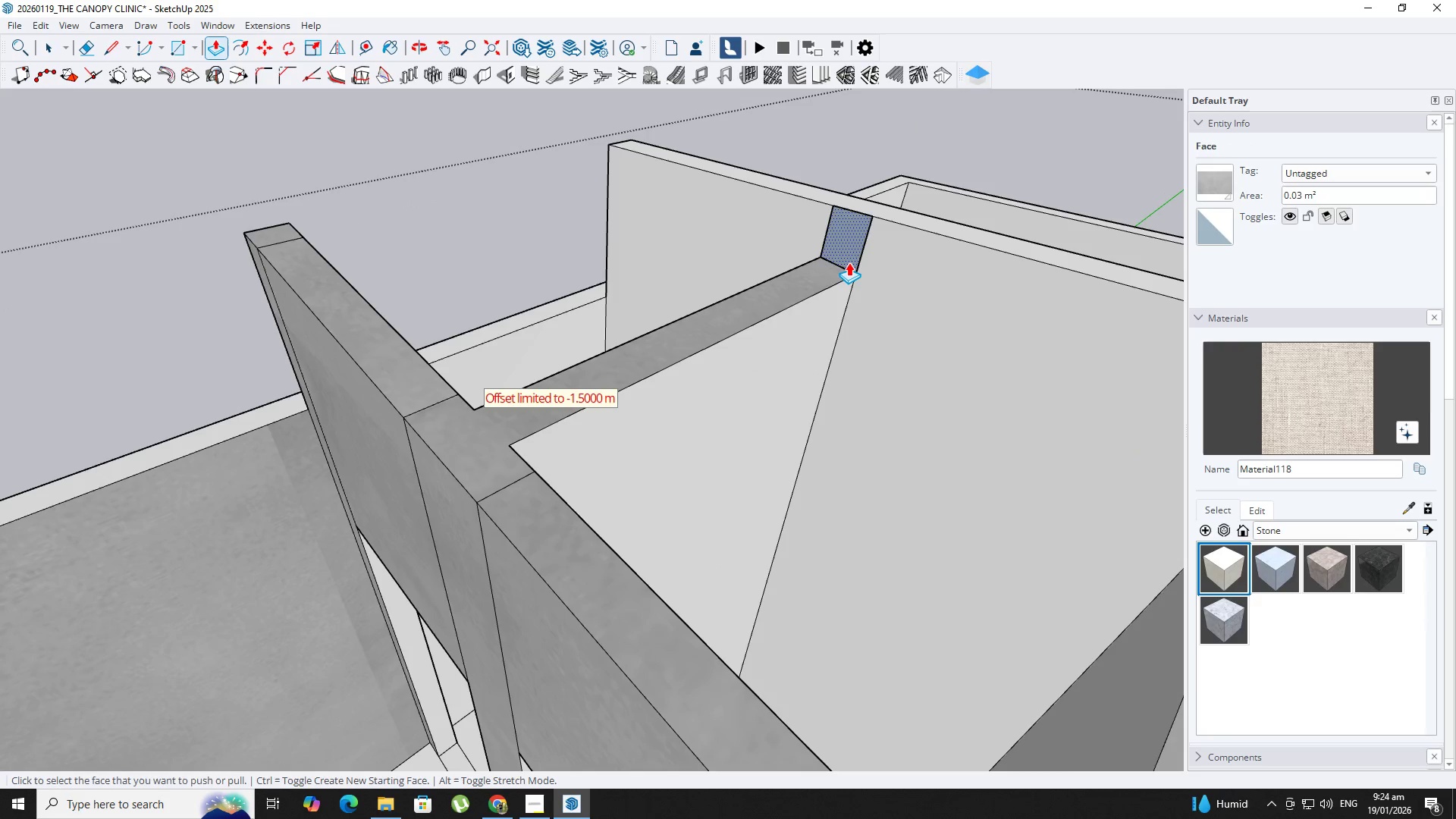 
key(L)
 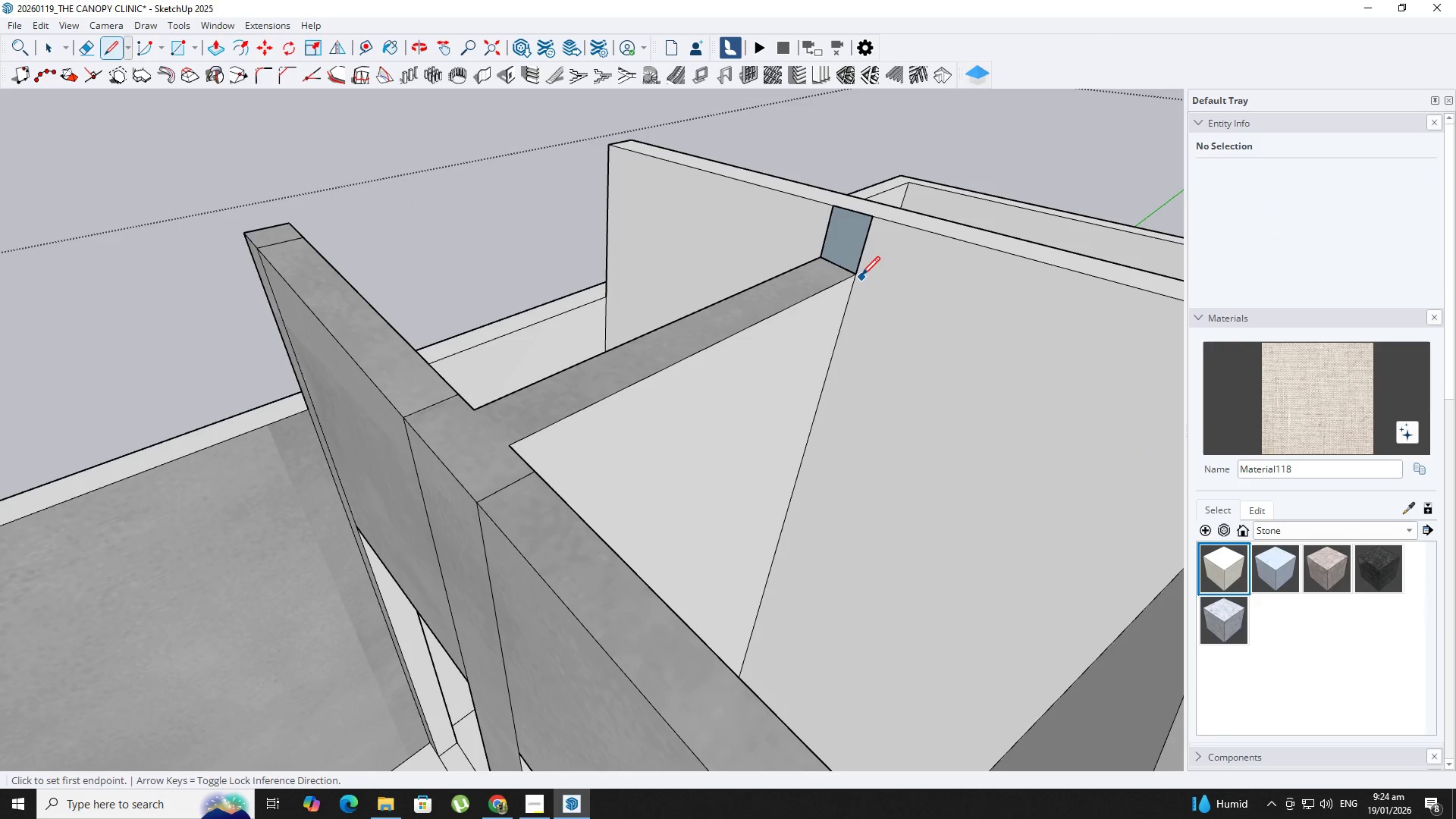 
left_click([860, 277])
 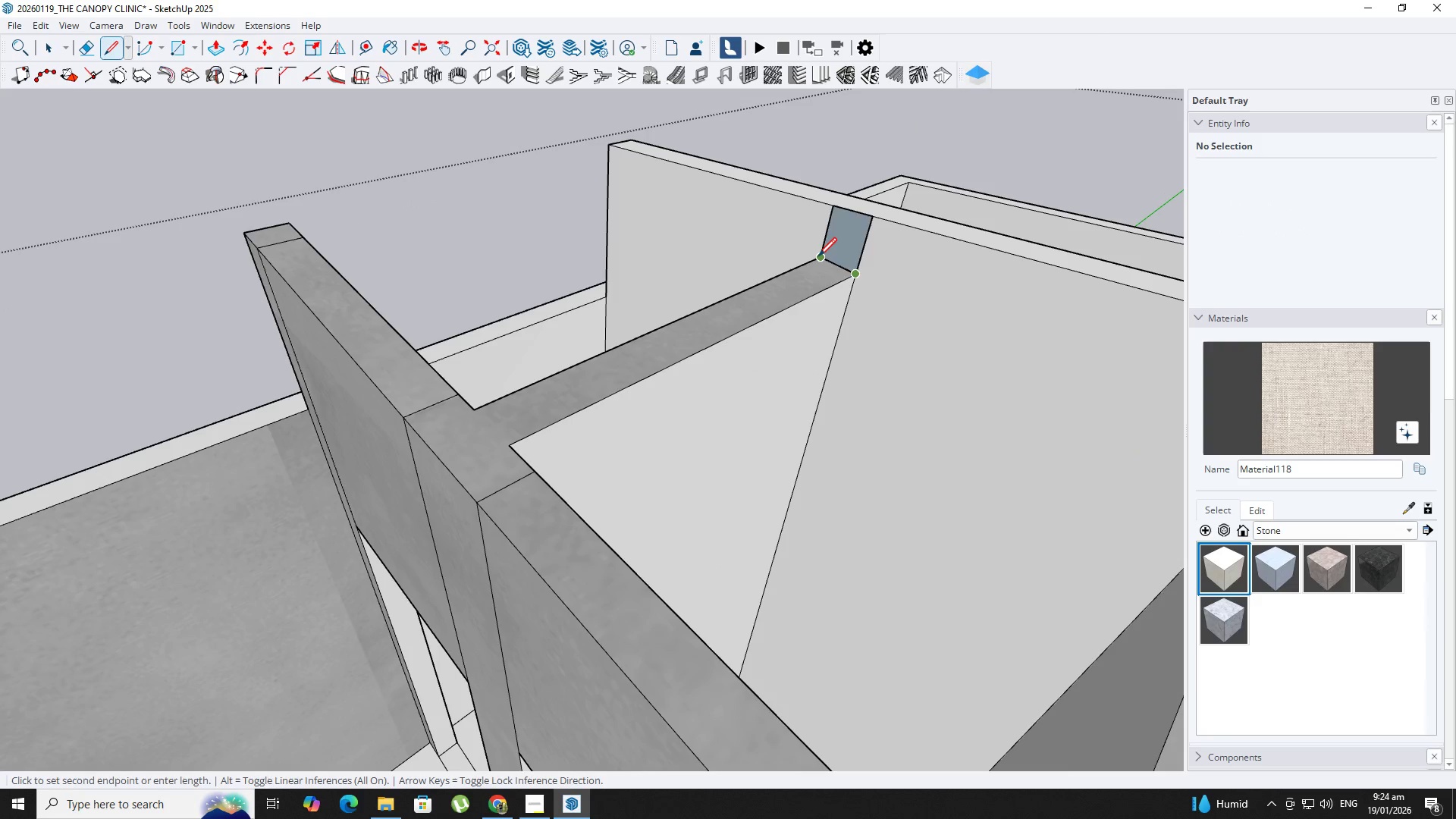 
left_click([818, 257])
 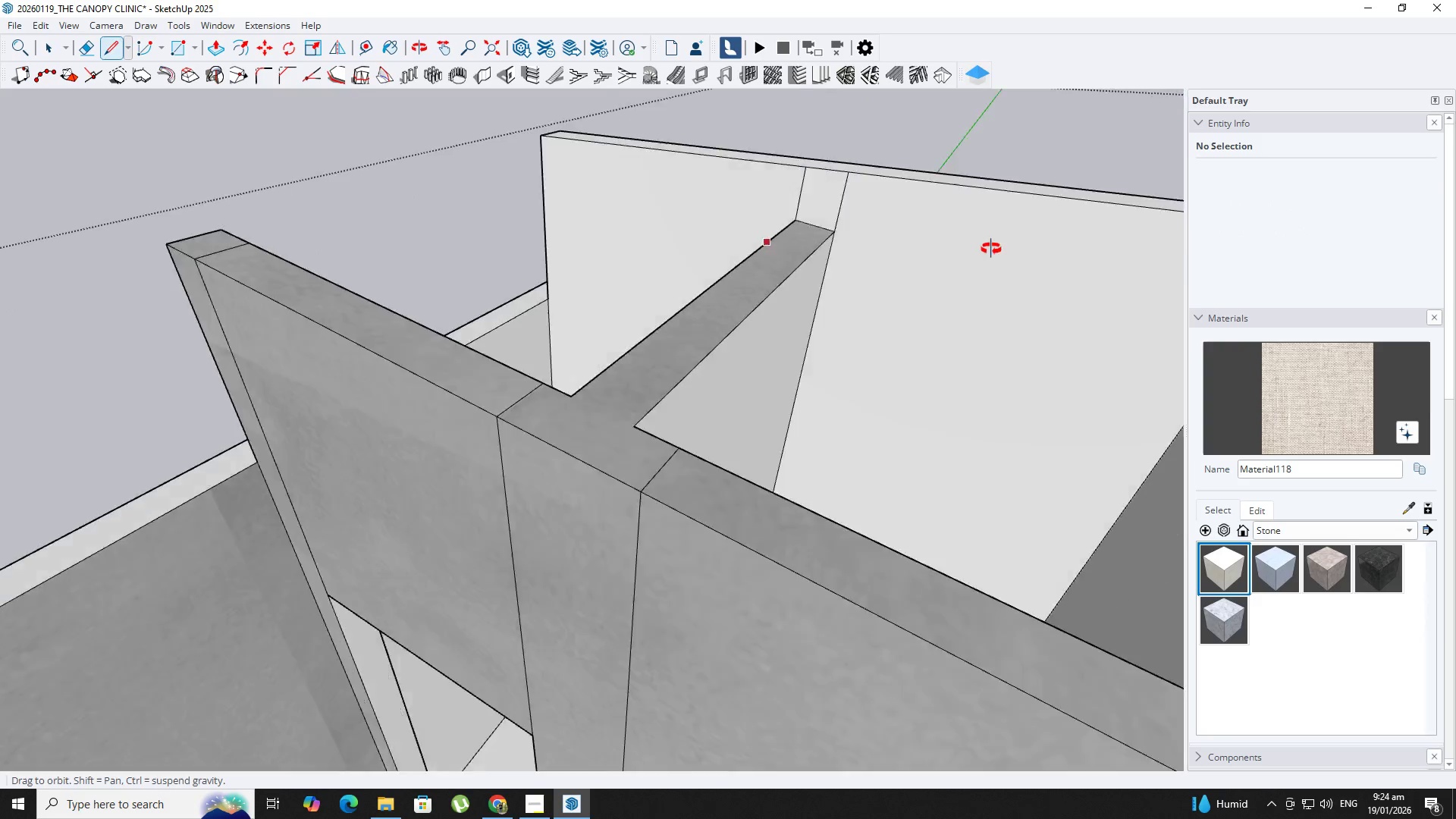 
hold_key(key=ShiftLeft, duration=0.34)
scroll: coordinate [618, 268], scroll_direction: down, amount: 3.0
 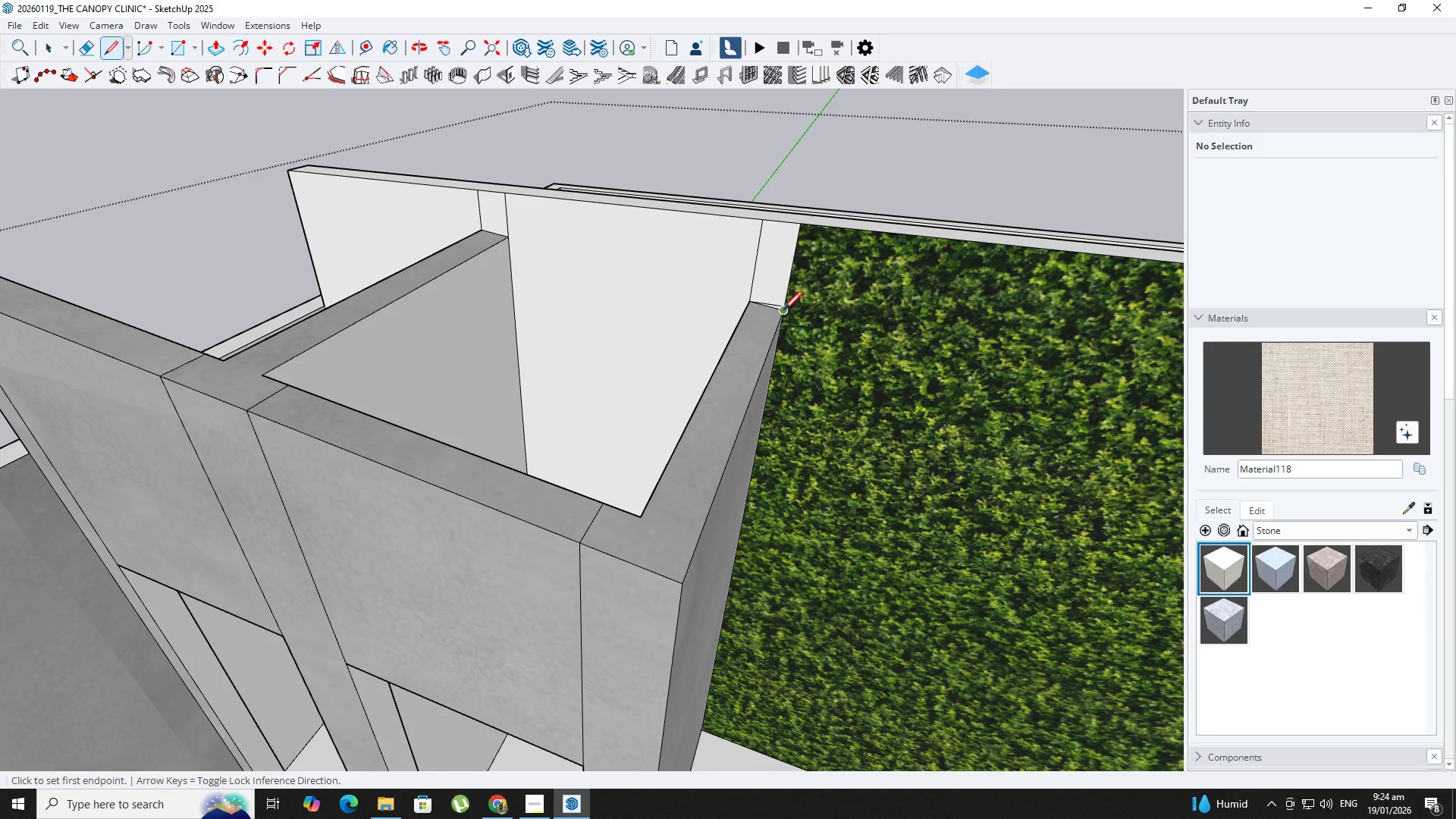 
key(E)
 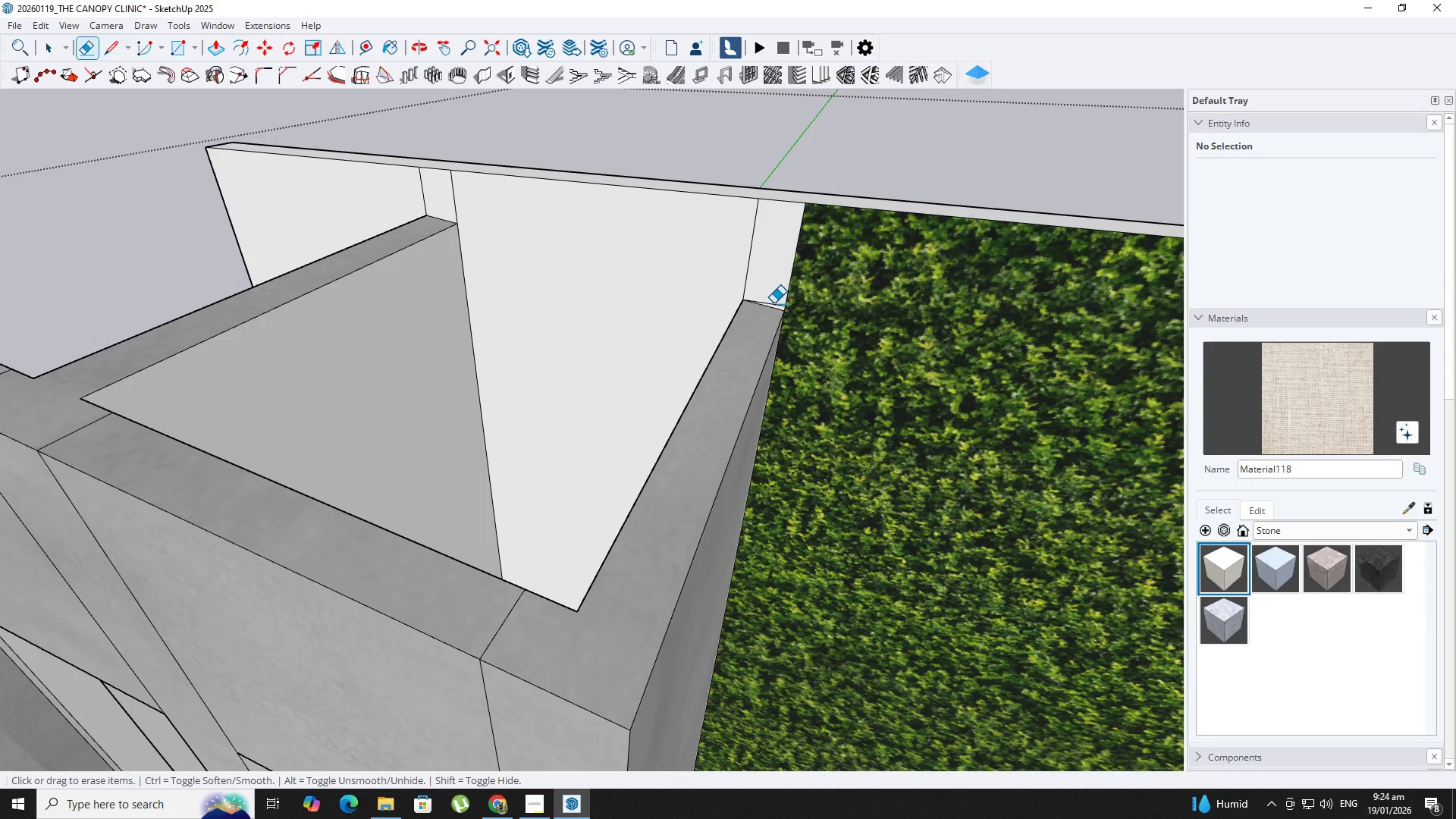 
left_click([774, 303])
 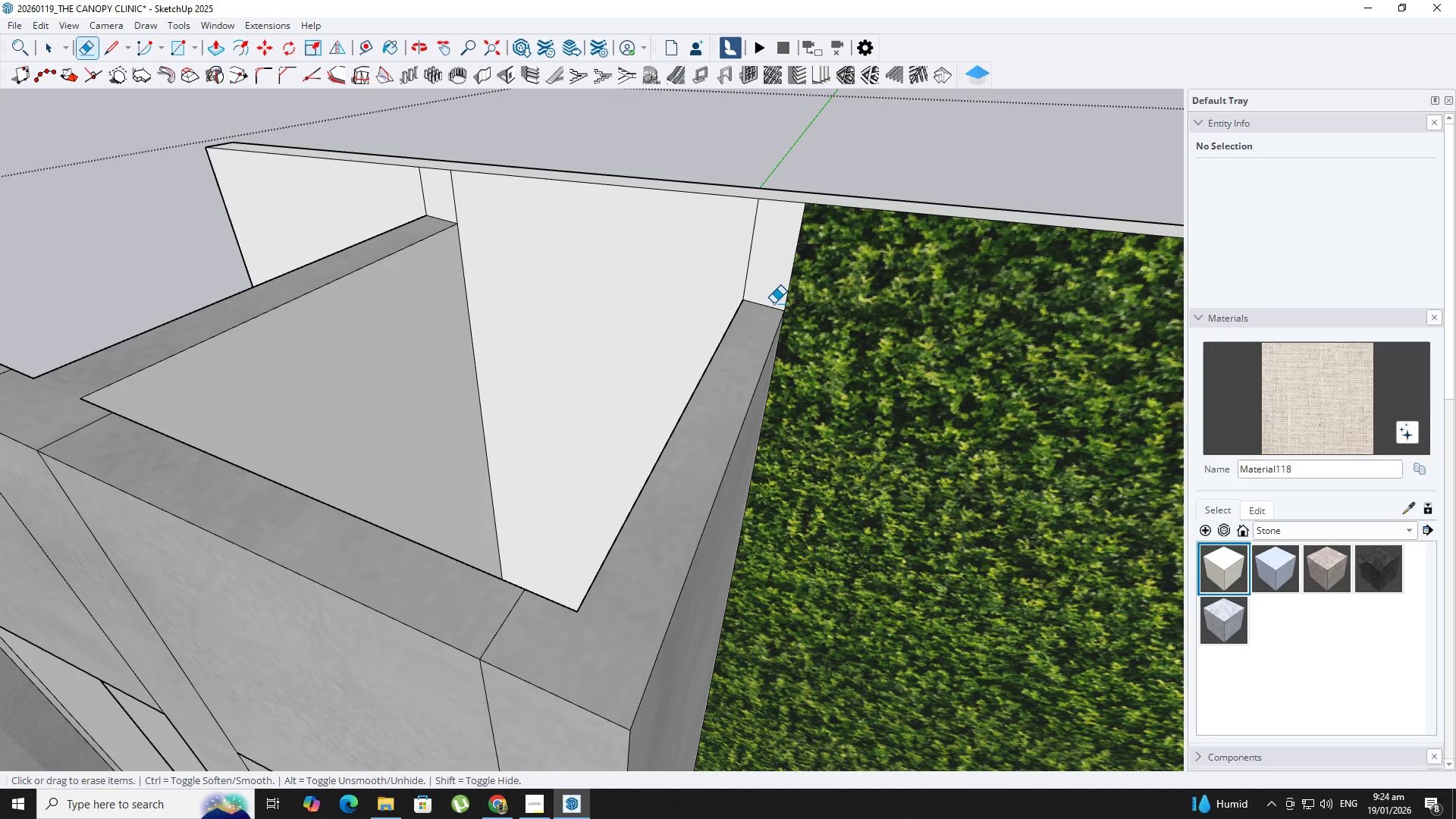 
scroll: coordinate [780, 309], scroll_direction: up, amount: 2.0
 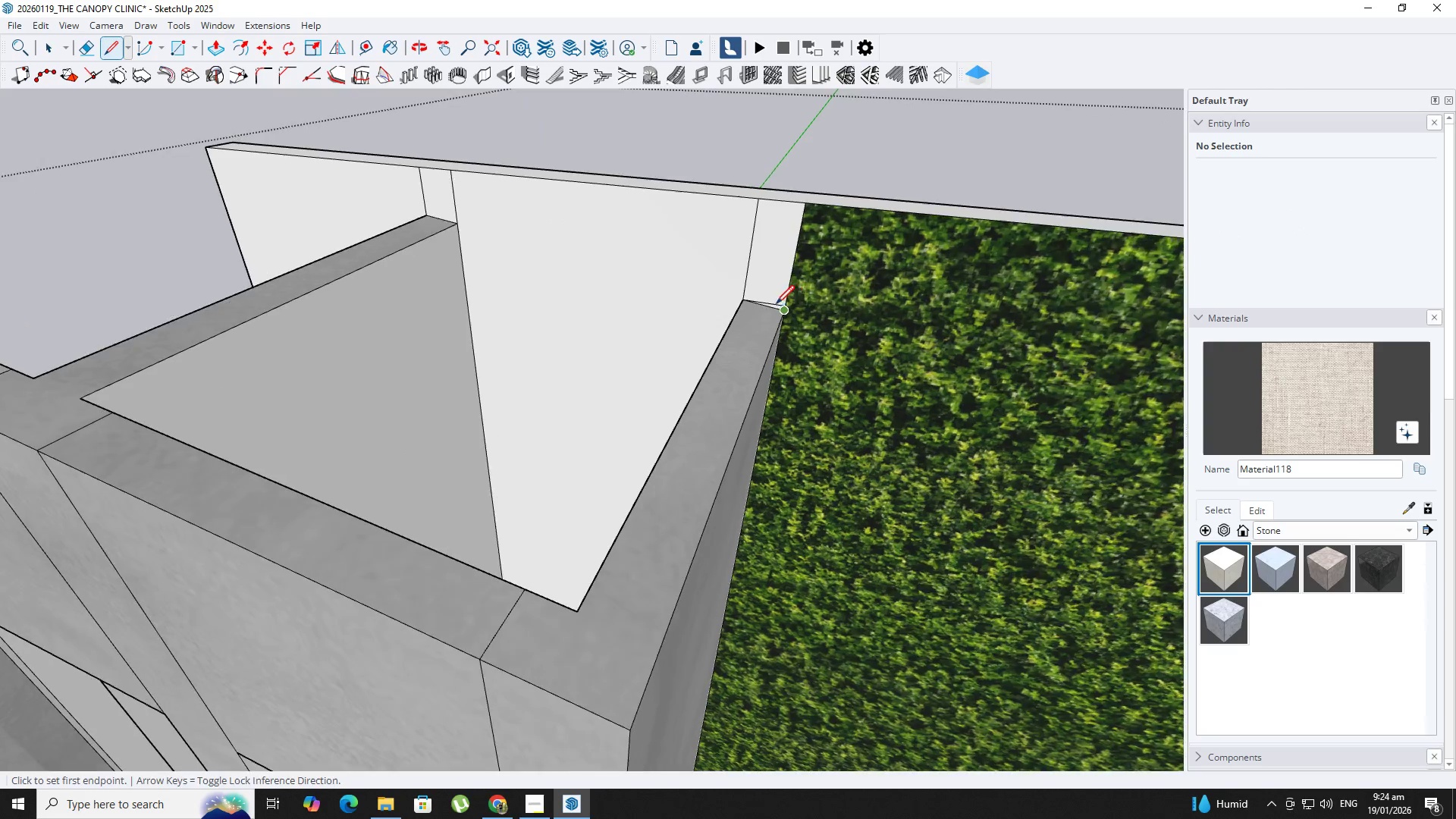 
key(L)
 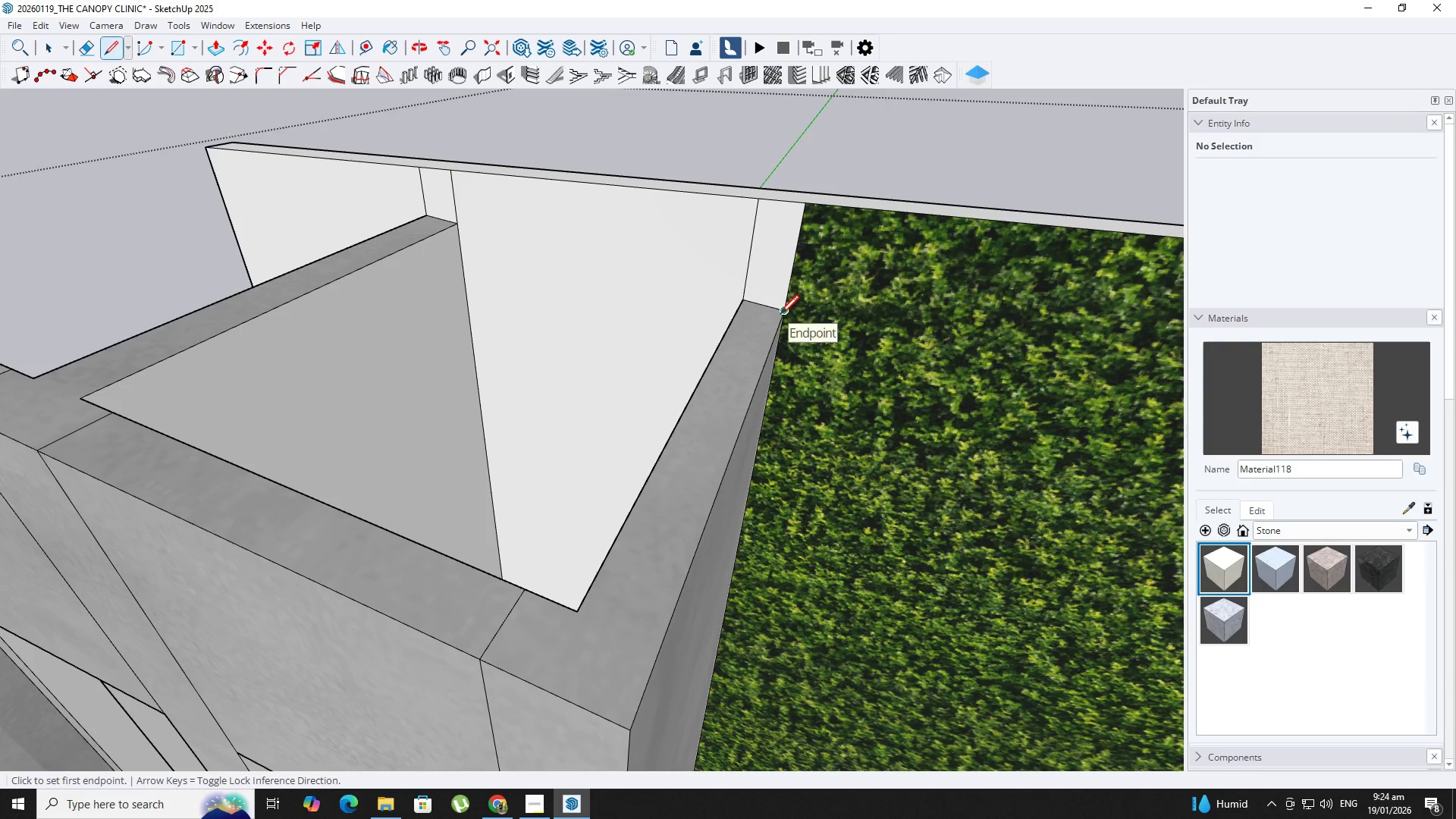 
key(P)
 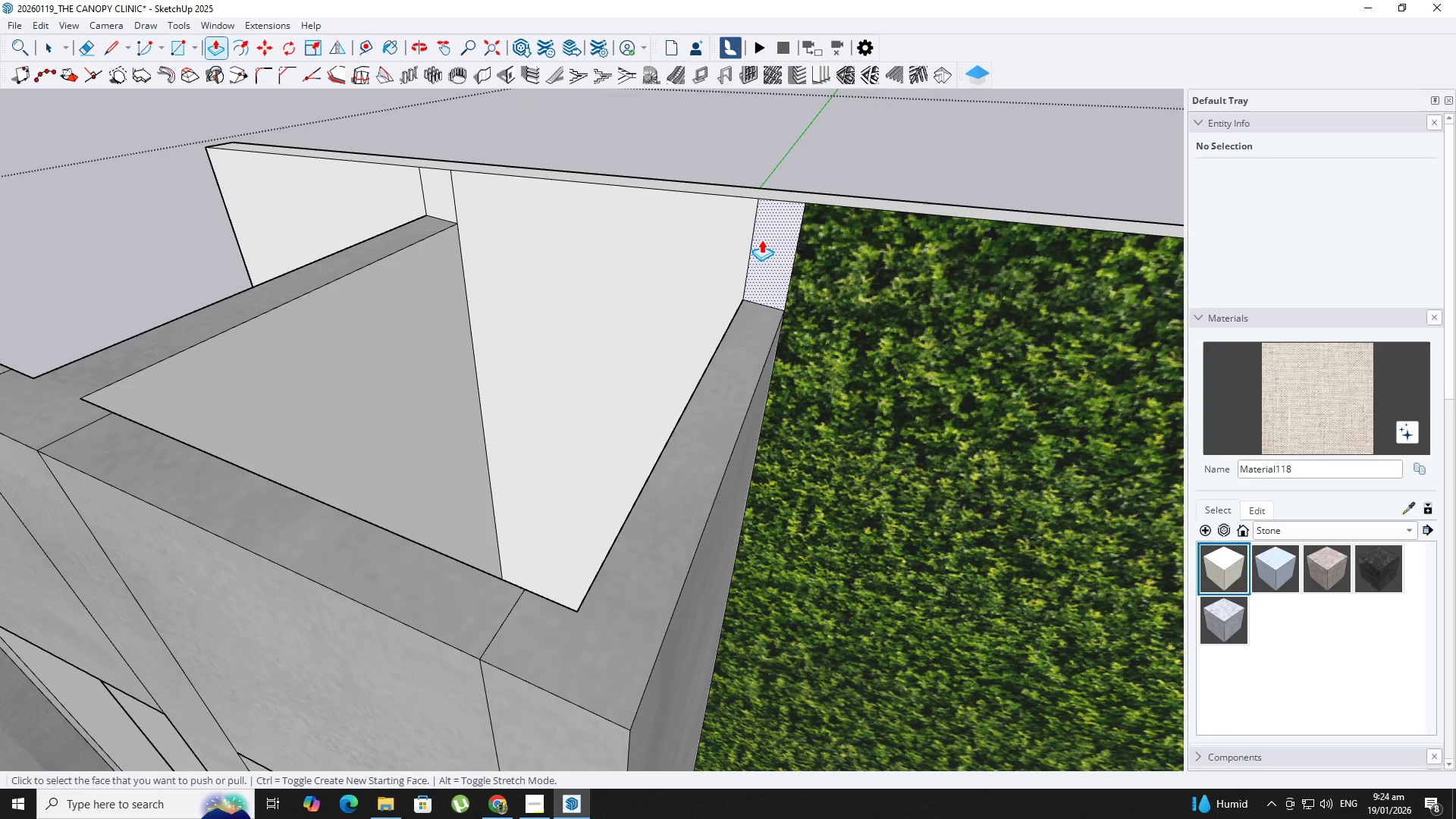 
left_click([762, 240])
 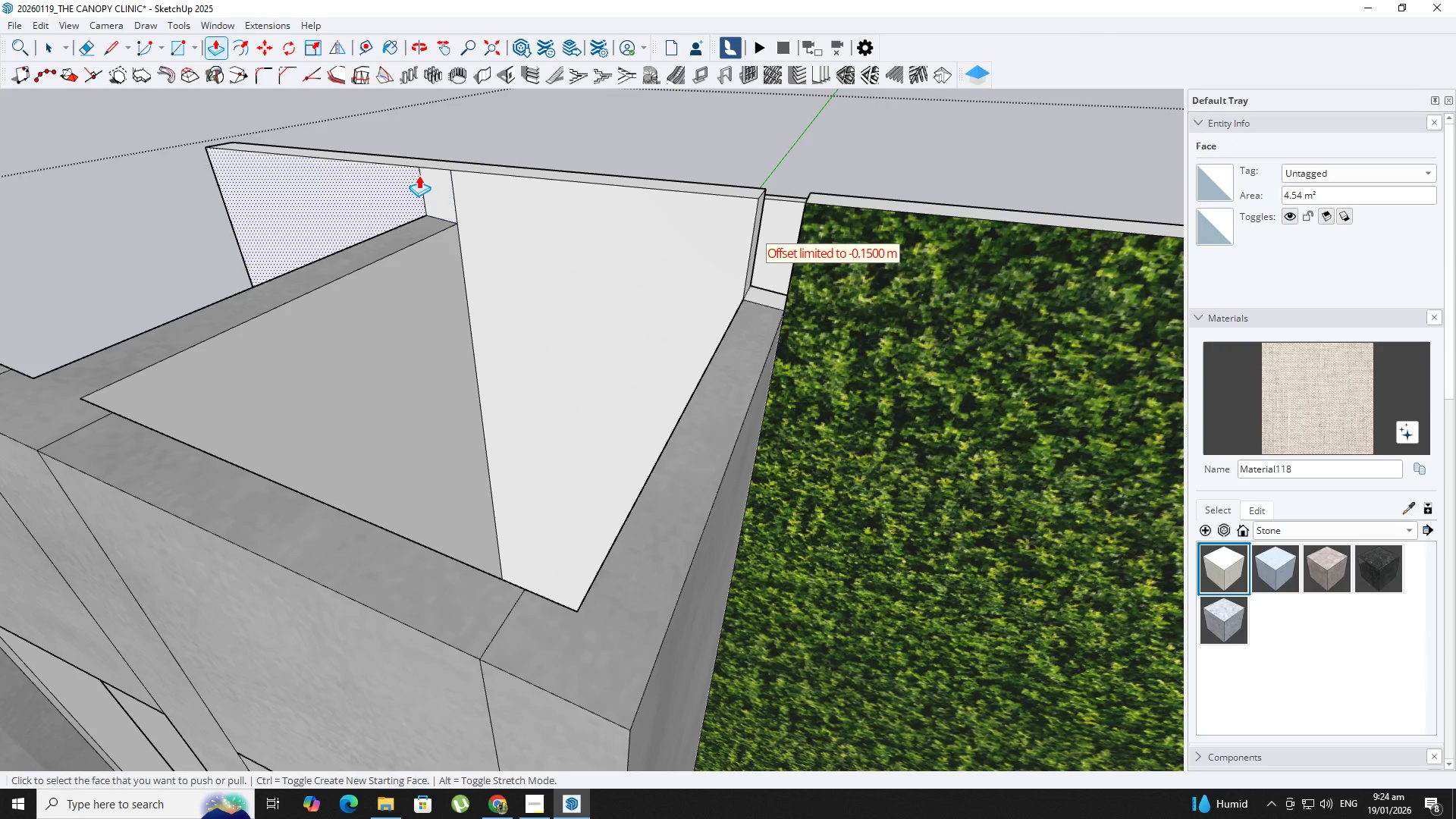 
double_click([446, 180])
 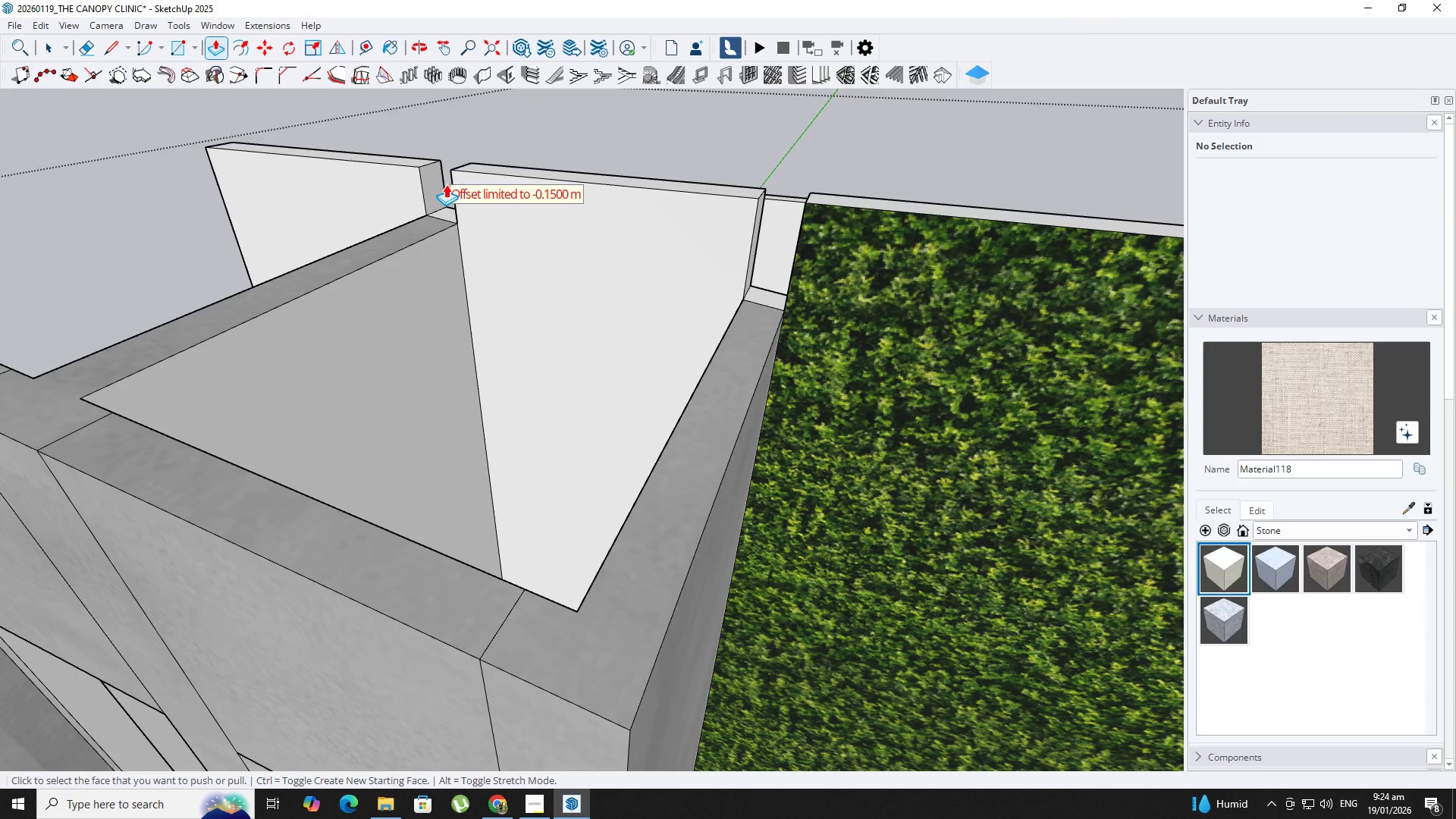 
key(L)
 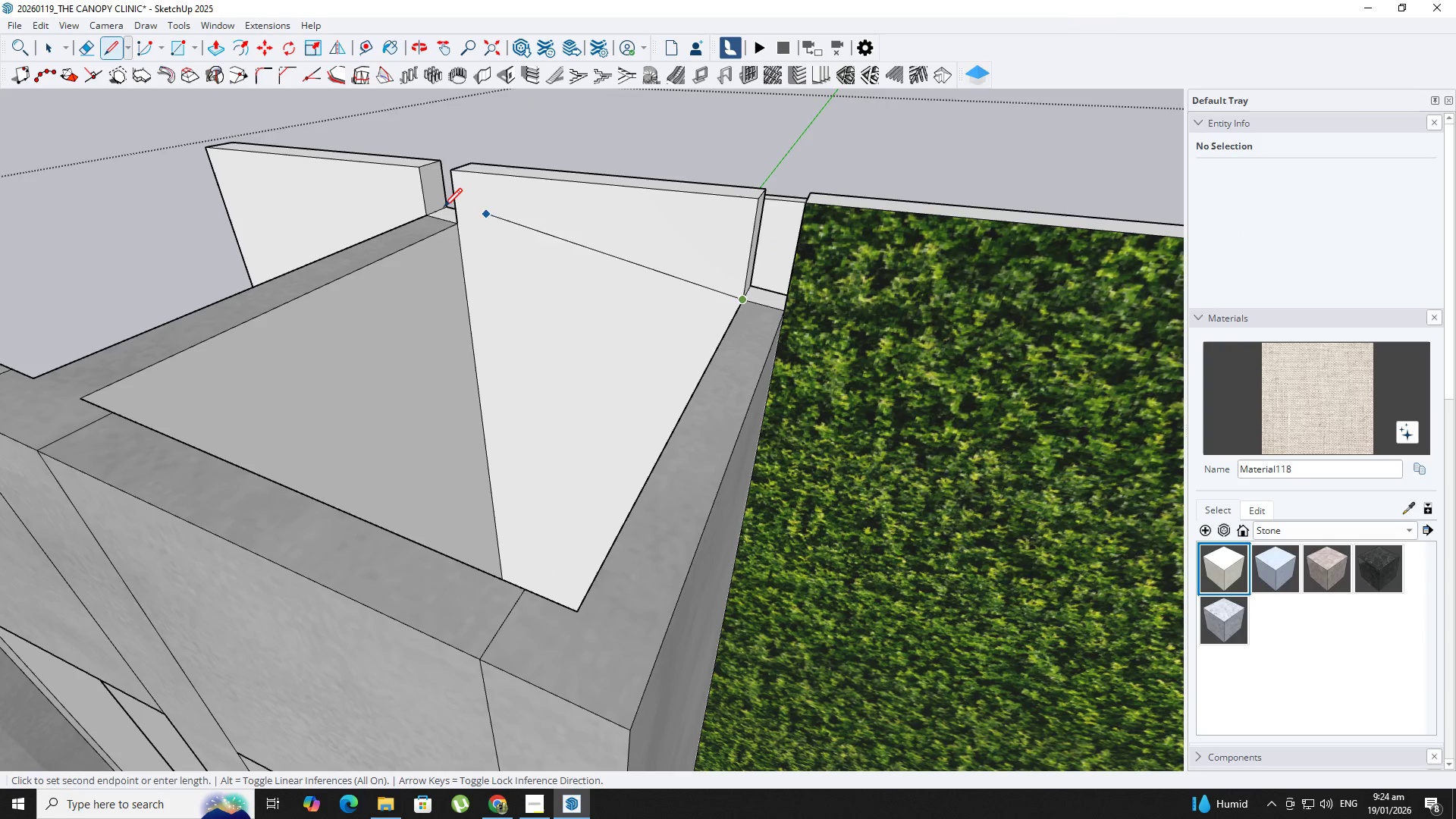 
left_click([463, 225])
 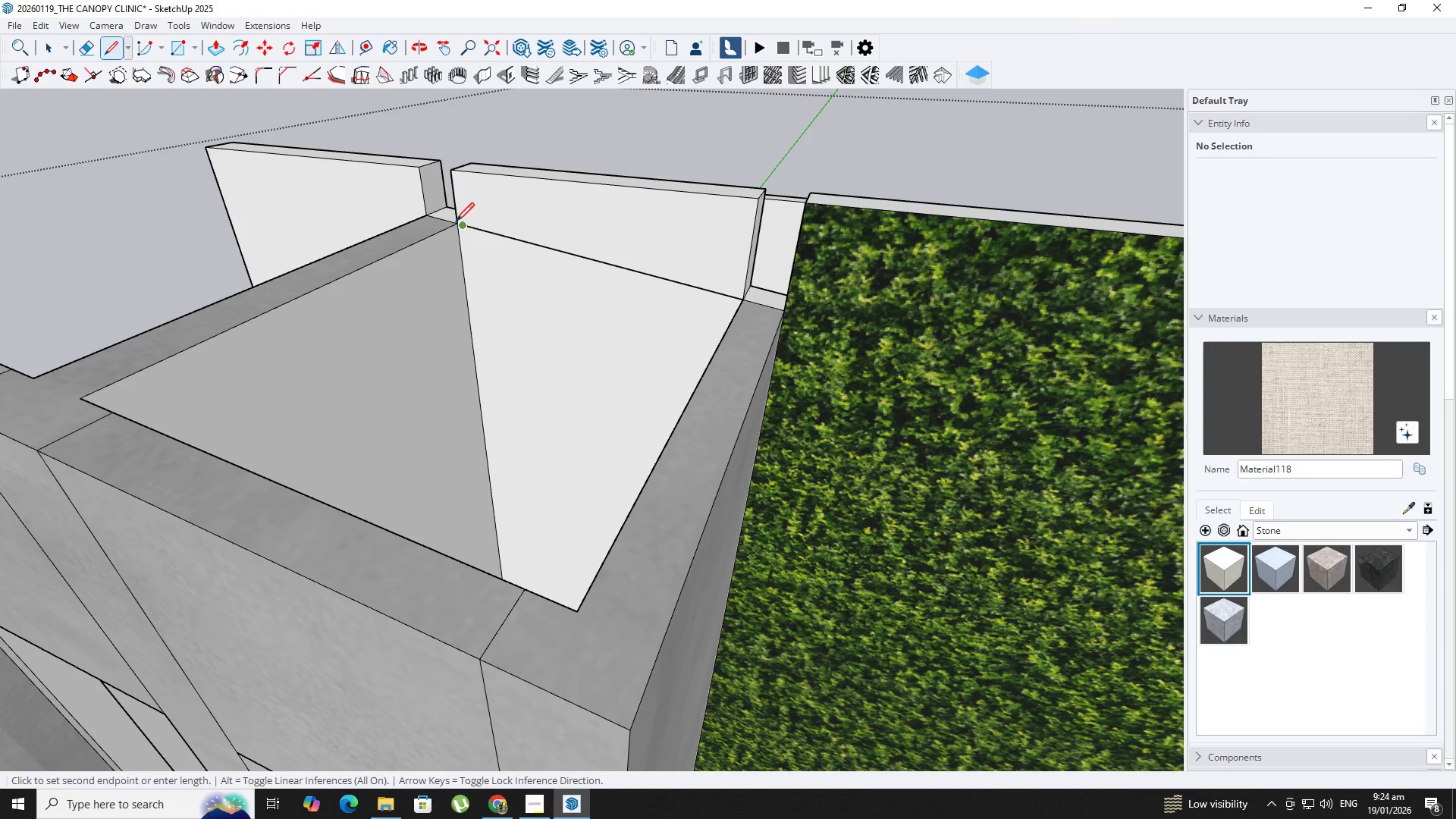 
scroll: coordinate [453, 223], scroll_direction: up, amount: 3.0
 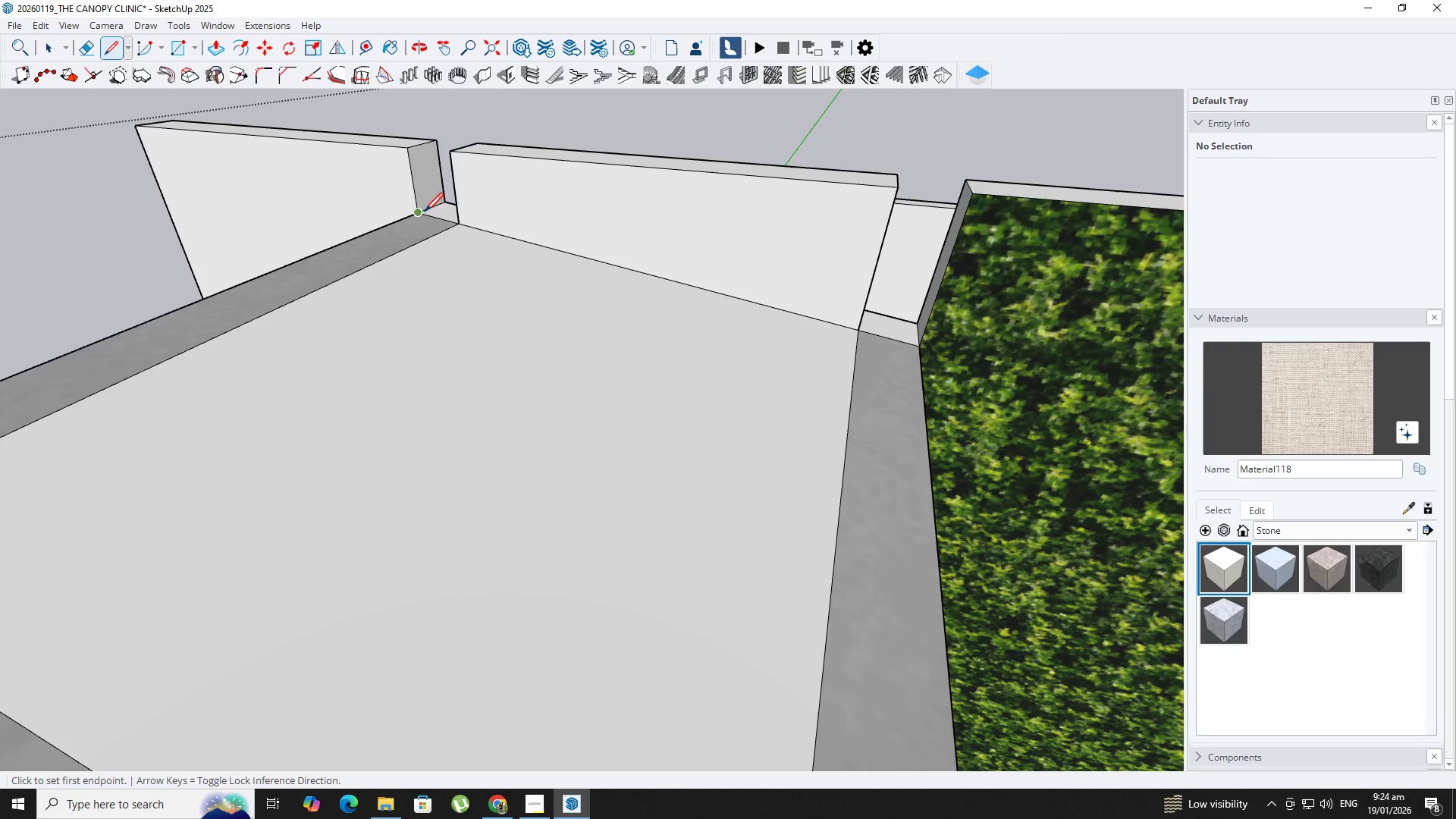 
left_click_drag(start_coordinate=[416, 215], to_coordinate=[412, 215])
 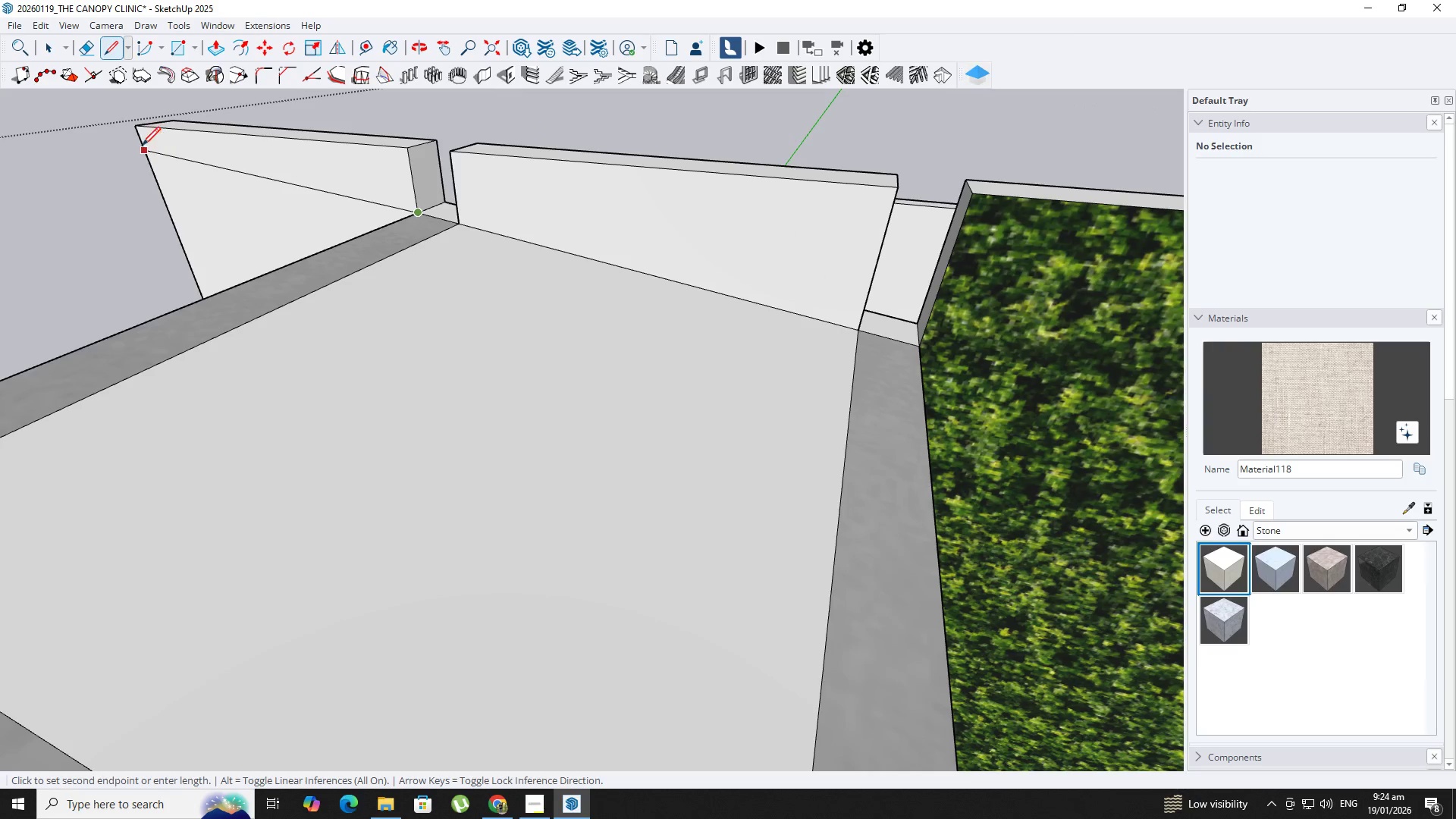 
left_click([139, 141])
 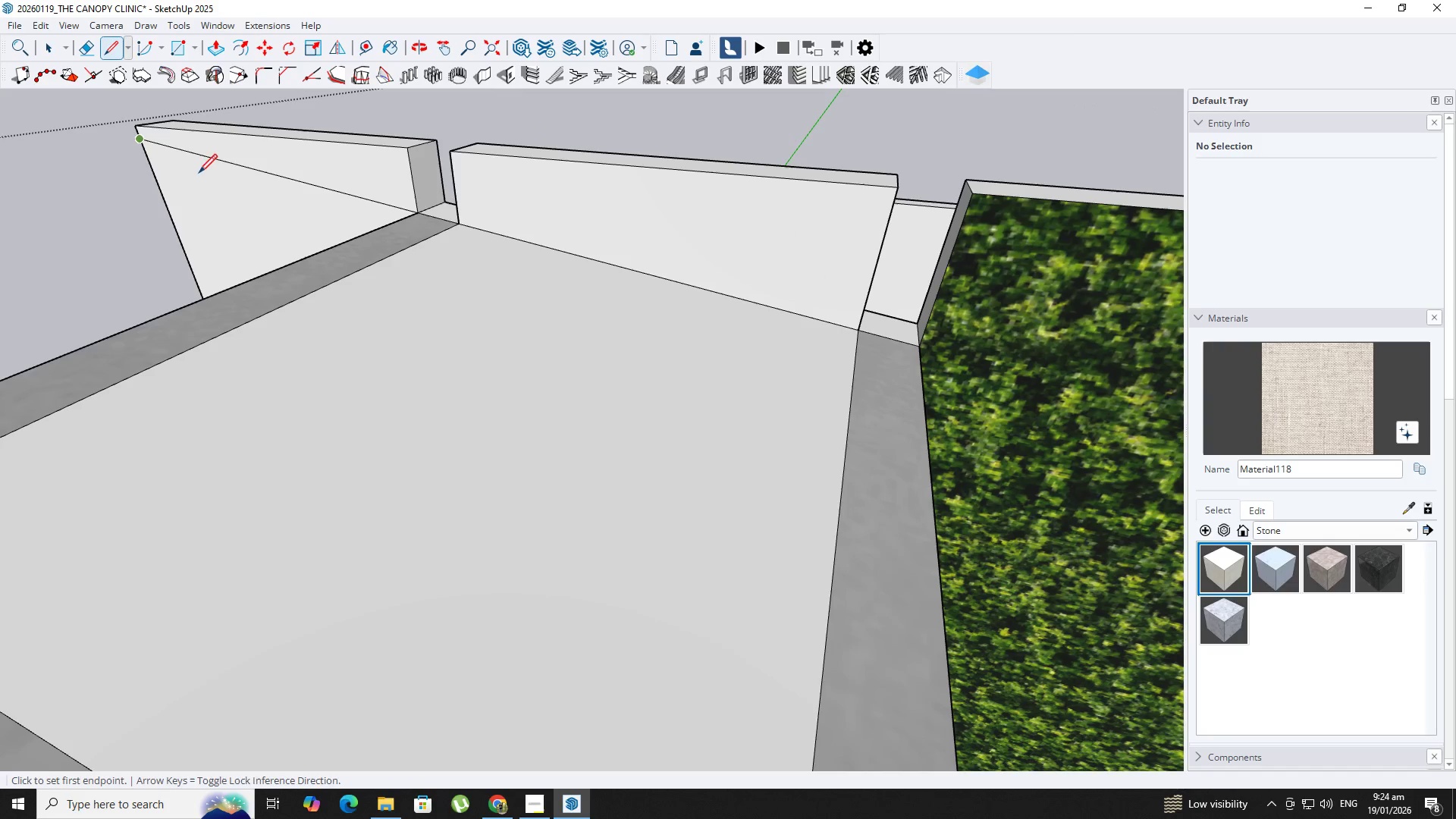 
key(Space)
 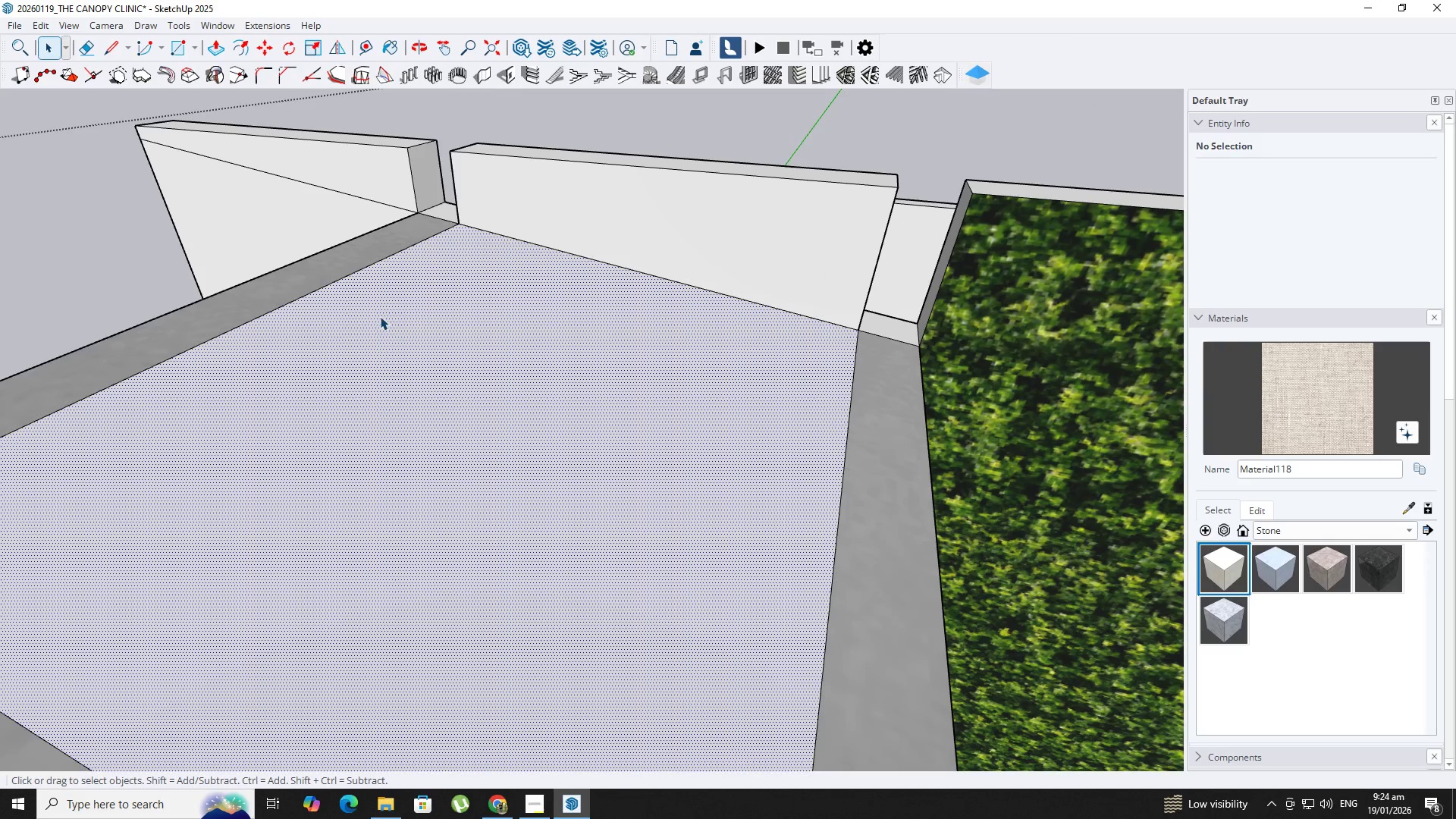 
key(Delete)
 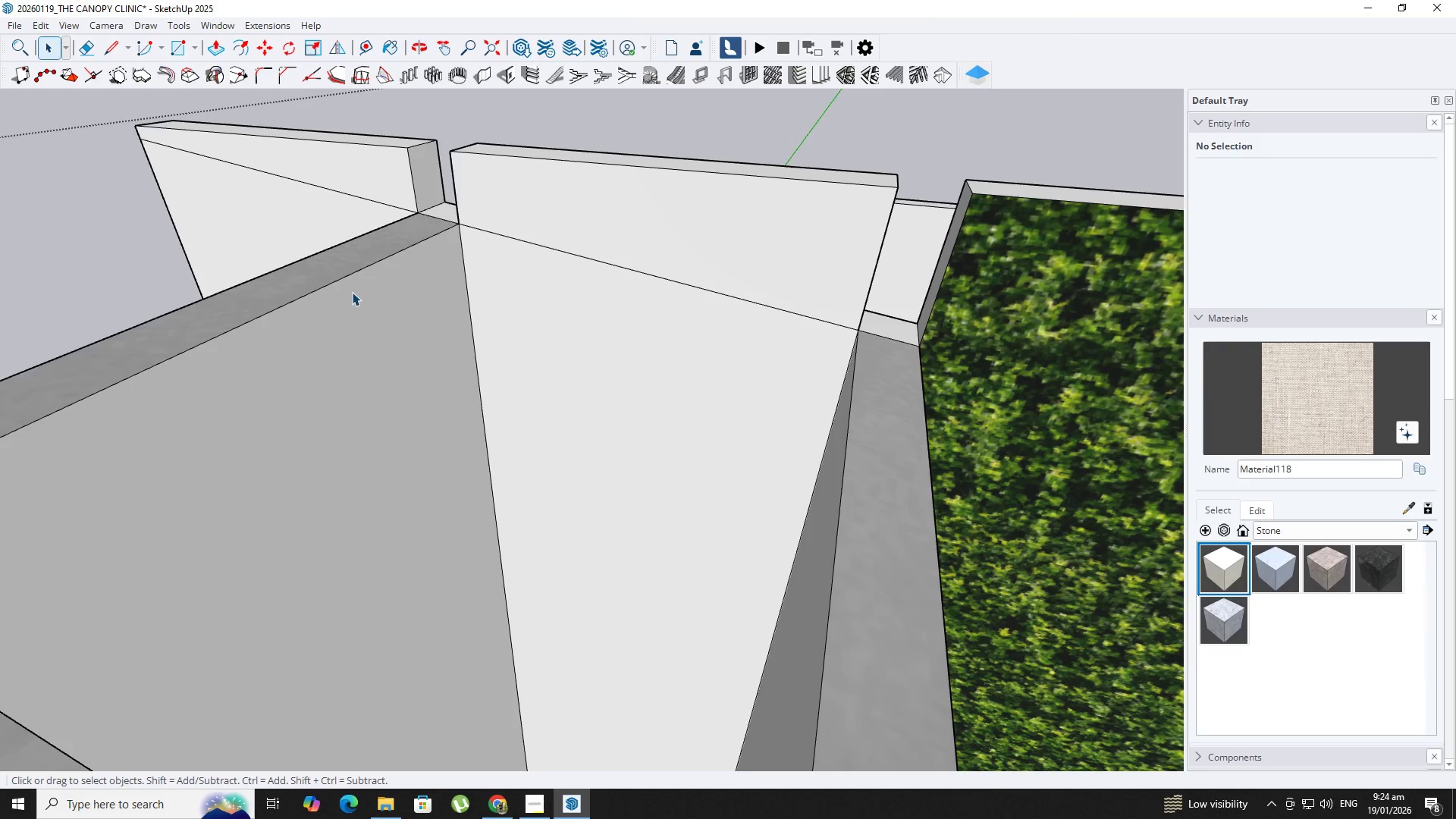 
key(P)
 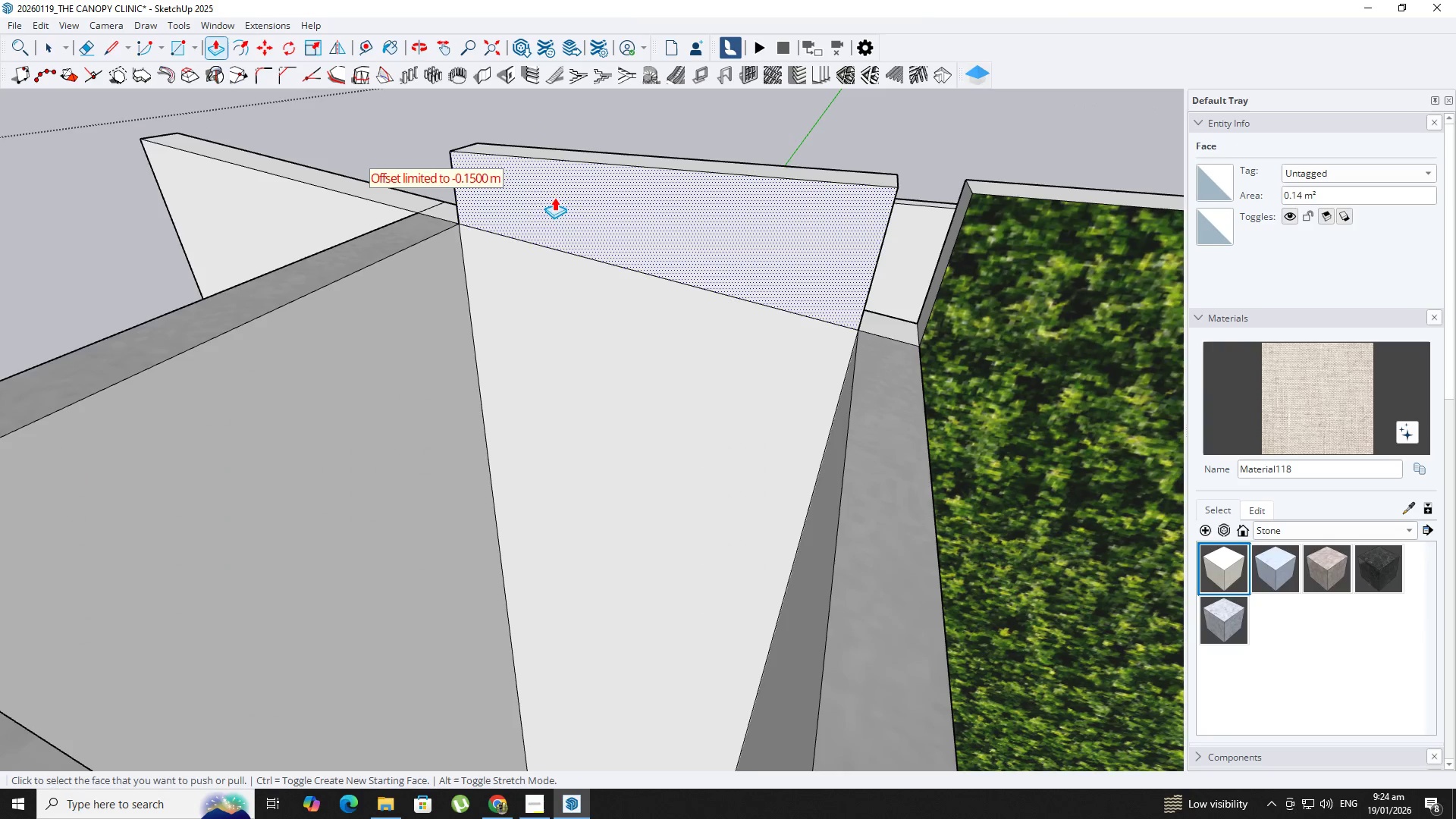 
double_click([570, 196])
 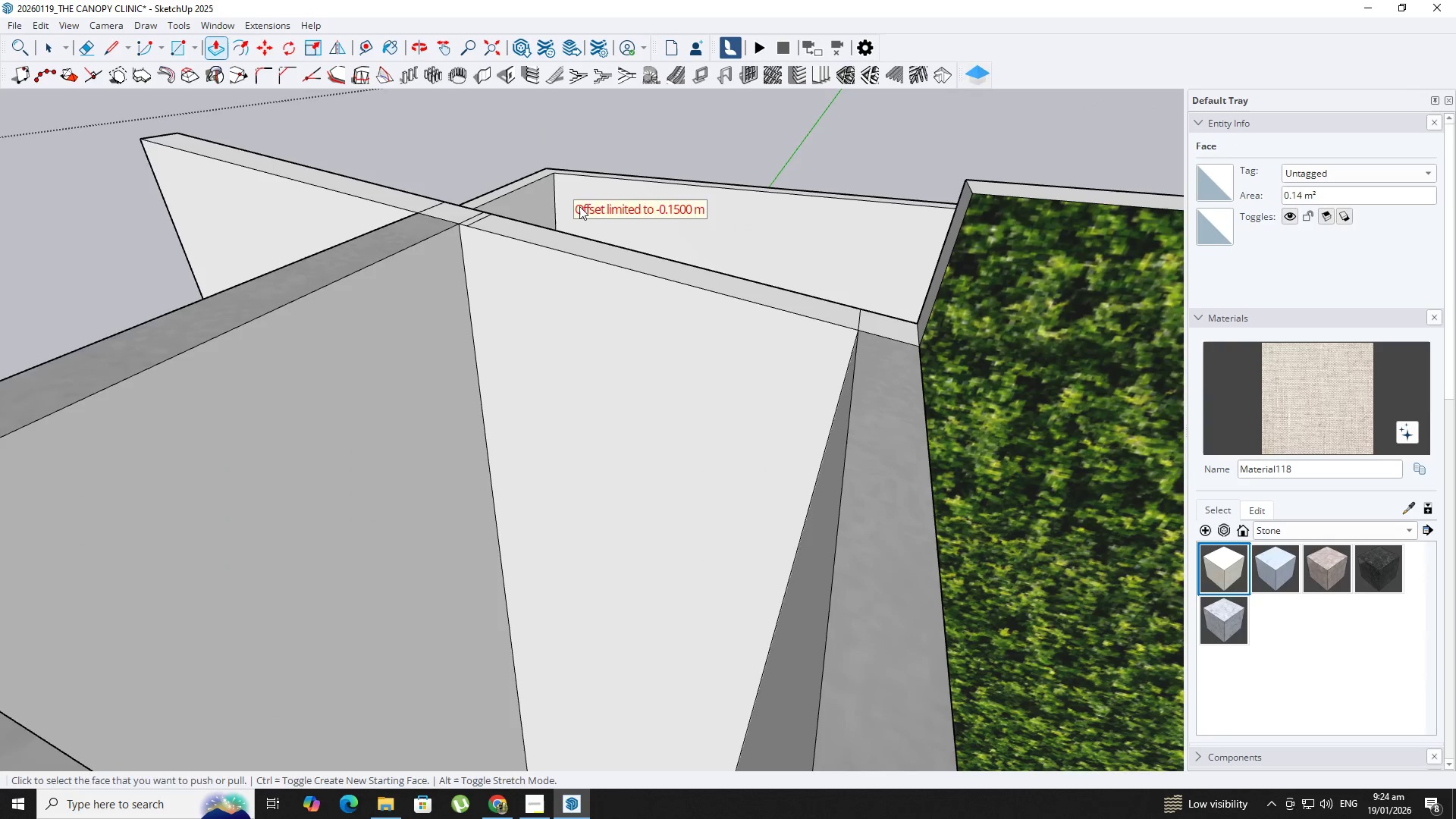 
hold_key(key=ShiftLeft, duration=0.39)
scroll: coordinate [534, 206], scroll_direction: down, amount: 3.0
 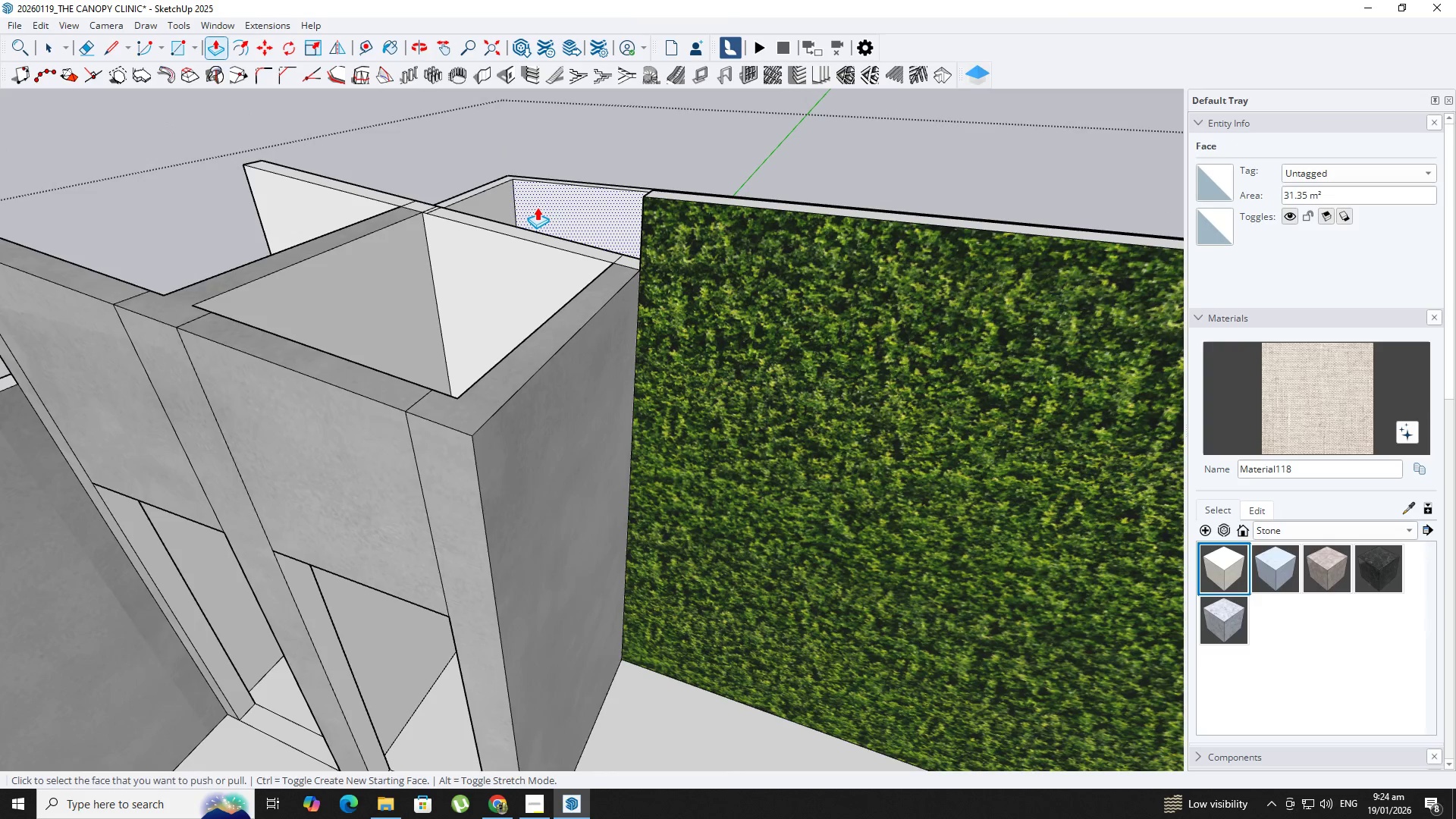 
key(L)
 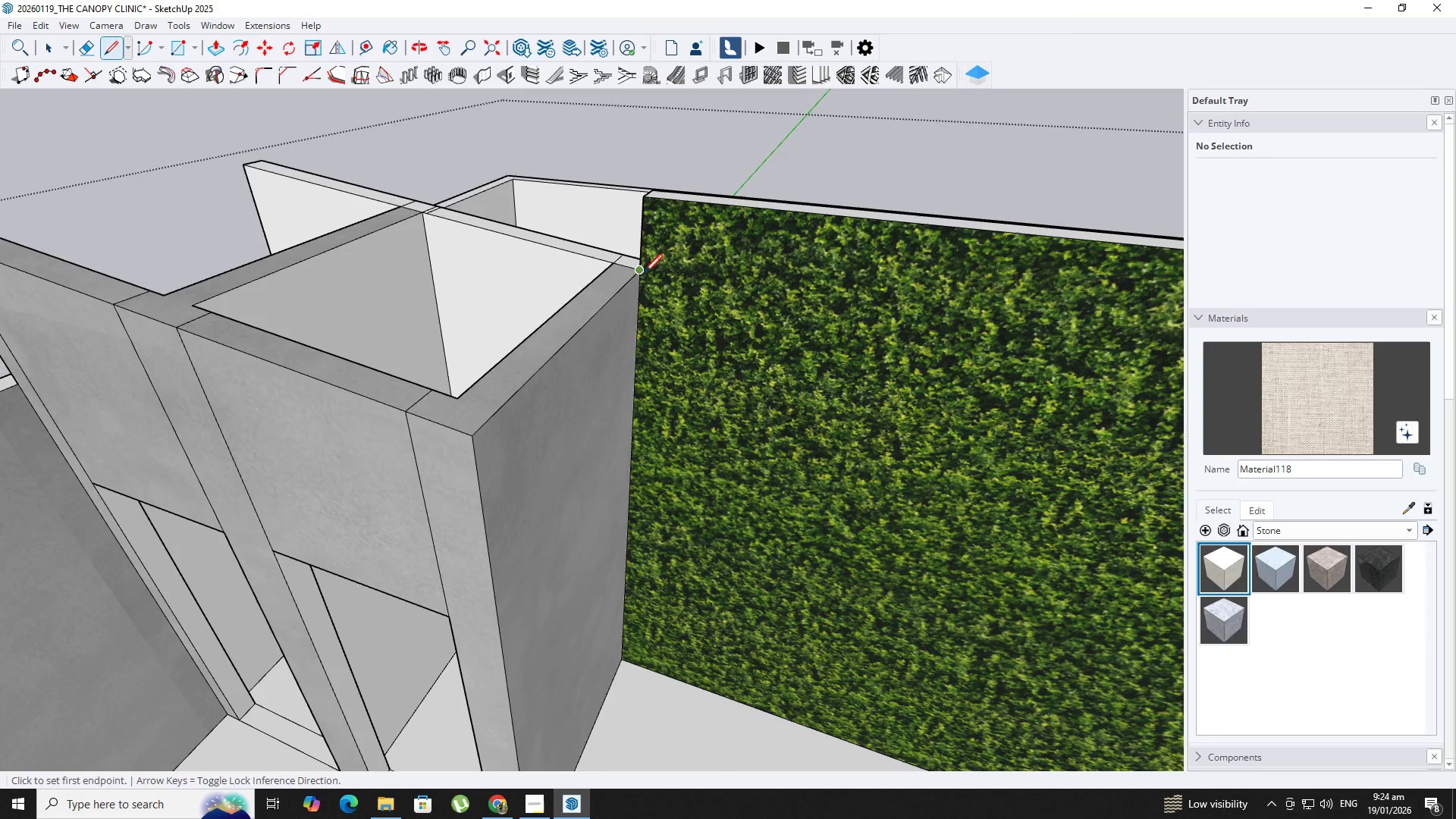 
key(Shift+ShiftLeft)
 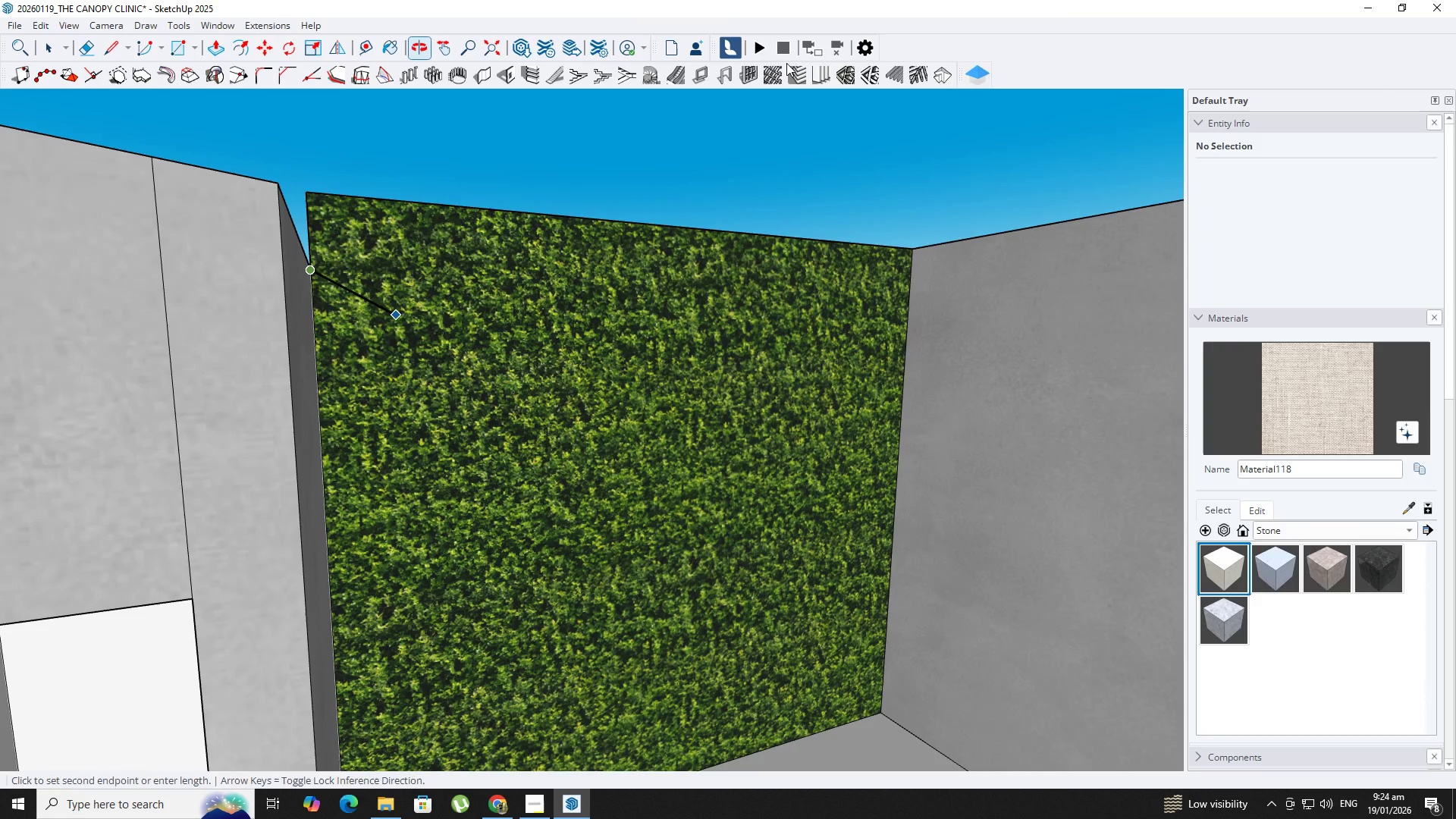 
key(Backquote)
 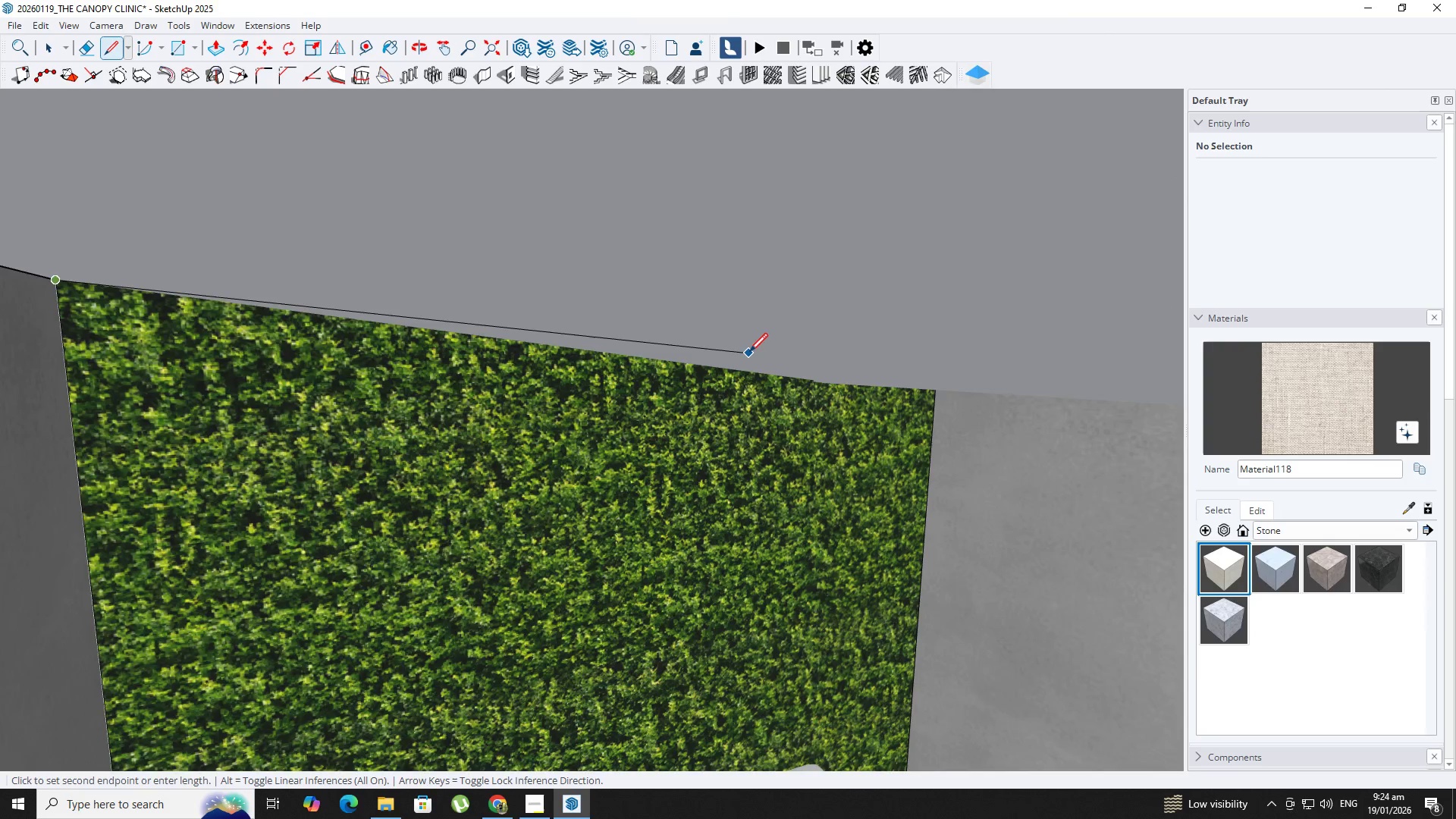 
scroll: coordinate [899, 369], scroll_direction: up, amount: 12.0
 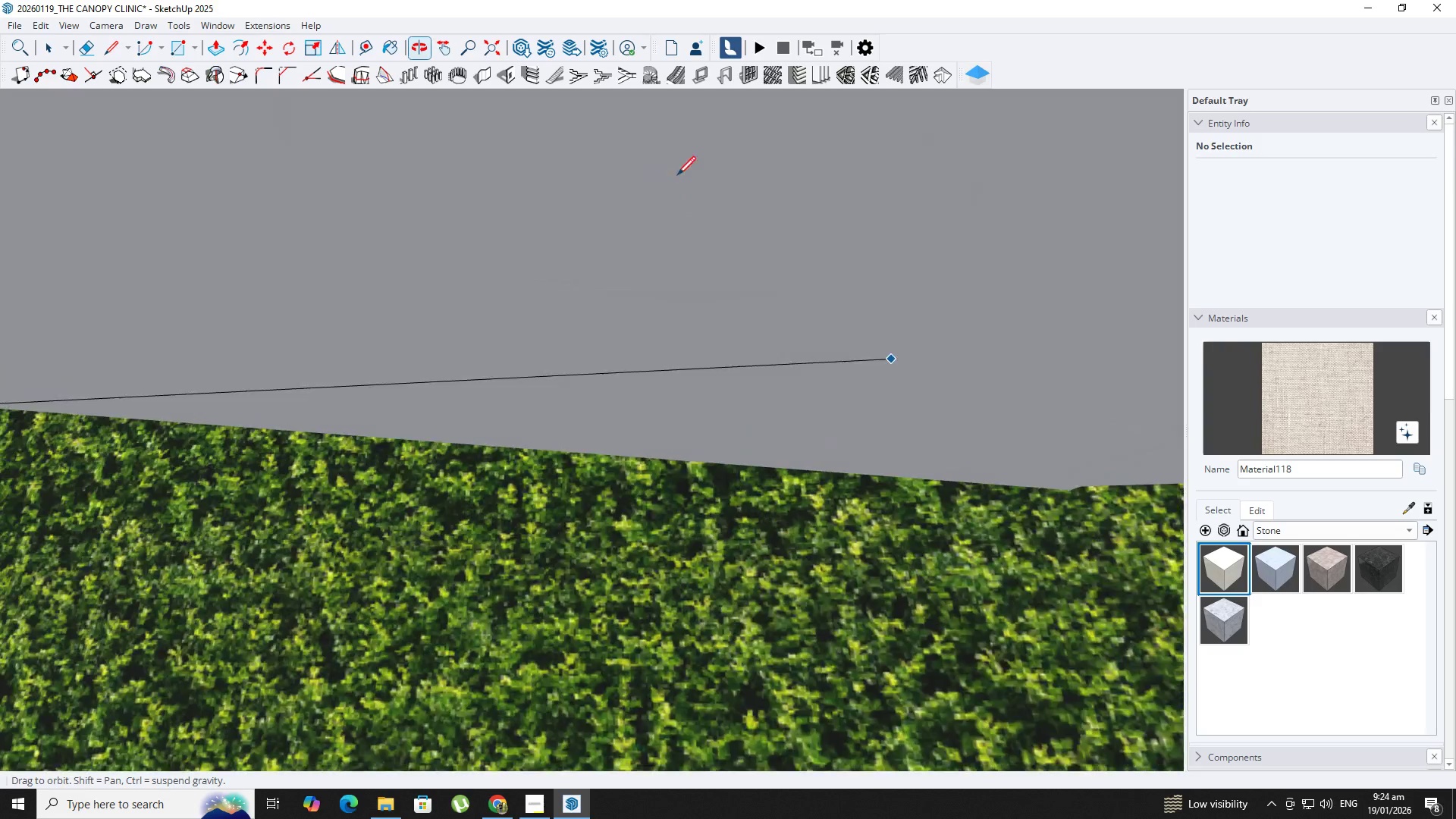 
hold_key(key=ShiftLeft, duration=0.73)
 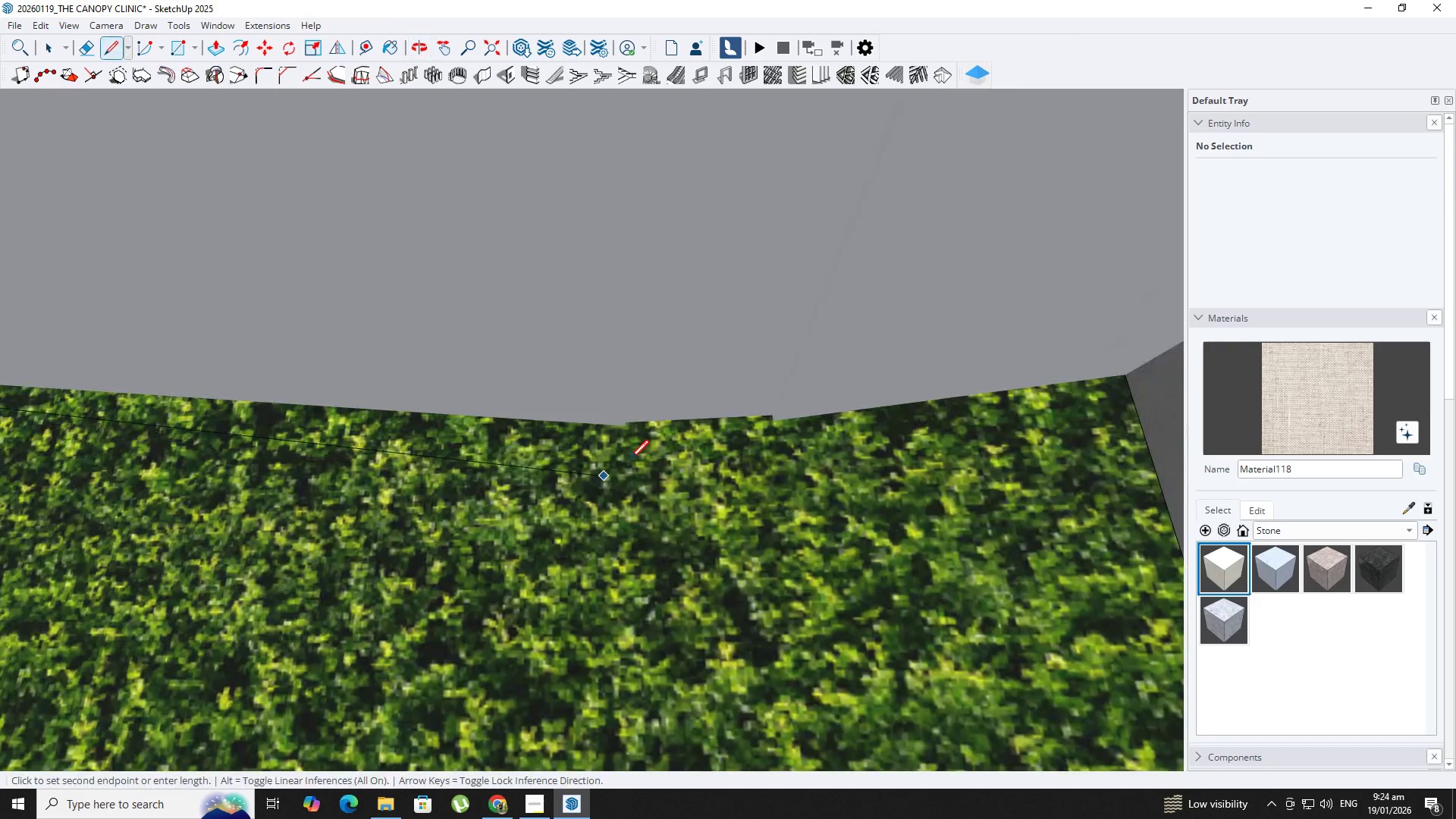 
scroll: coordinate [621, 371], scroll_direction: up, amount: 26.0
 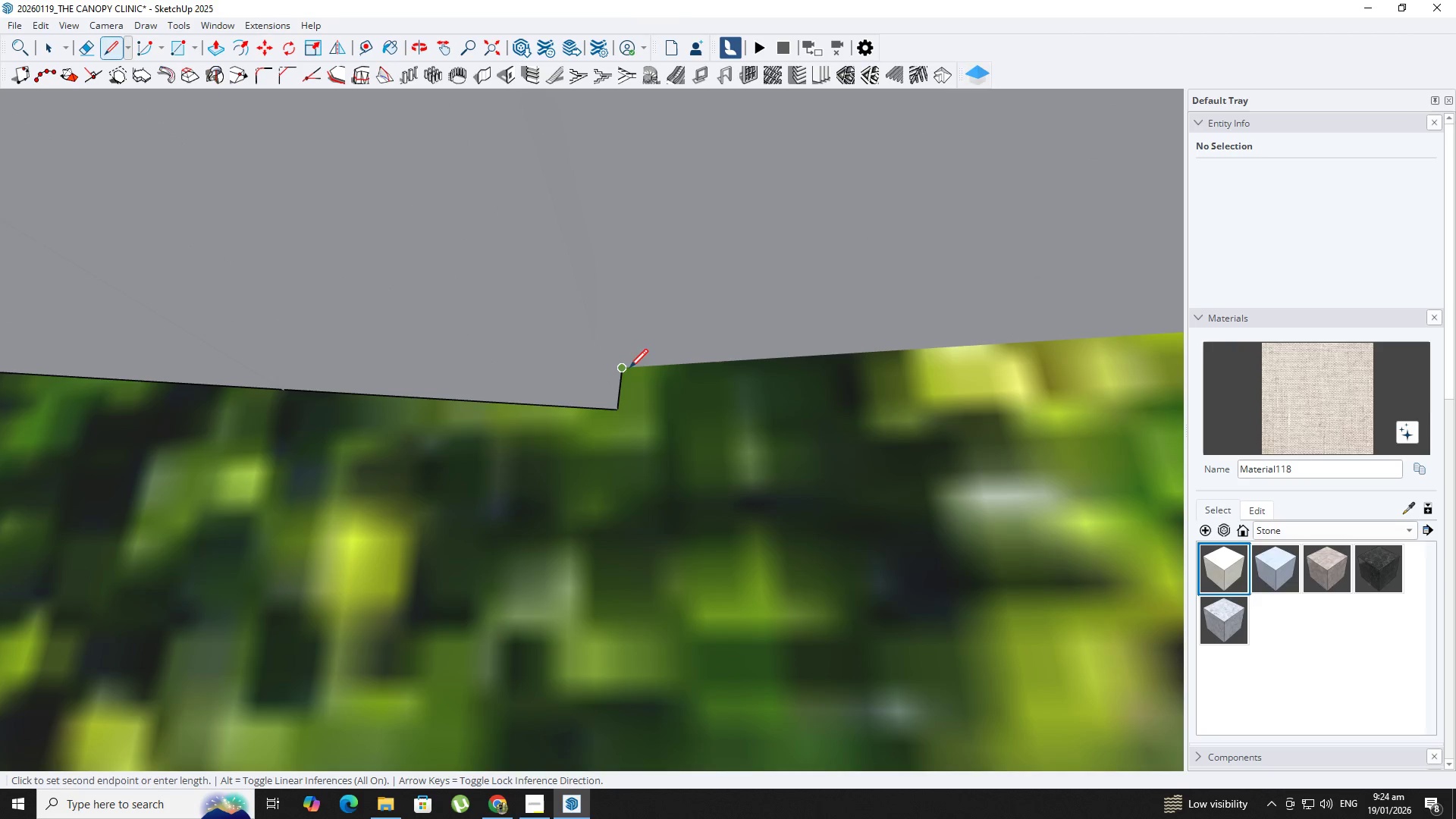 
hold_key(key=ShiftLeft, duration=0.42)
 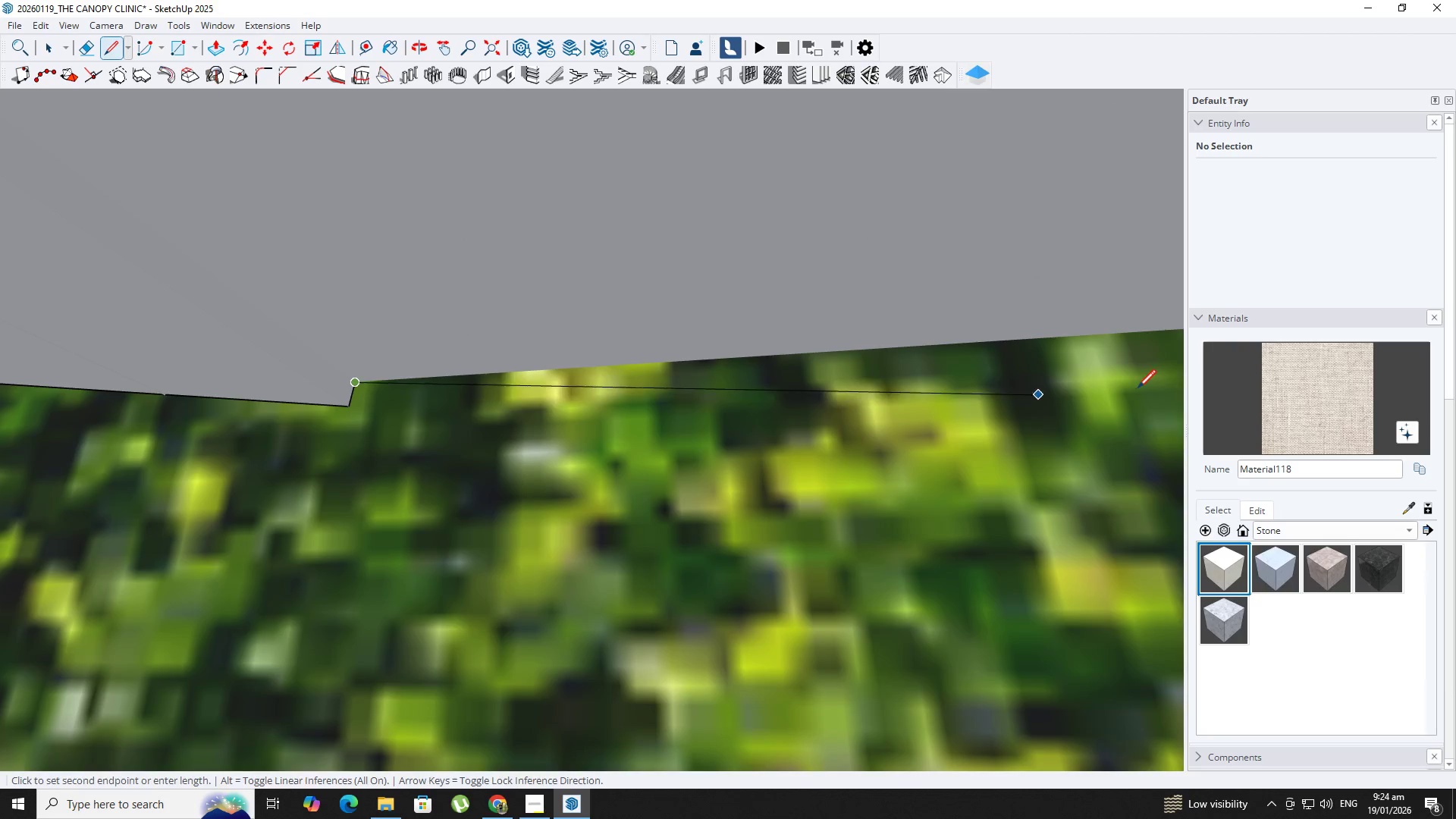 
hold_key(key=ShiftLeft, duration=0.55)
 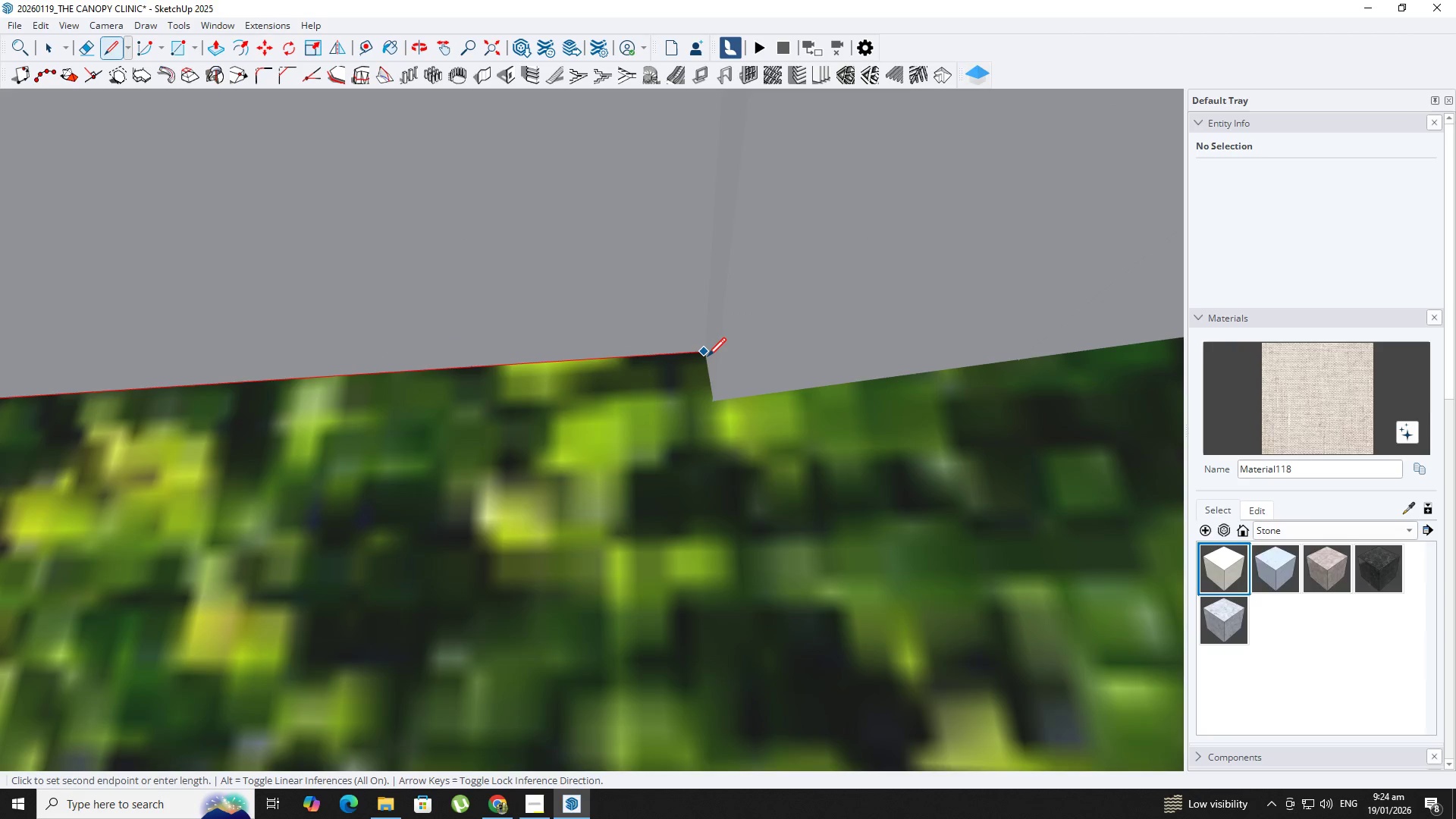 
scroll: coordinate [460, 405], scroll_direction: down, amount: 6.0
 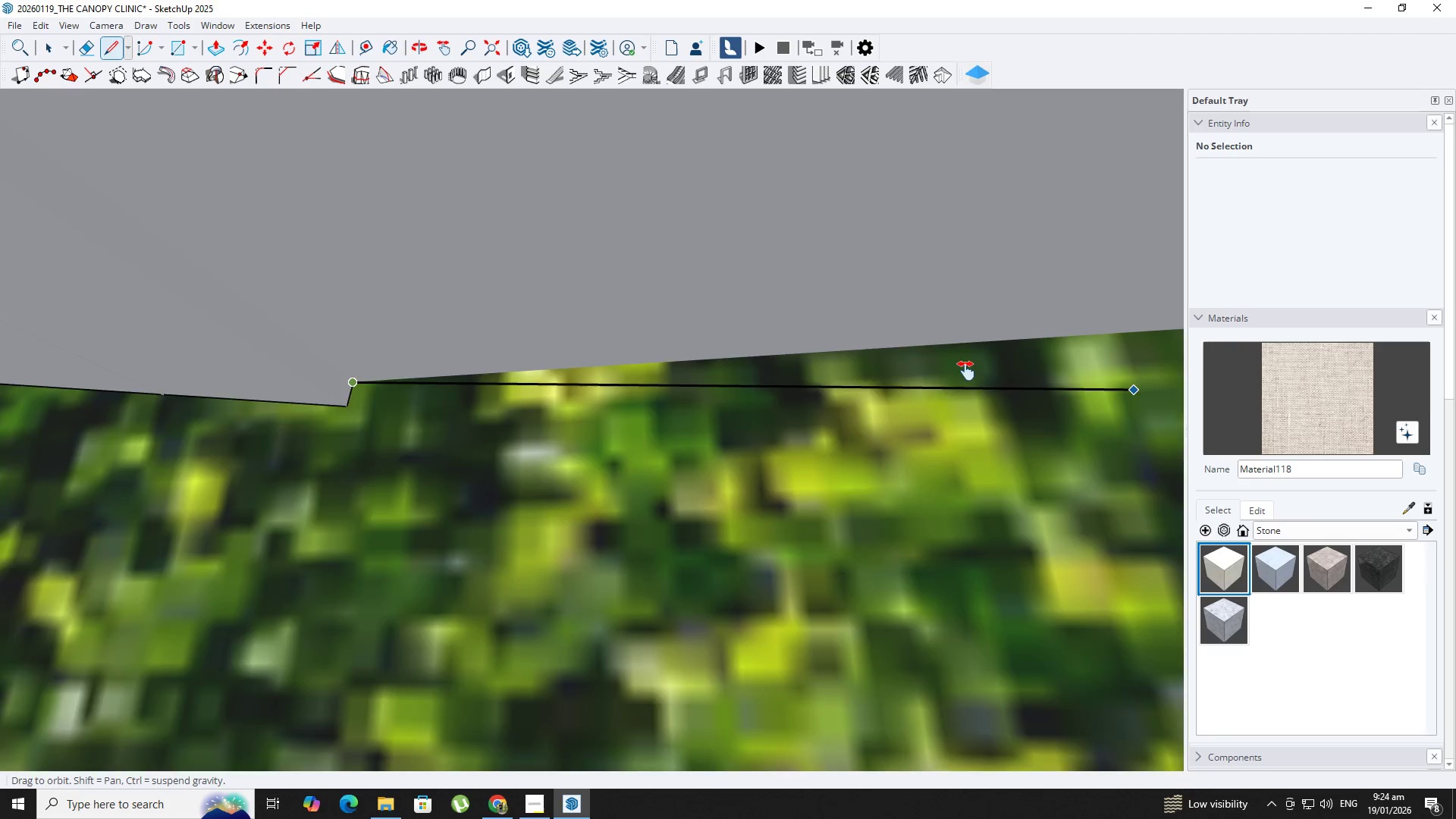 
left_click([707, 358])
 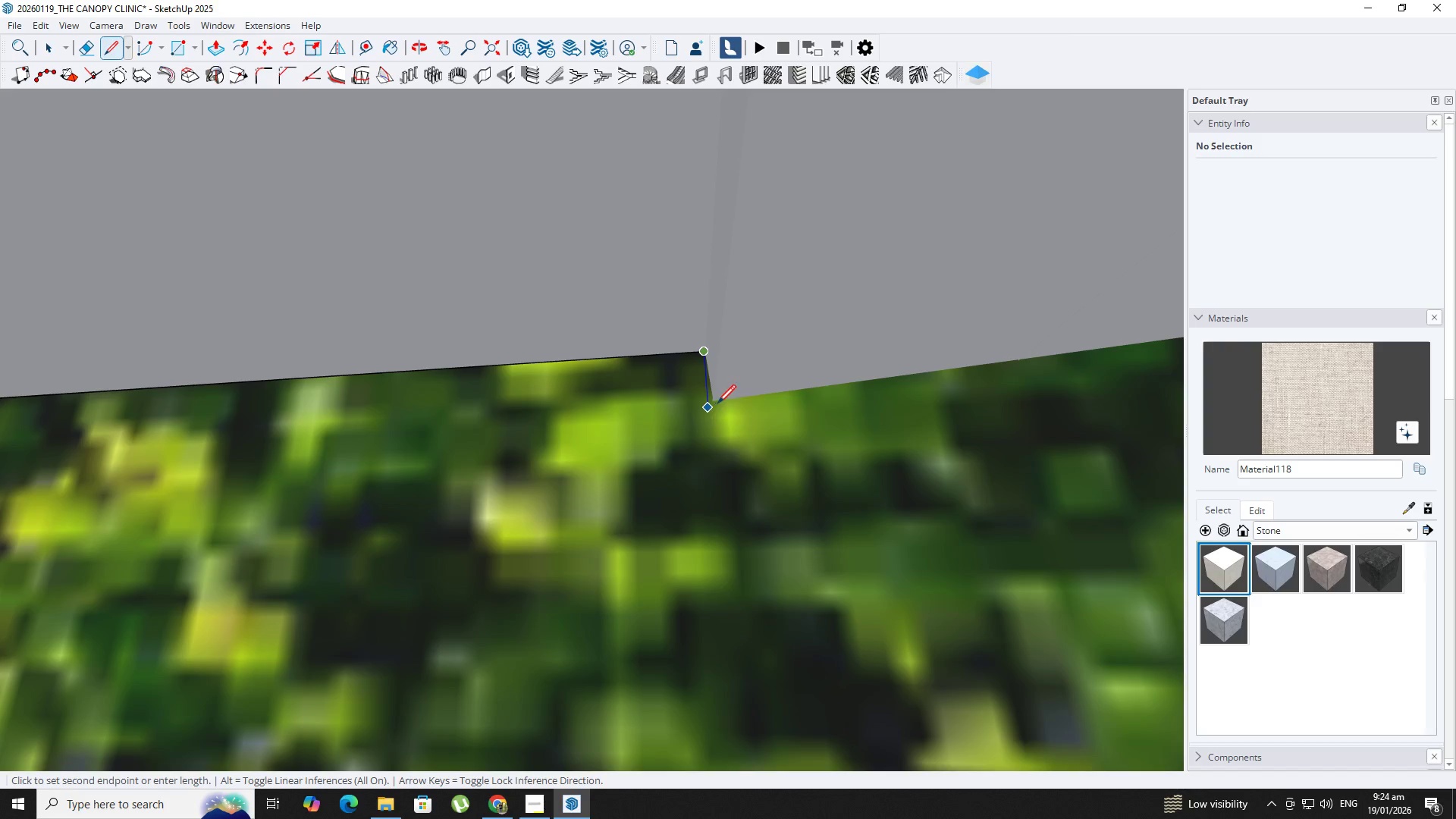 
scroll: coordinate [718, 403], scroll_direction: up, amount: 5.0
 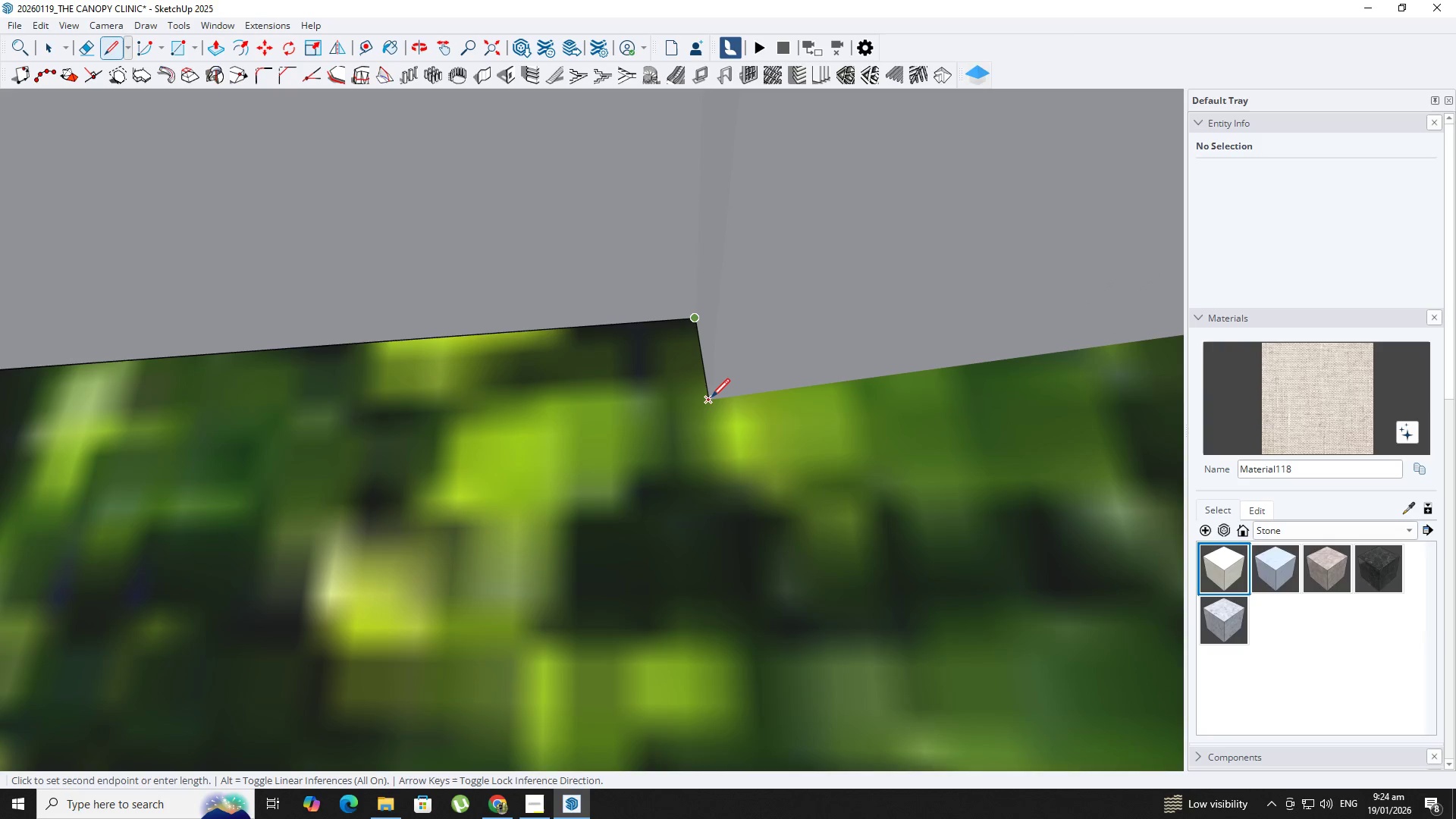 
left_click([711, 399])
 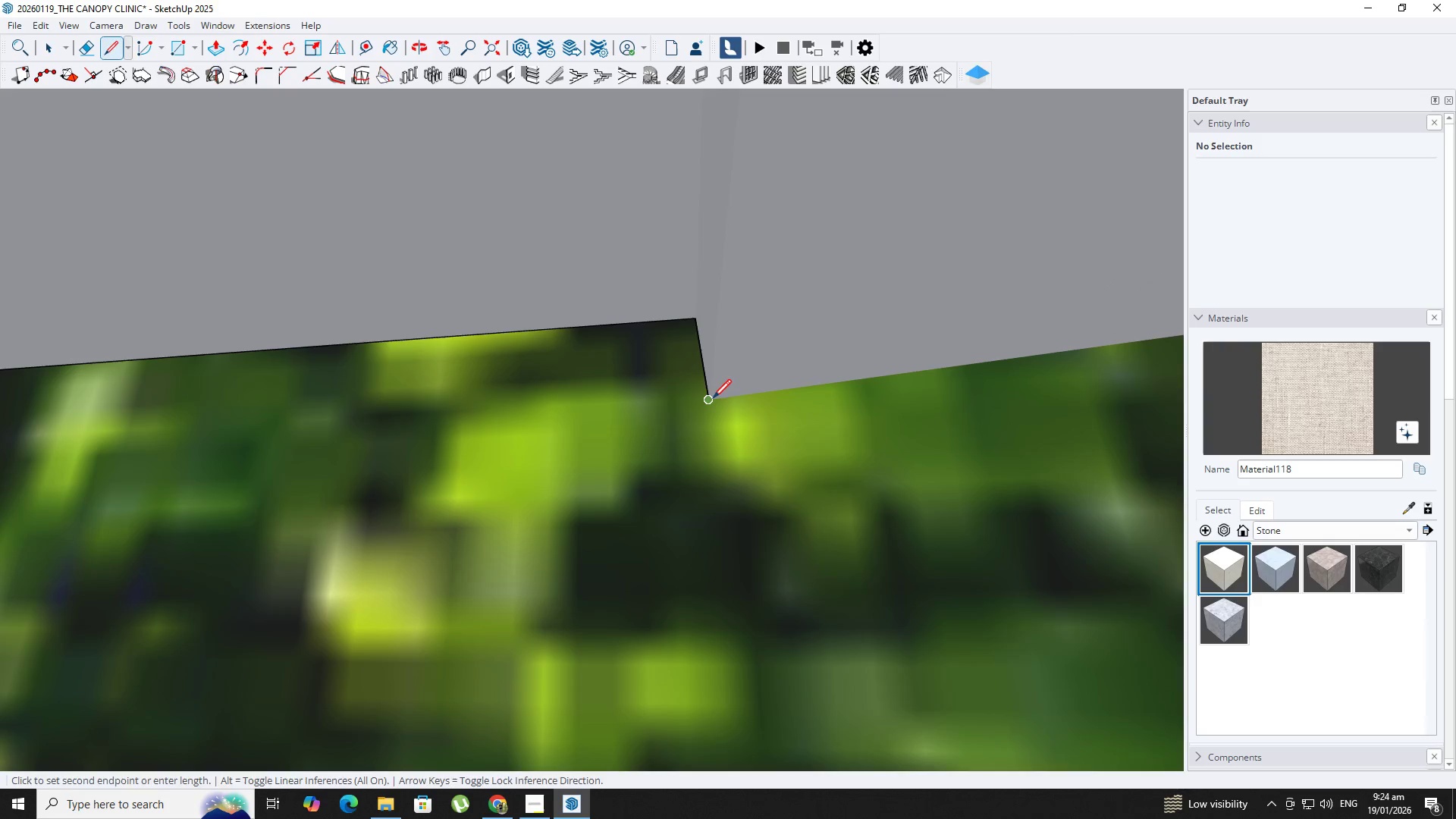 
hold_key(key=ShiftLeft, duration=0.31)
 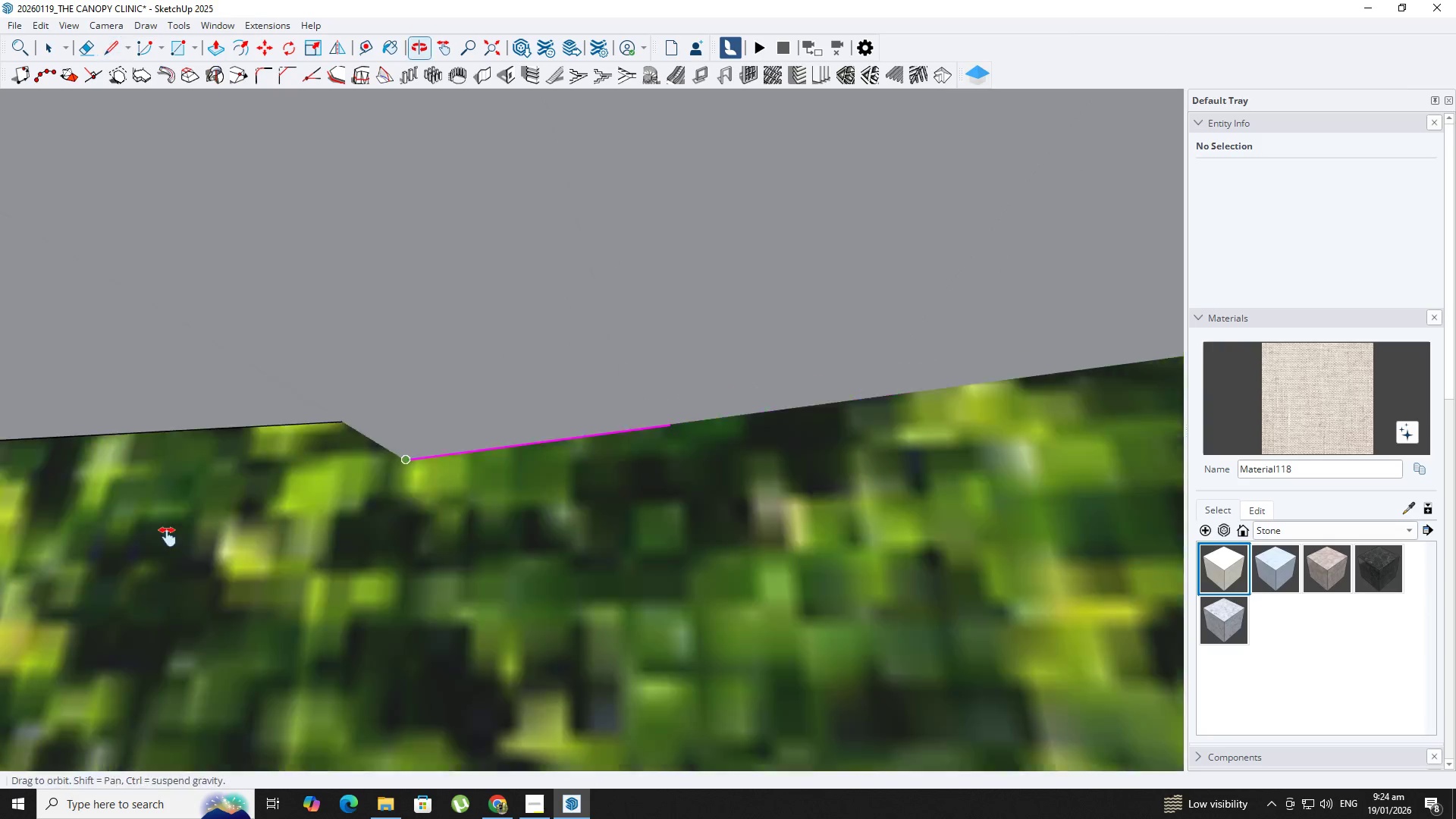 
hold_key(key=ShiftLeft, duration=0.34)
 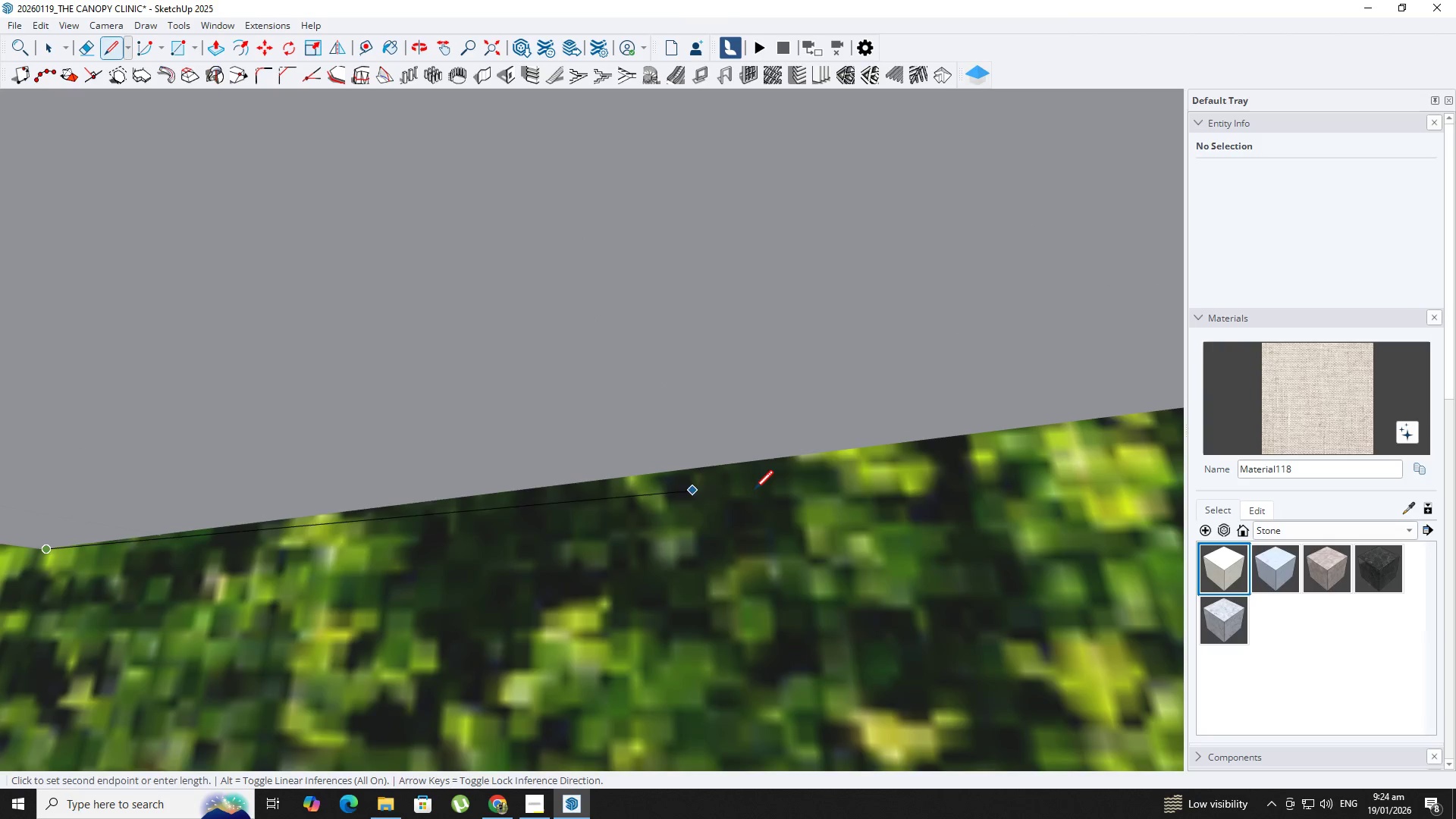 
hold_key(key=ShiftLeft, duration=0.44)
 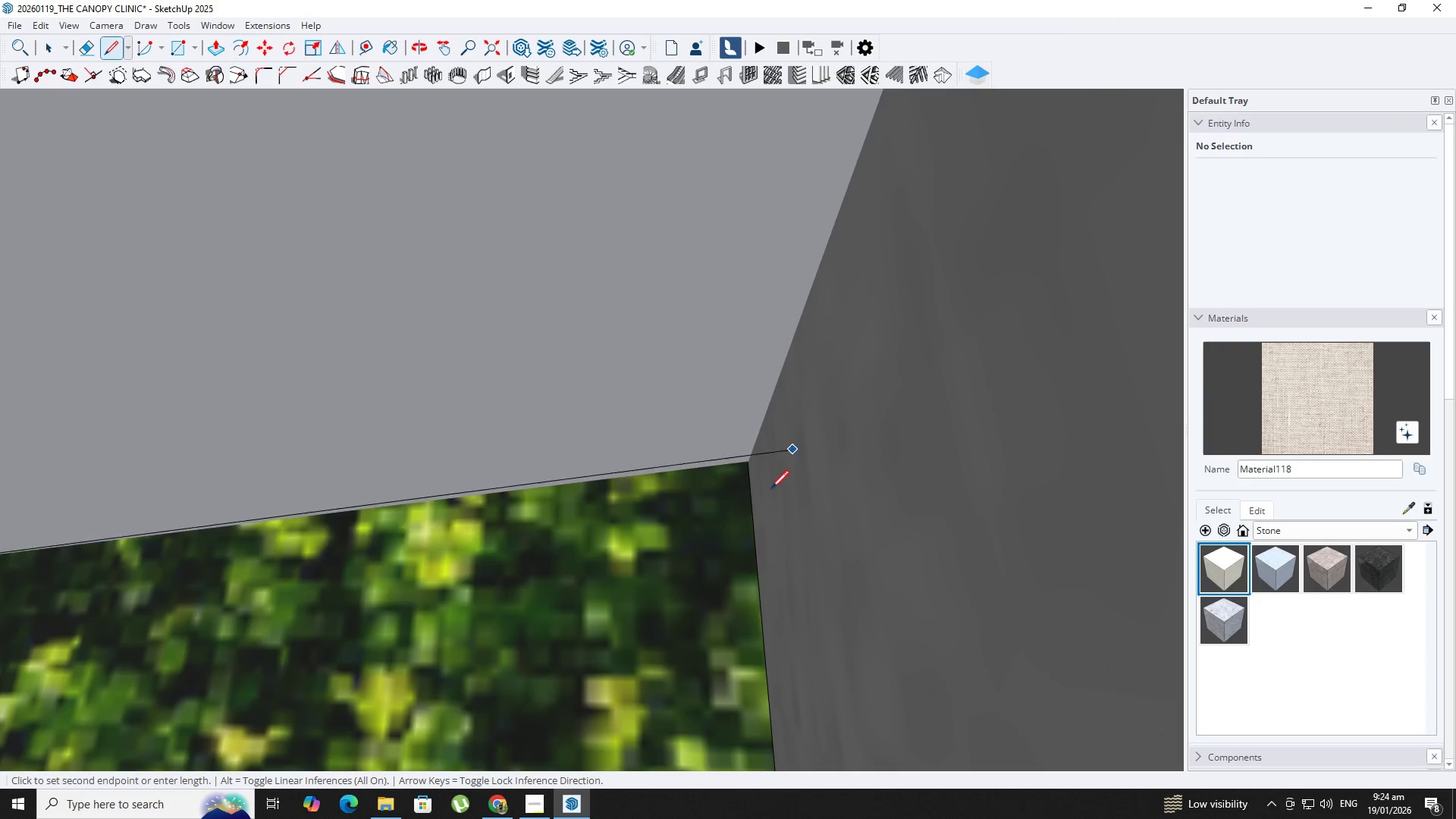 
scroll: coordinate [263, 566], scroll_direction: down, amount: 19.0
 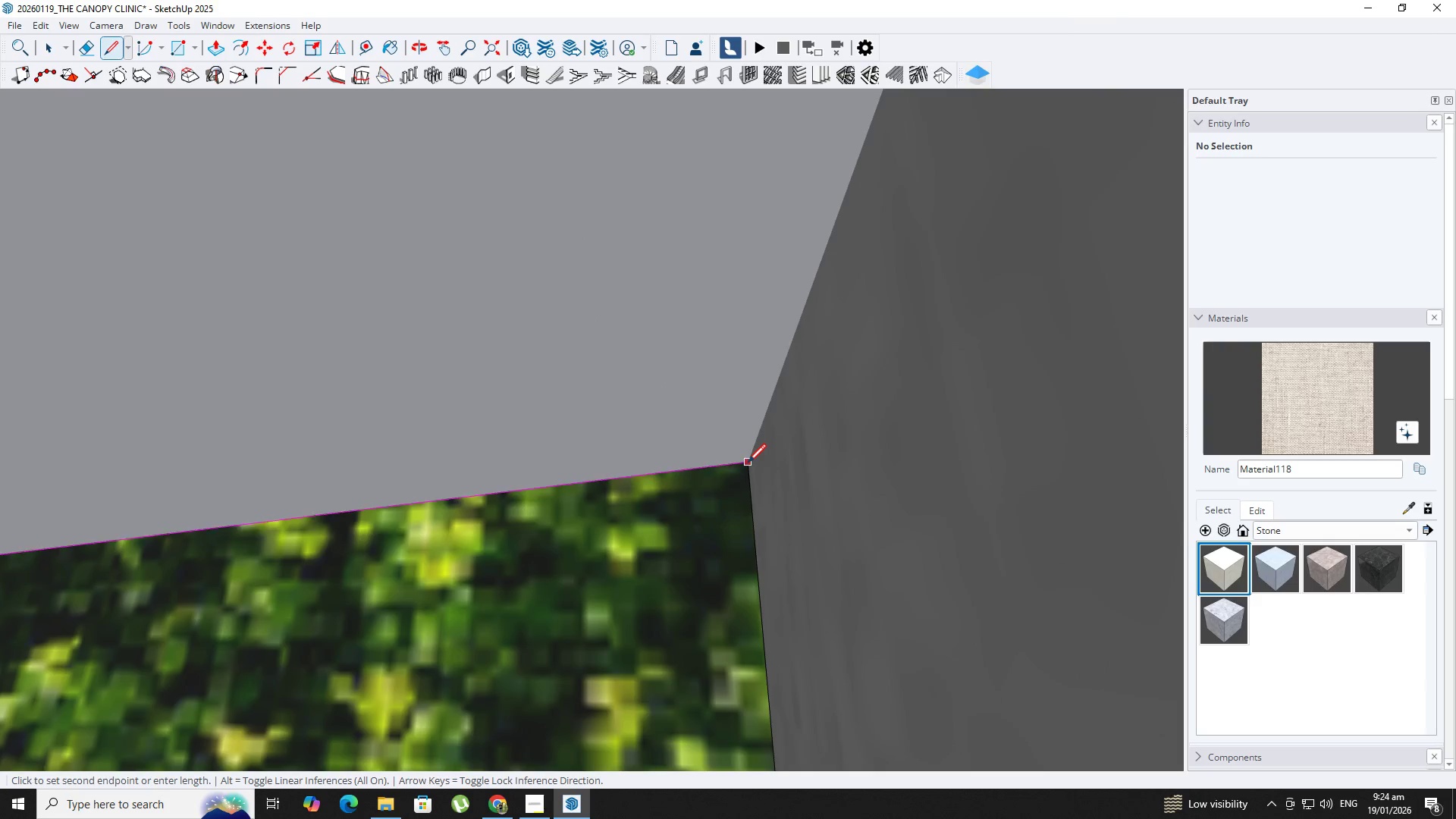 
left_click([747, 464])
 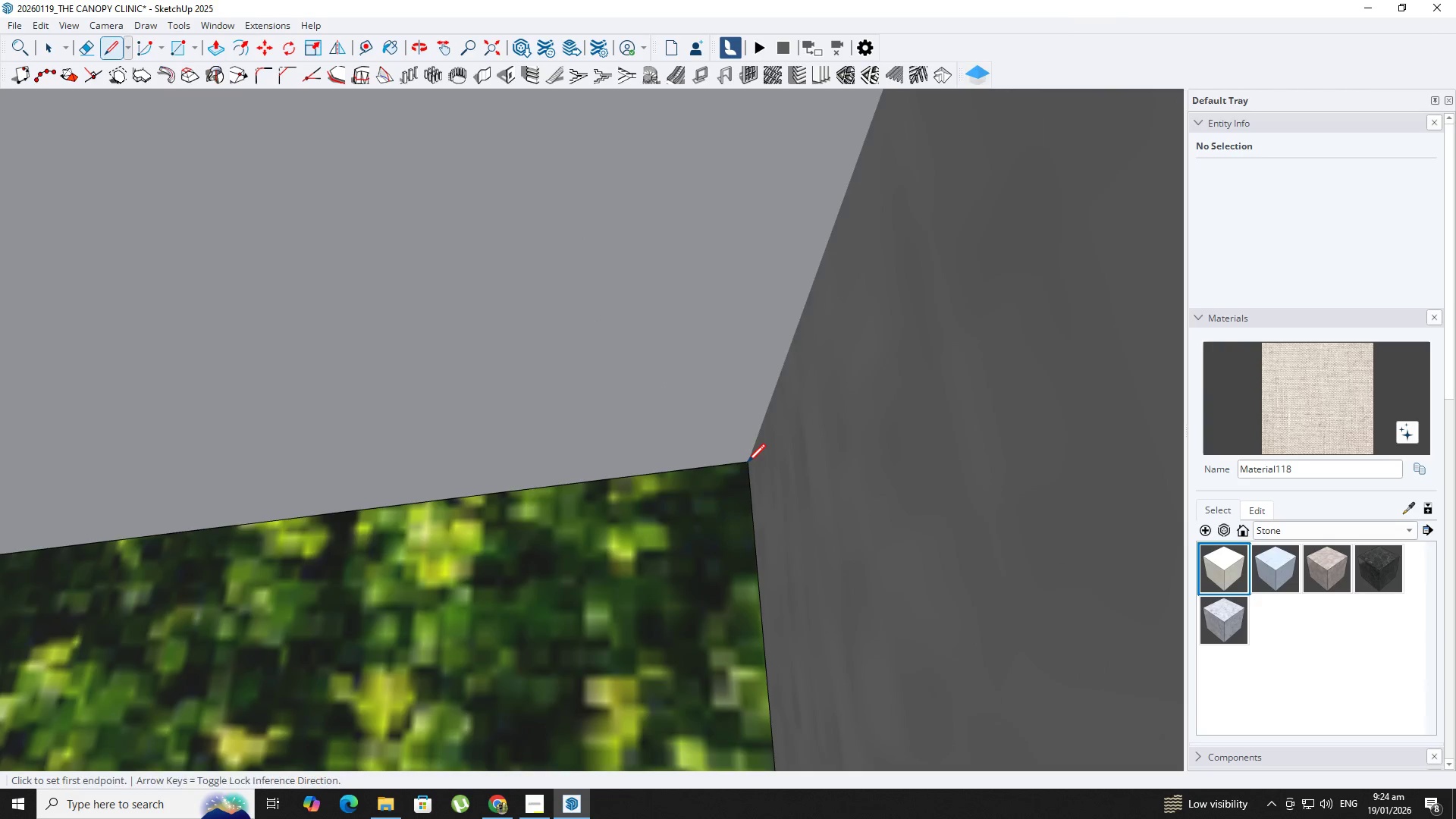 
key(Backquote)
 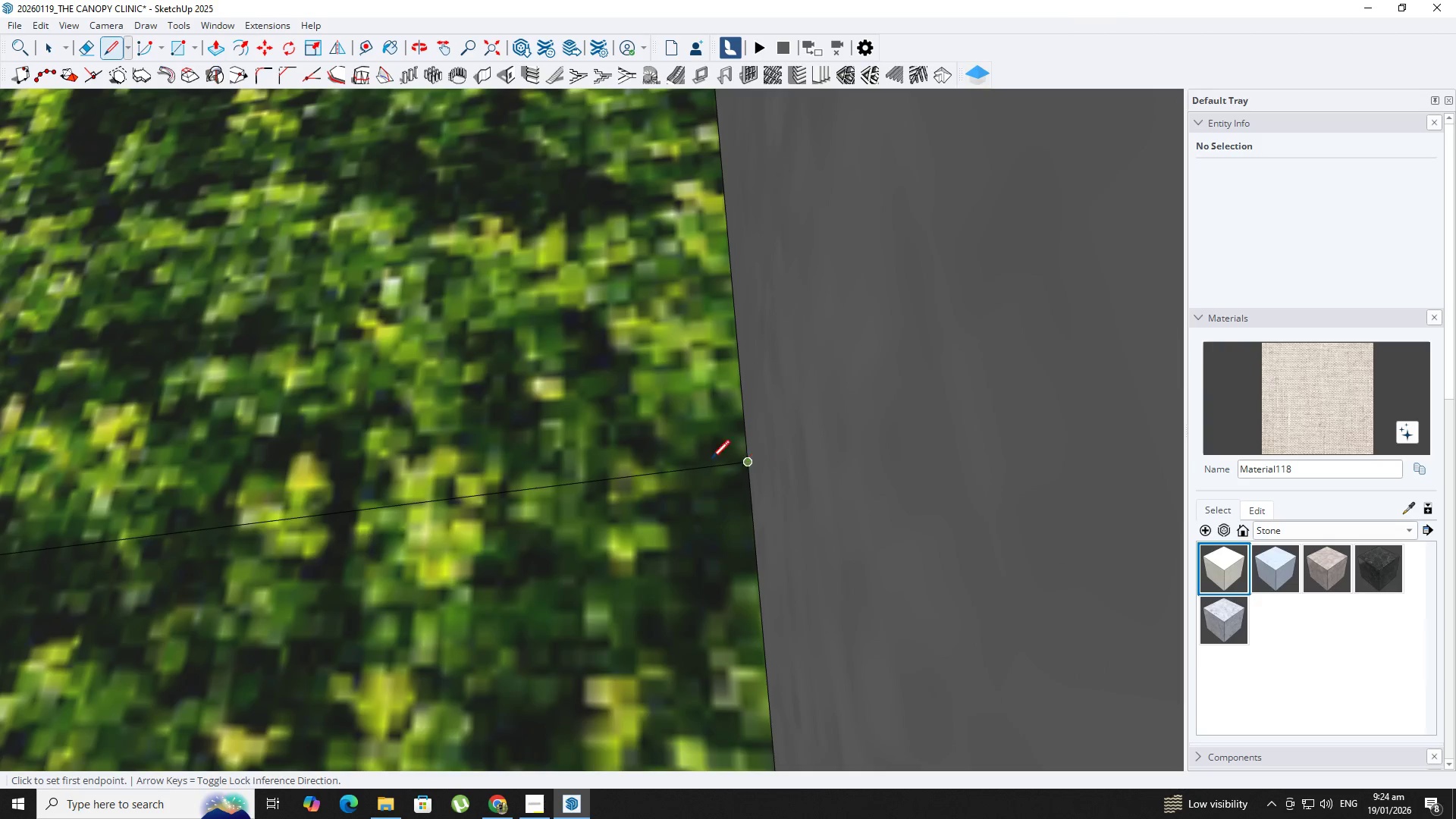 
key(Space)
 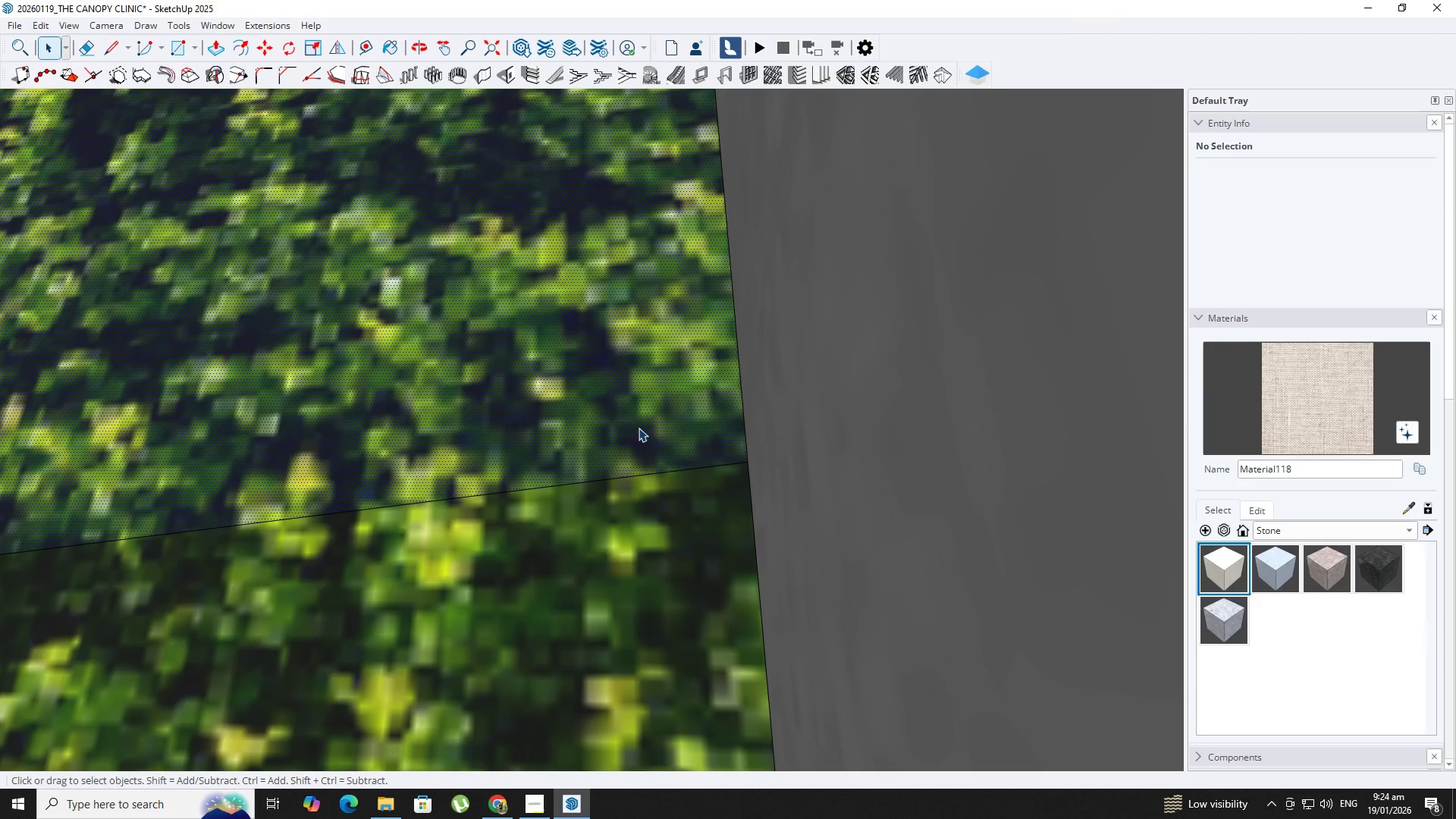 
key(P)
 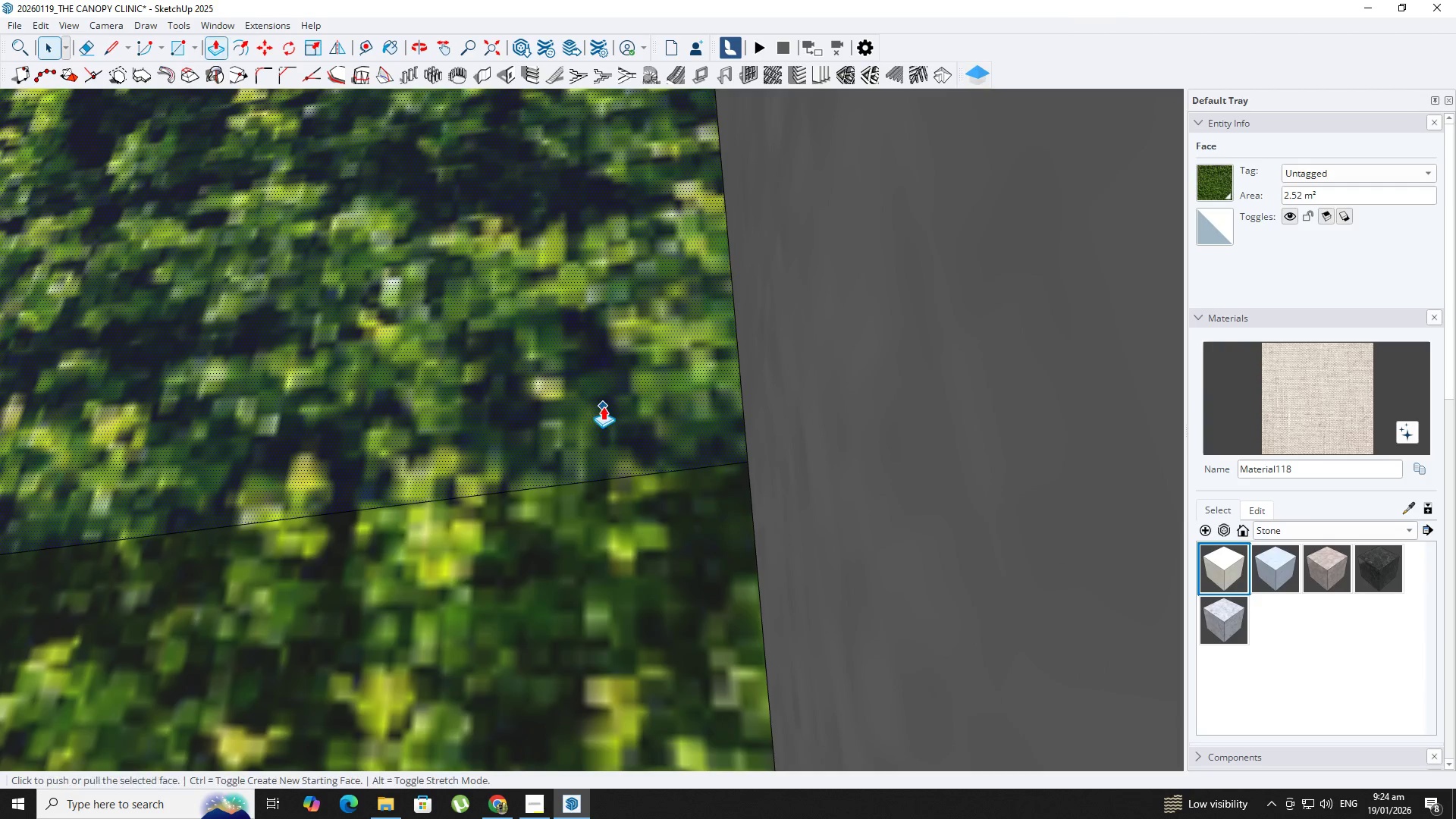 
left_click([603, 406])
 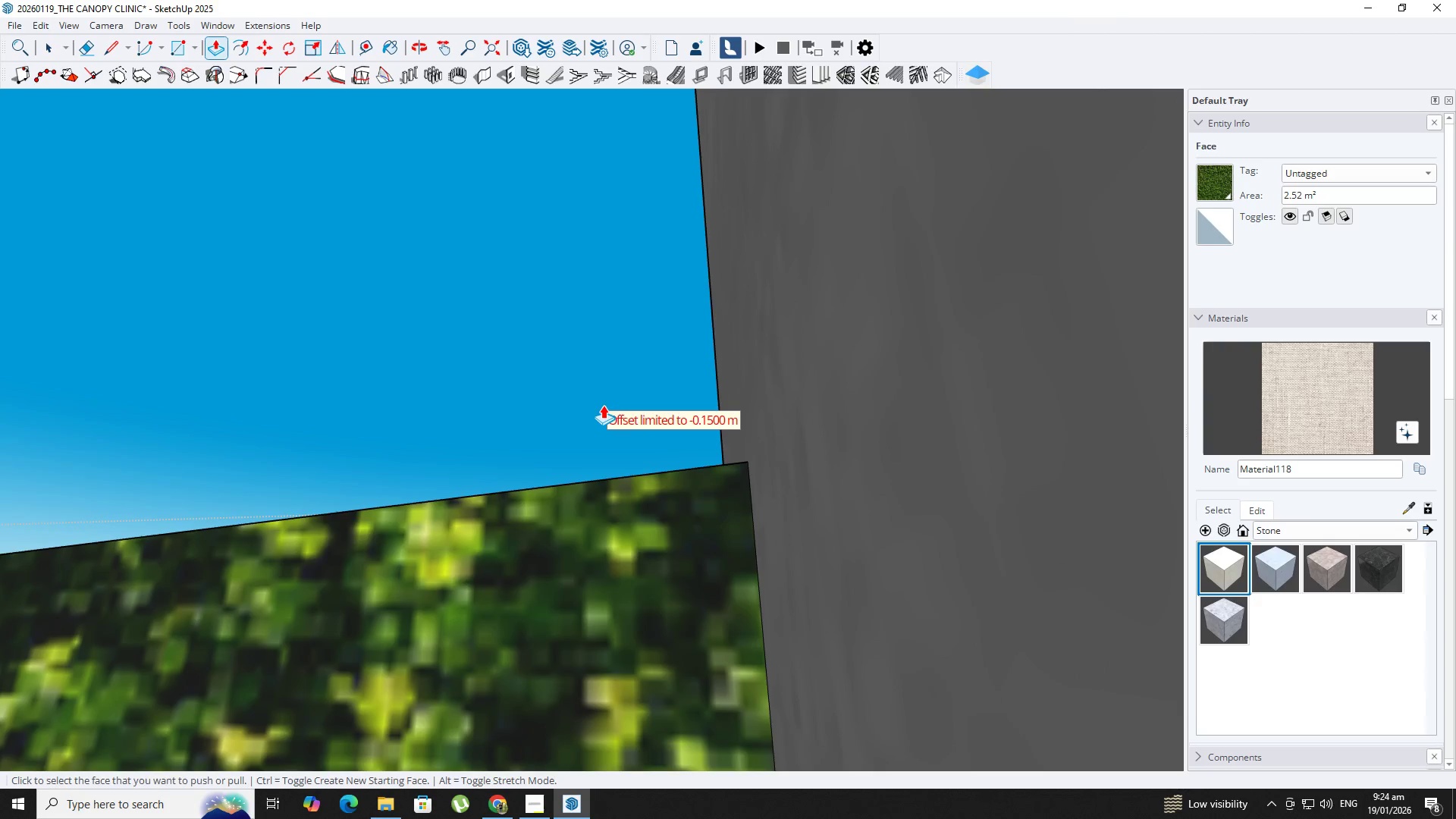 
hold_key(key=ShiftLeft, duration=0.33)
 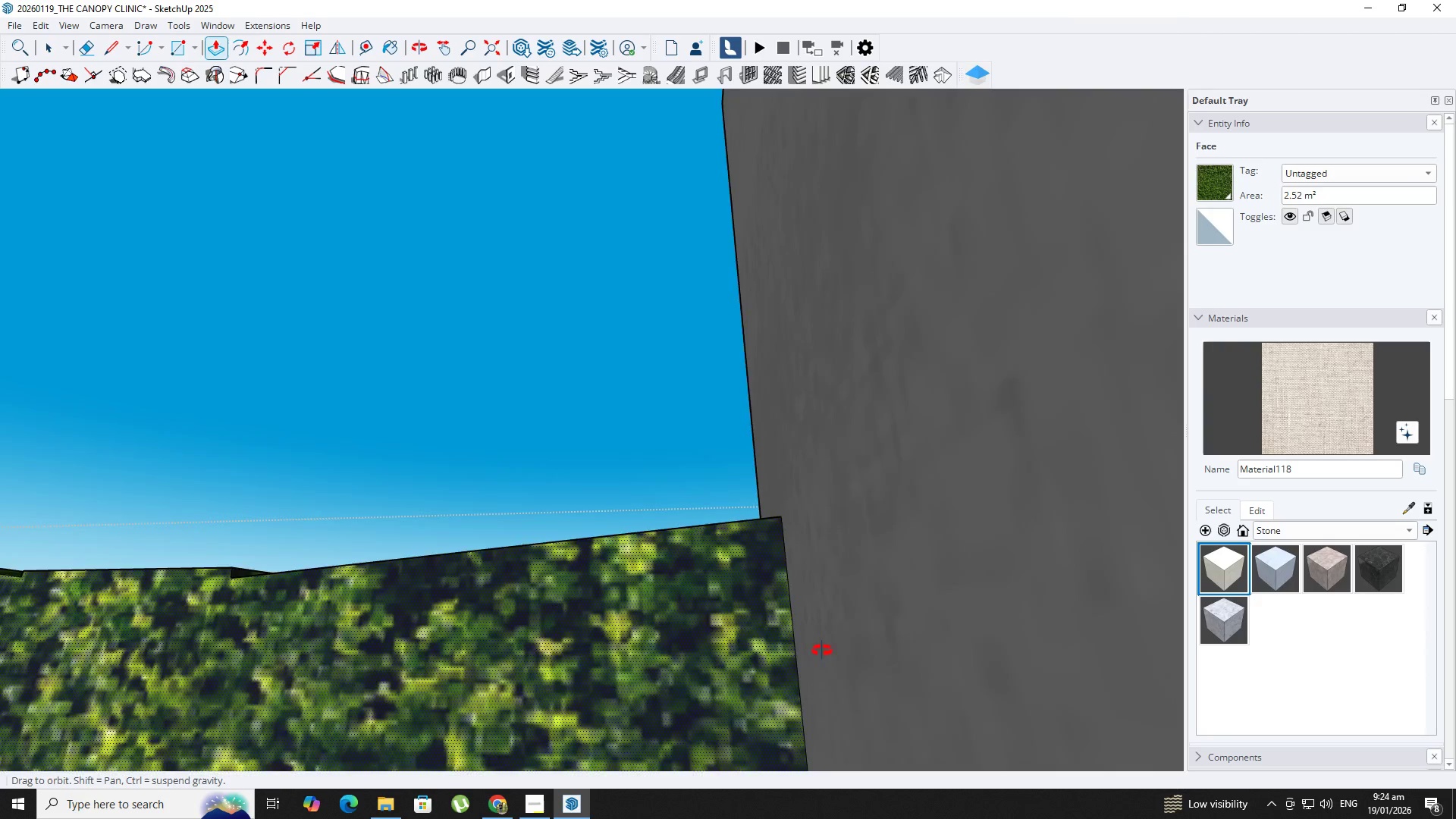 
scroll: coordinate [601, 406], scroll_direction: down, amount: 4.0
 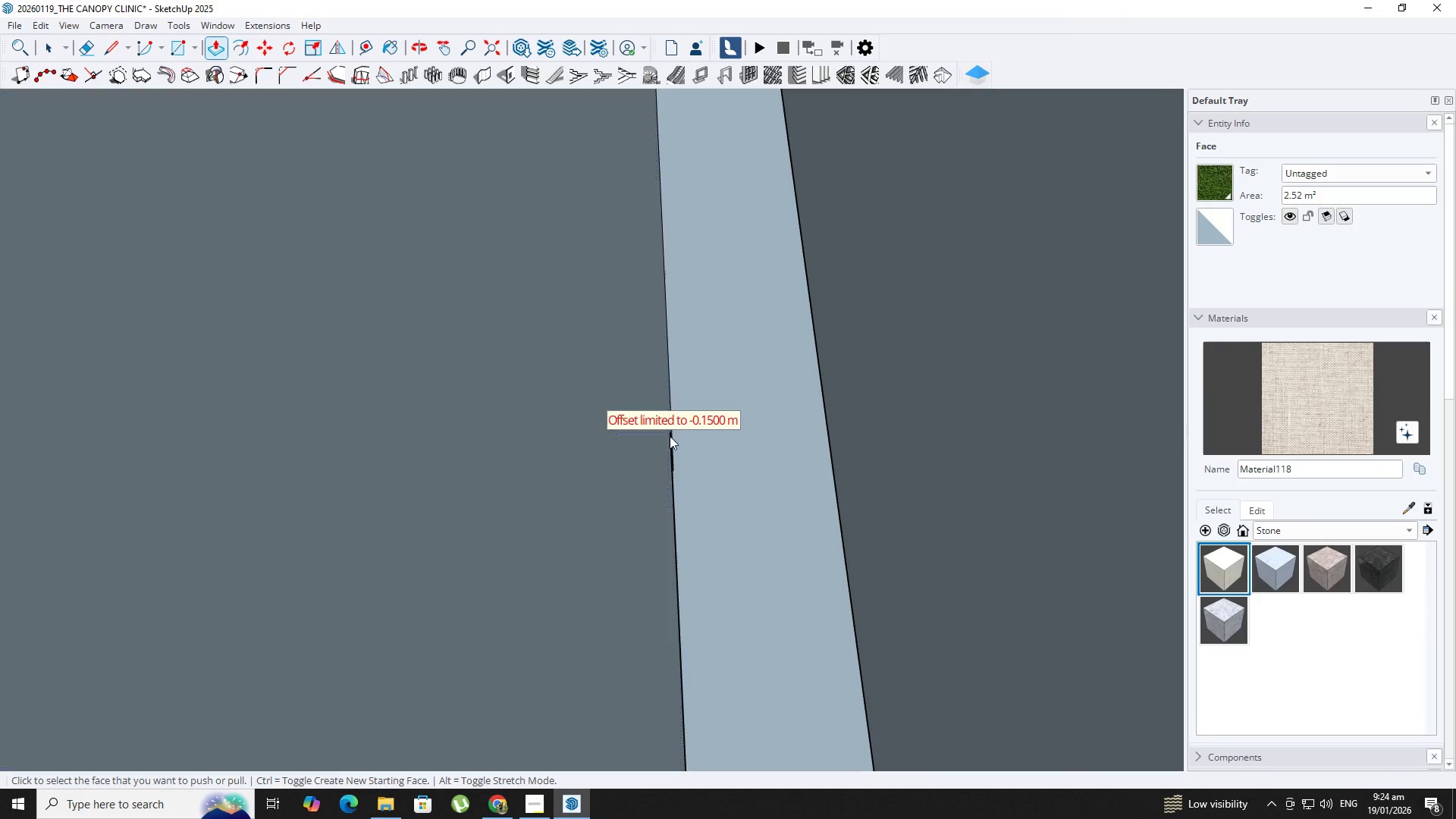 
key(Shift+ShiftLeft)
 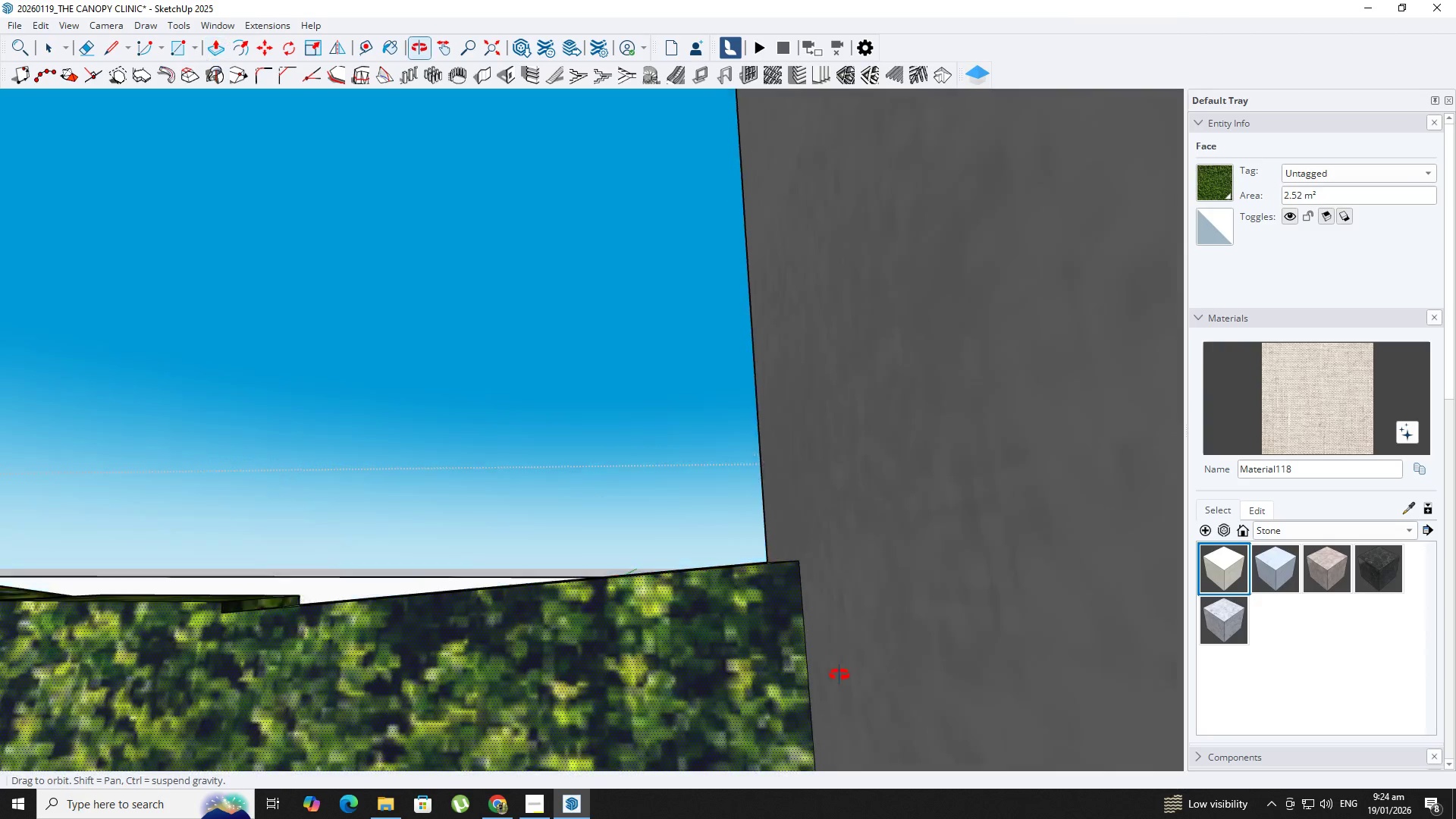 
scroll: coordinate [1101, 614], scroll_direction: down, amount: 1.0
 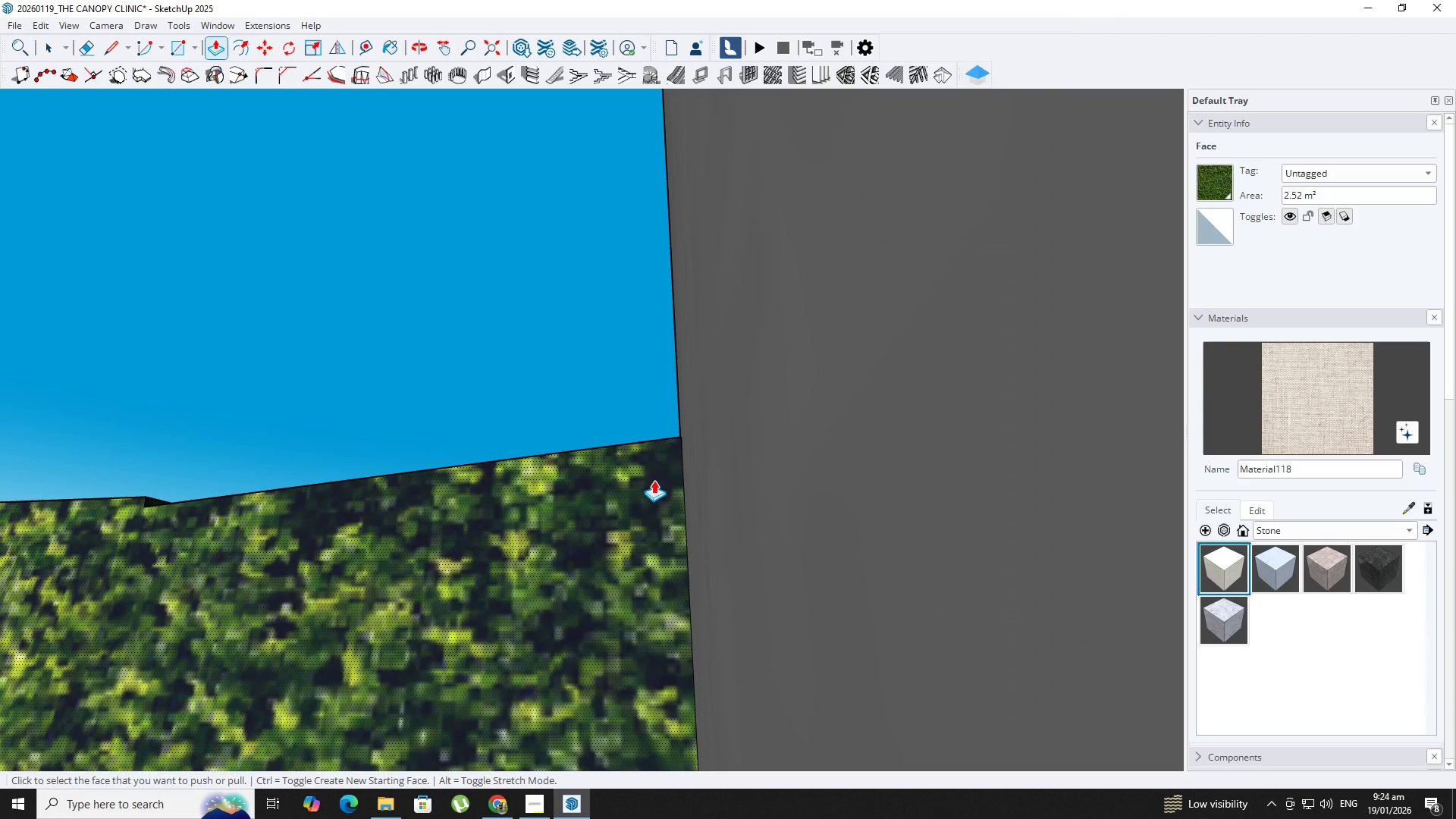 
key(Shift+ShiftLeft)
 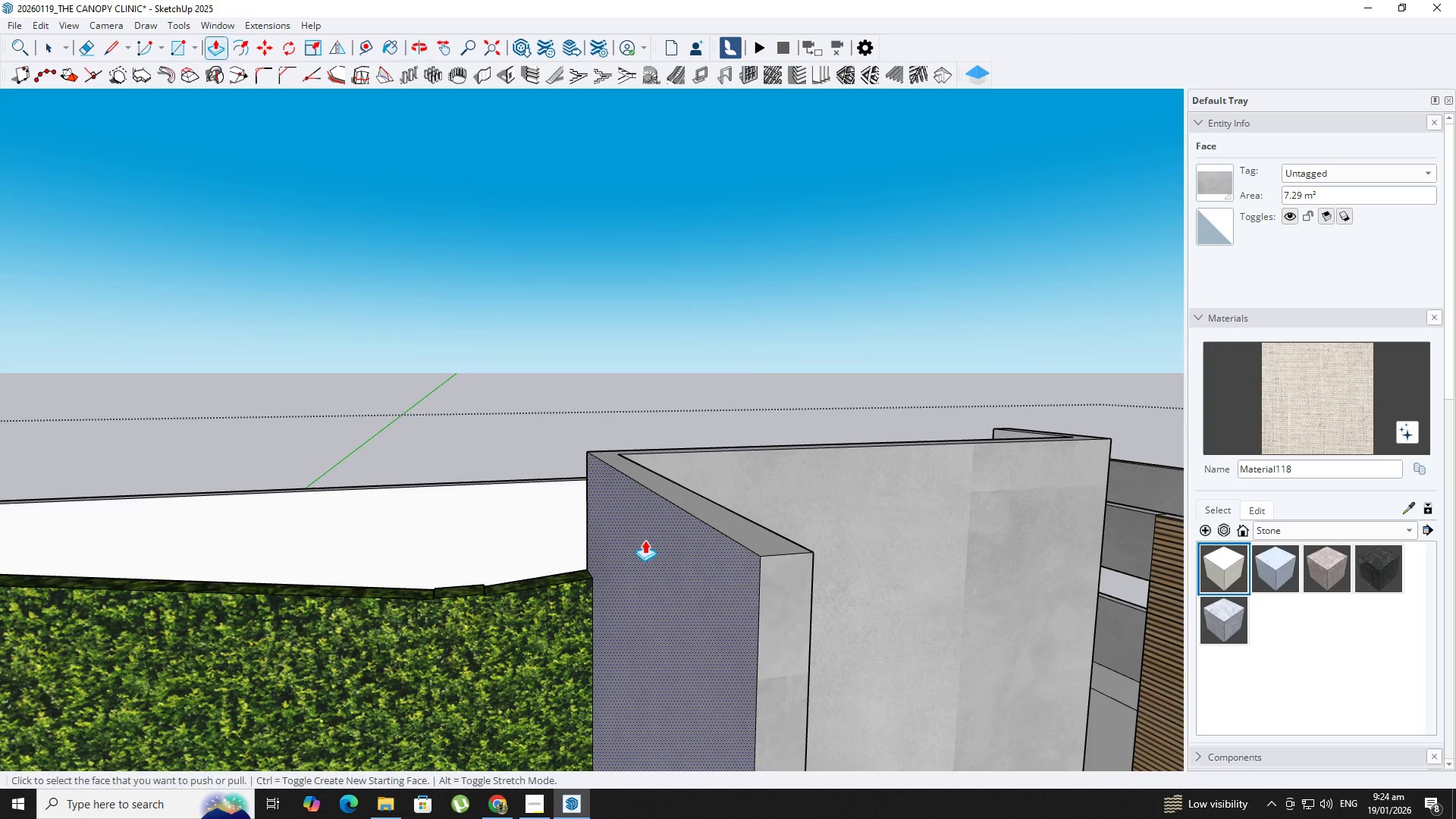 
scroll: coordinate [786, 646], scroll_direction: down, amount: 23.0
 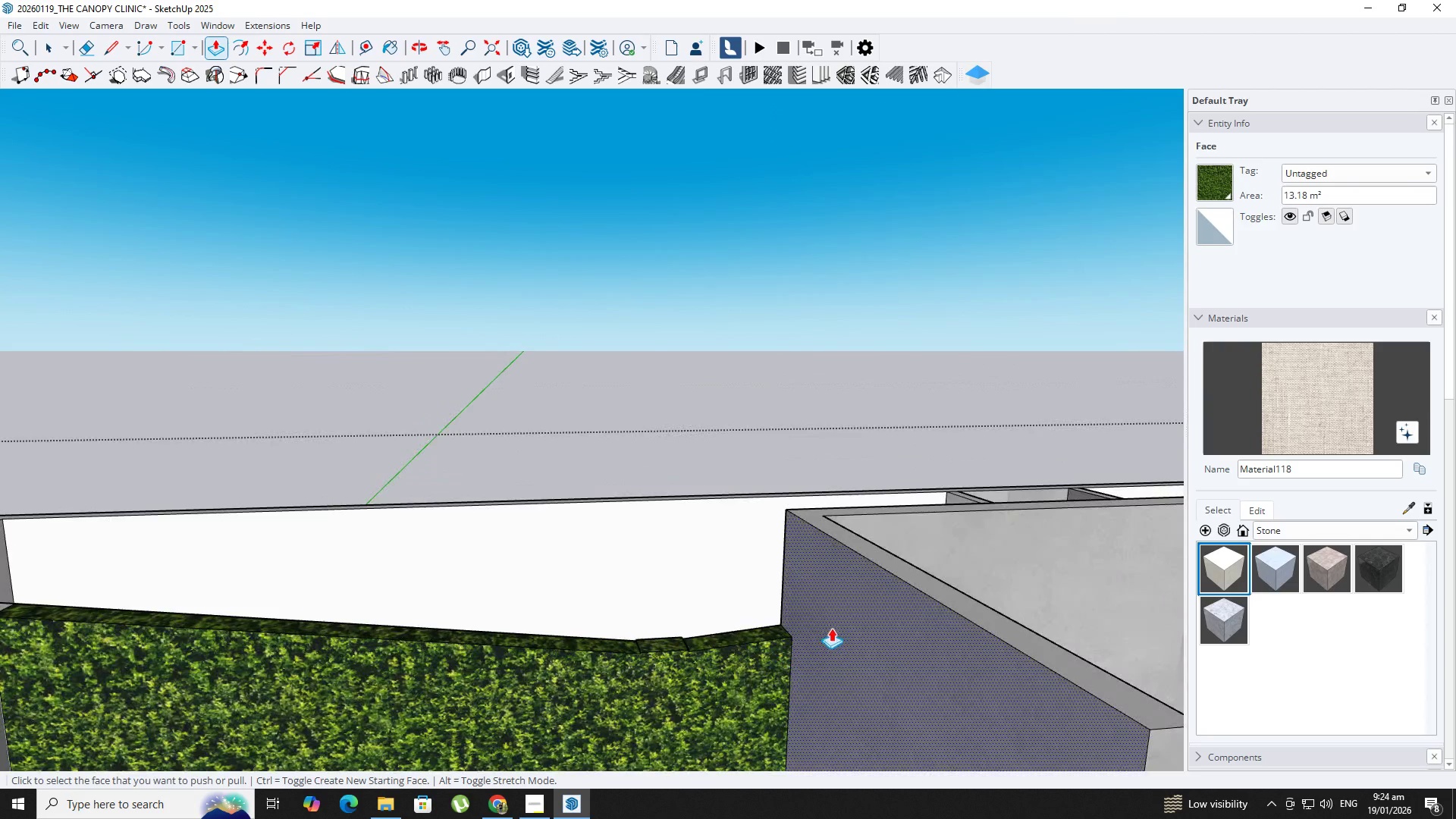 
key(L)
 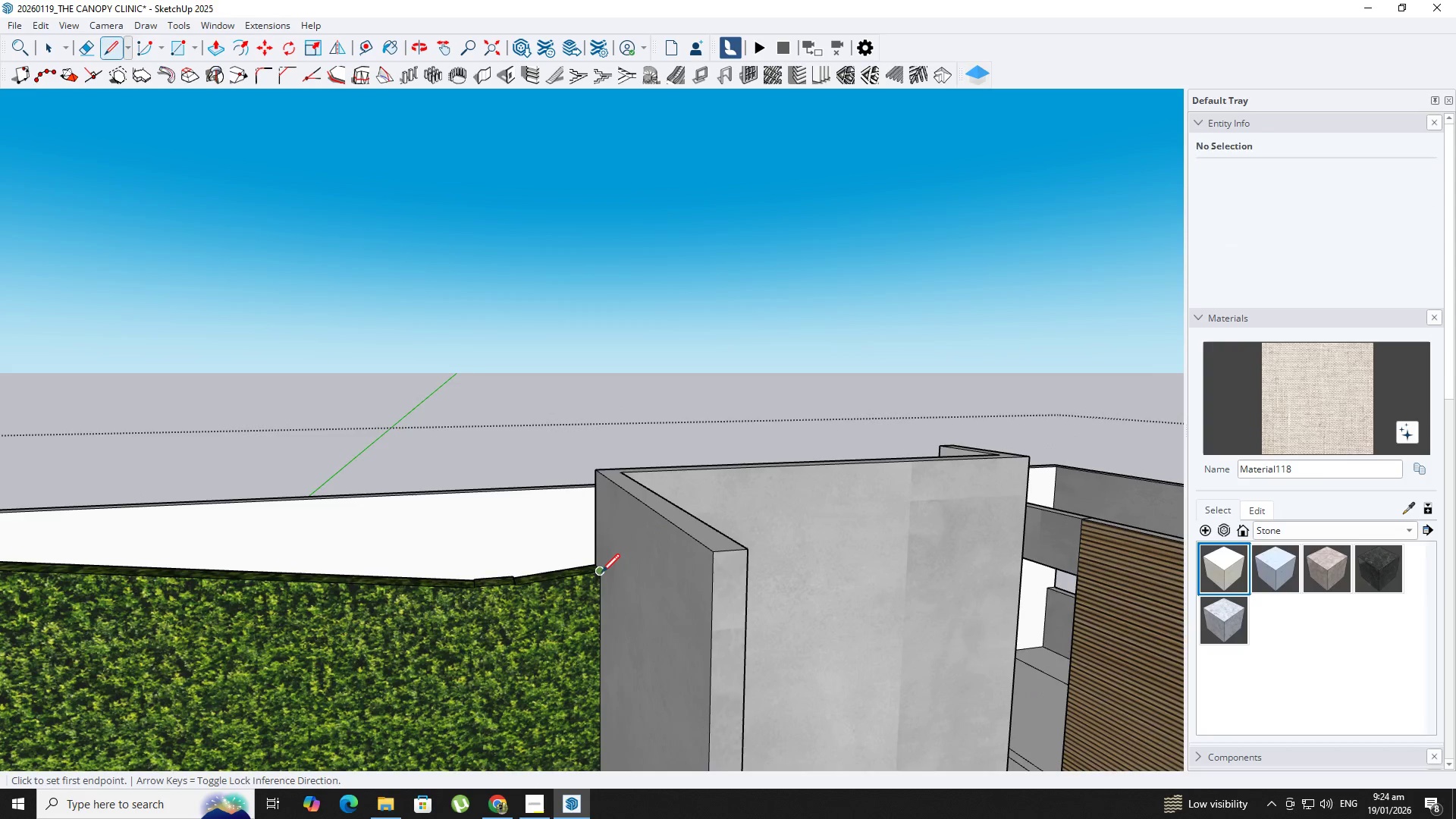 
scroll: coordinate [629, 544], scroll_direction: down, amount: 3.0
 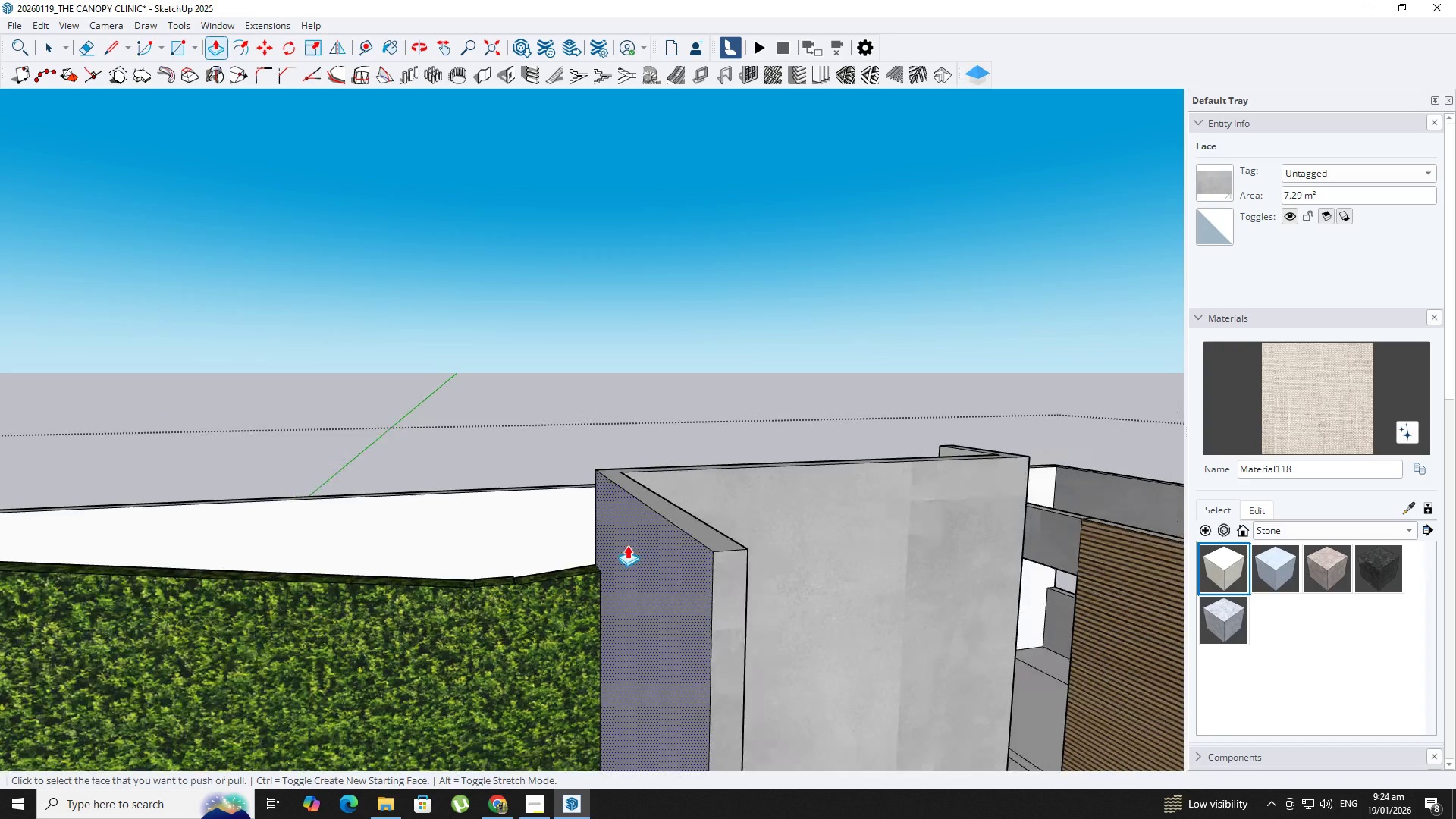 
left_click([601, 574])
 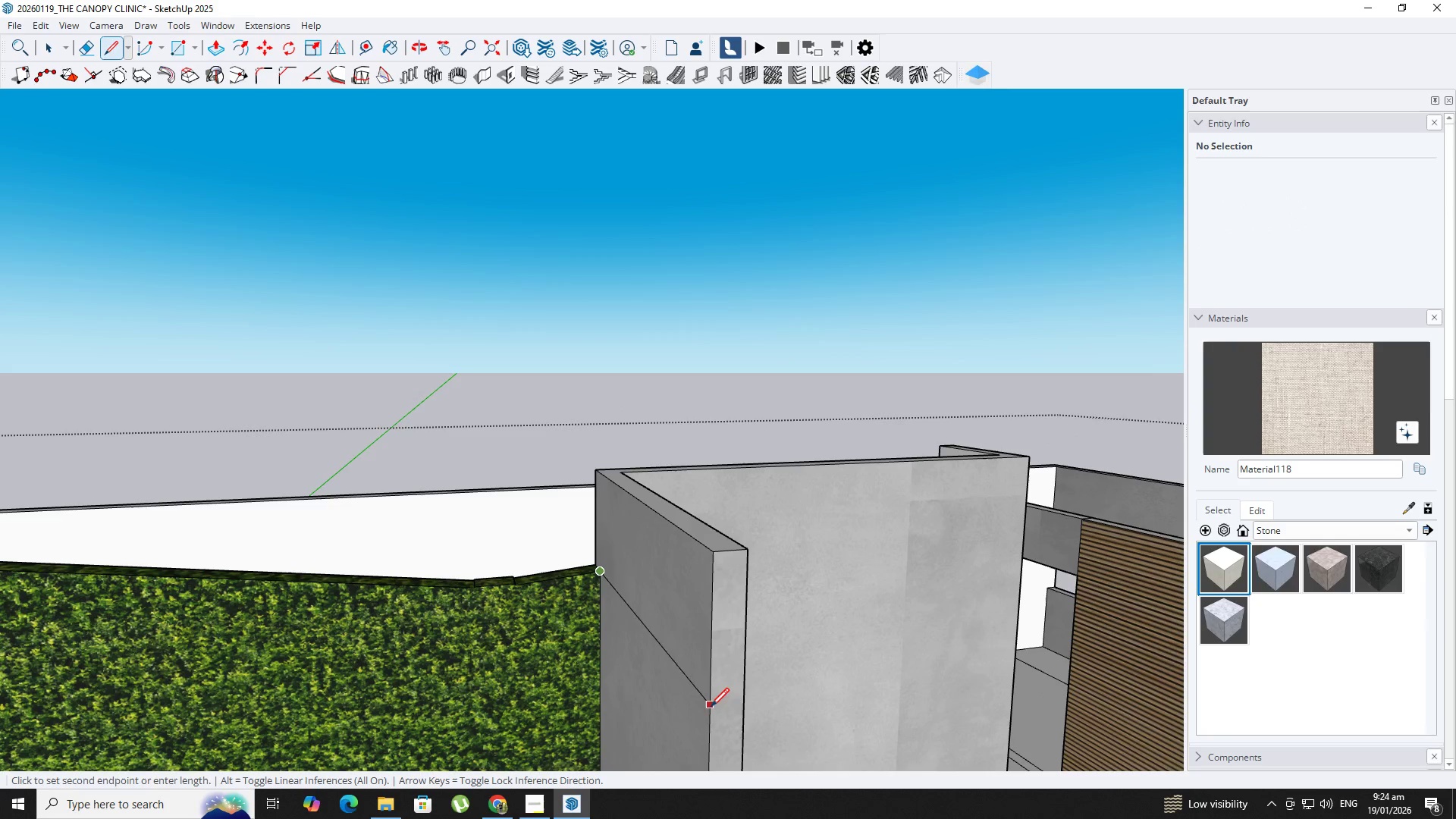 
key(Space)
 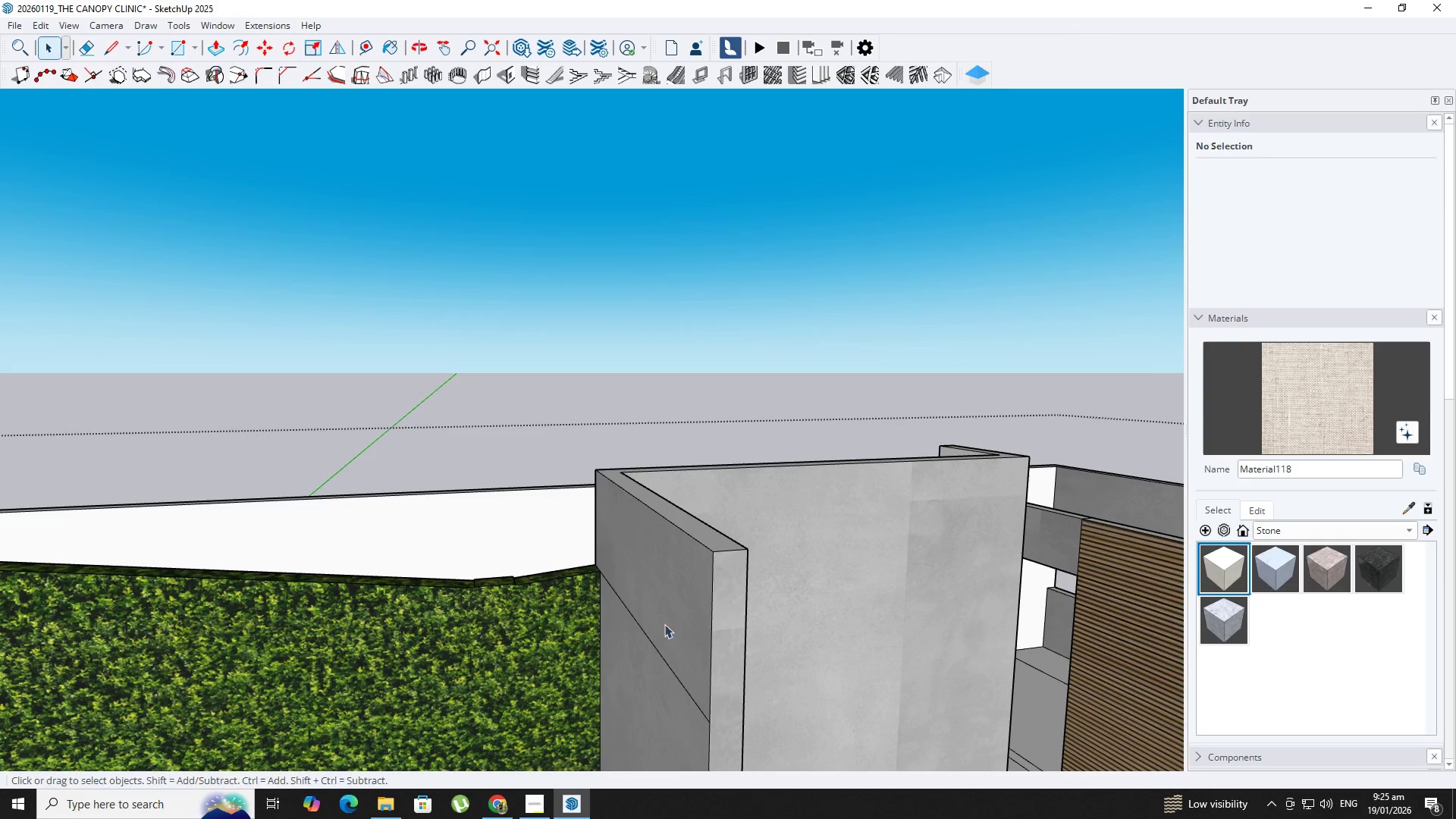 
double_click([661, 607])
 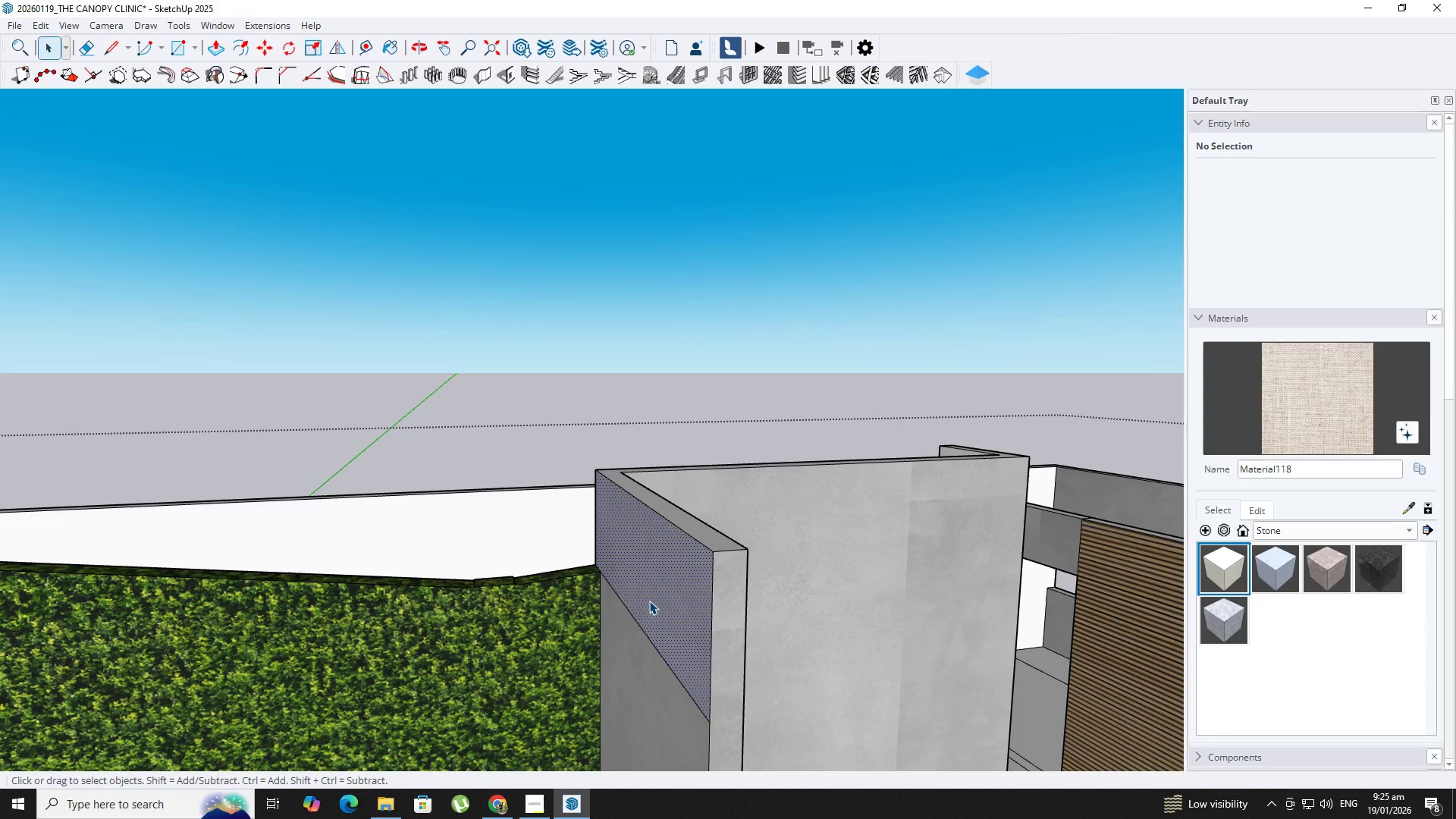 
key(P)
 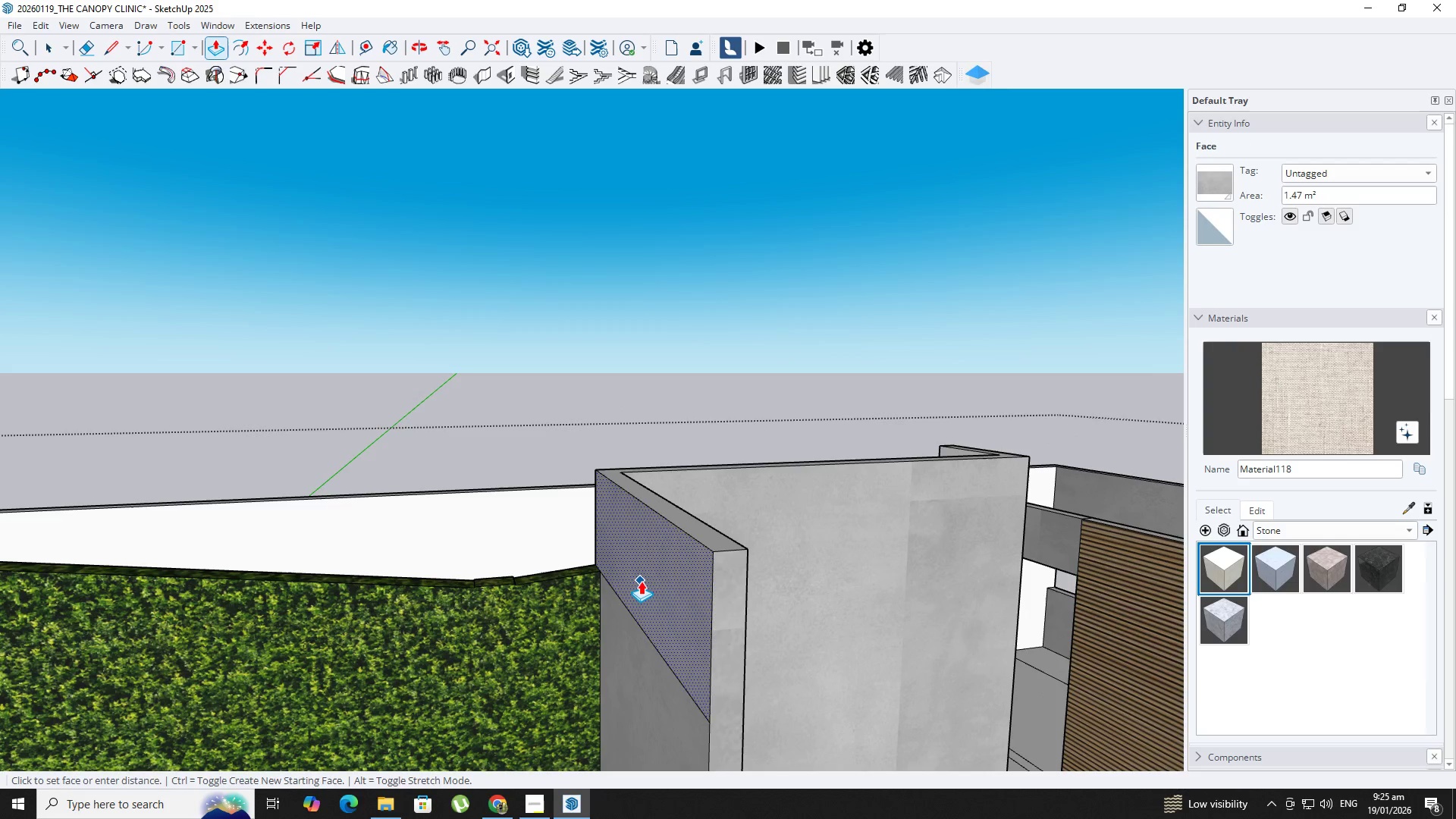 
double_click([641, 581])
 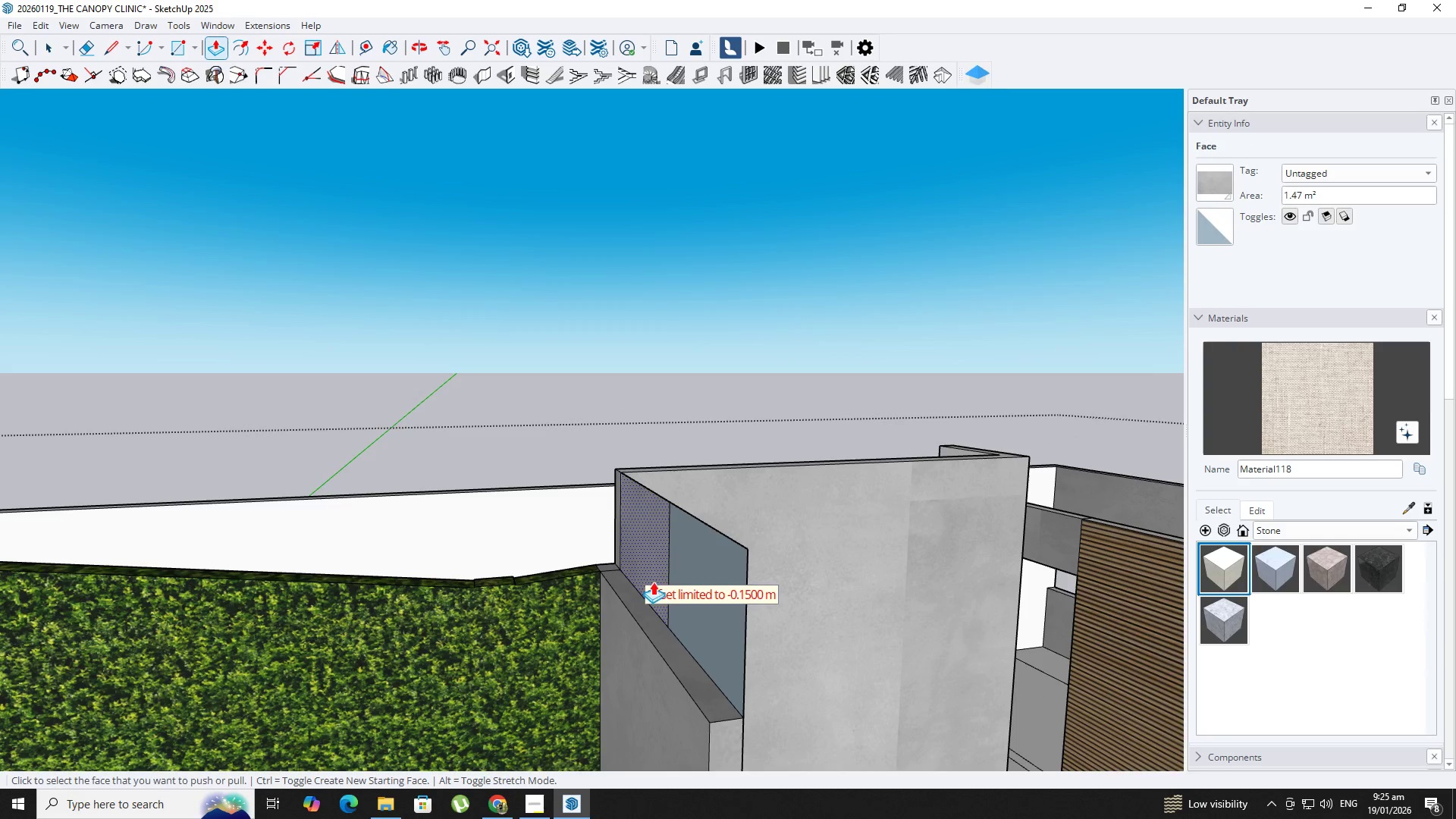 
key(E)
 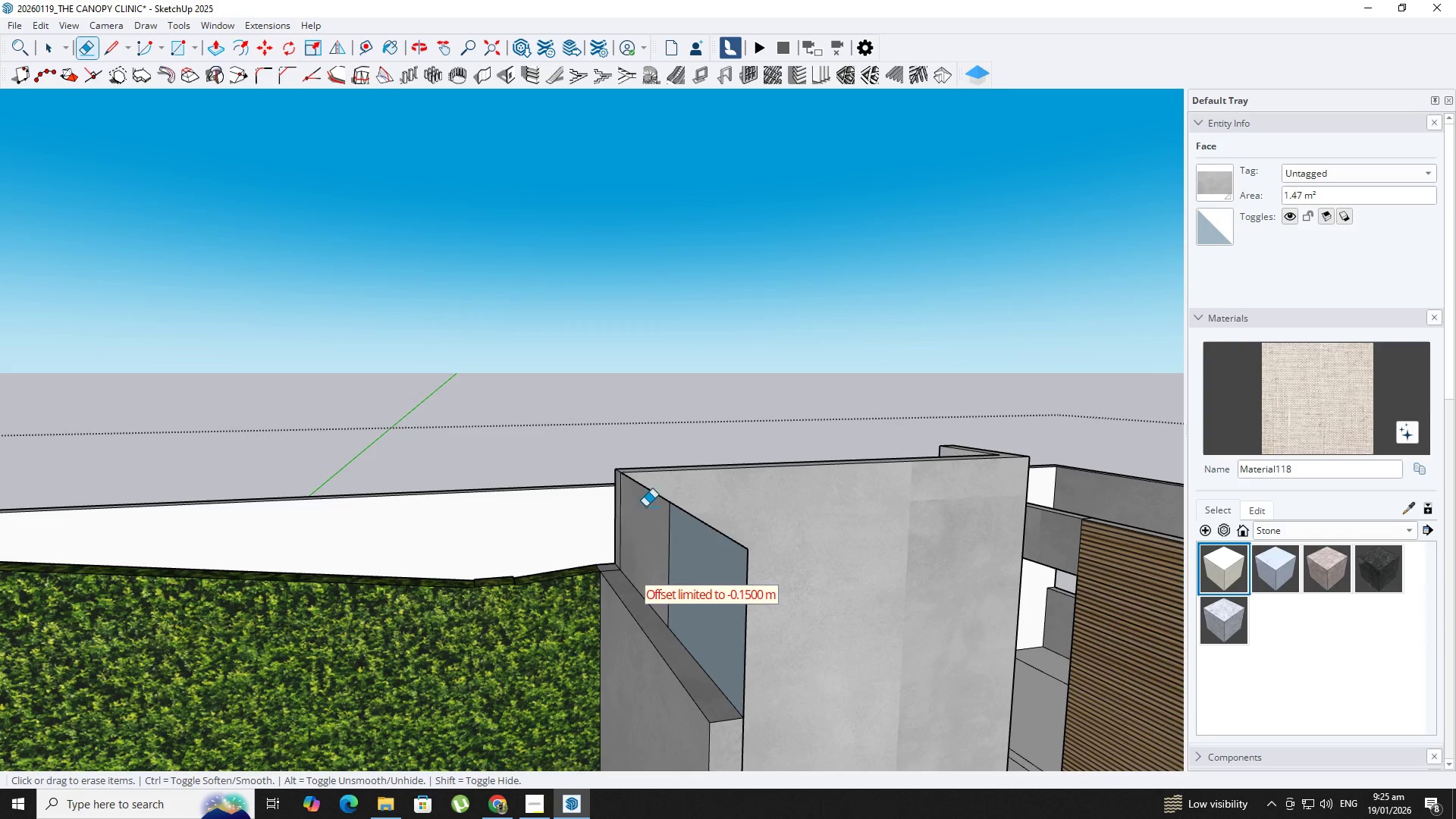 
scroll: coordinate [660, 506], scroll_direction: up, amount: 2.0
 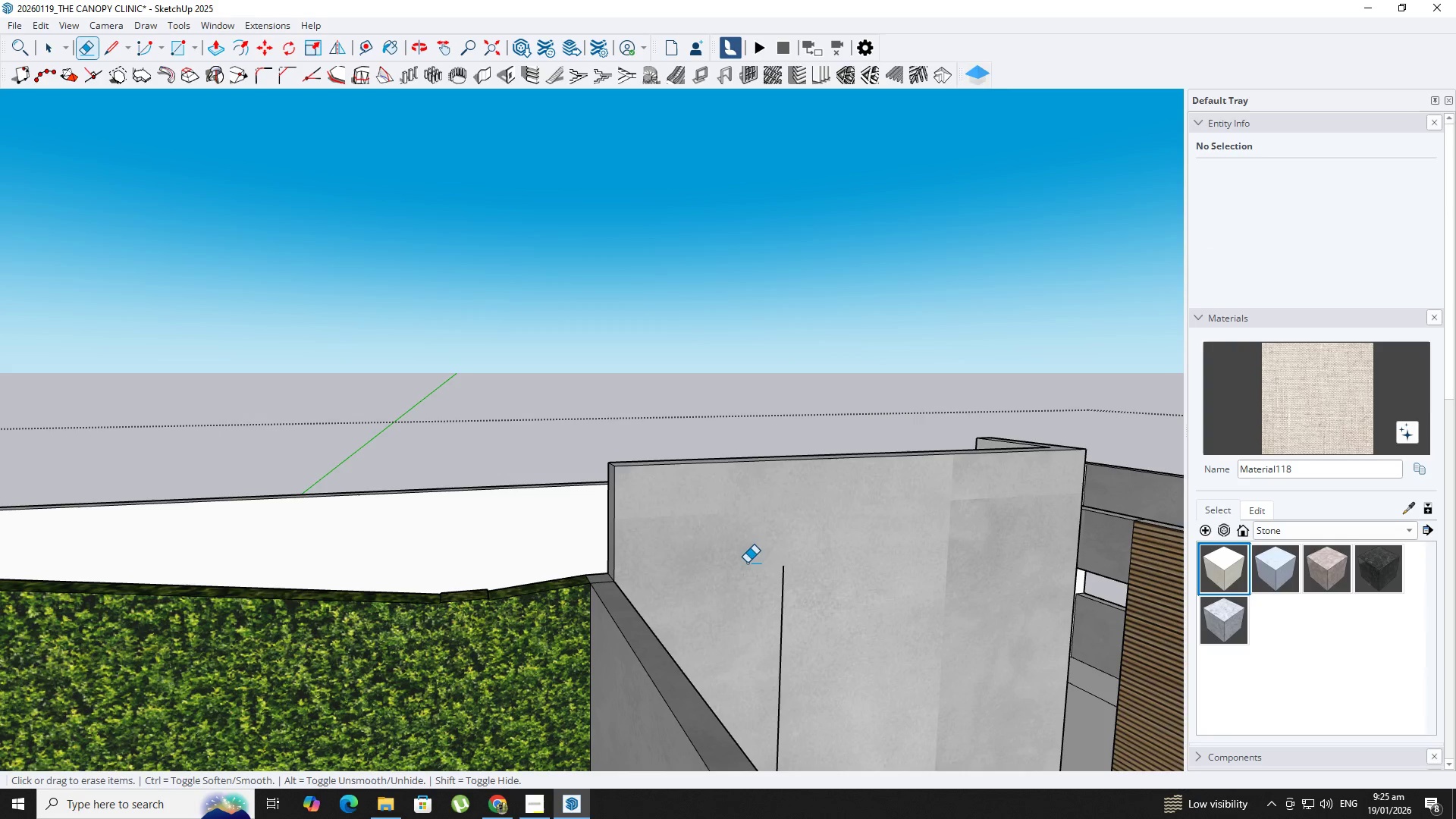 
left_click_drag(start_coordinate=[782, 579], to_coordinate=[802, 587])
 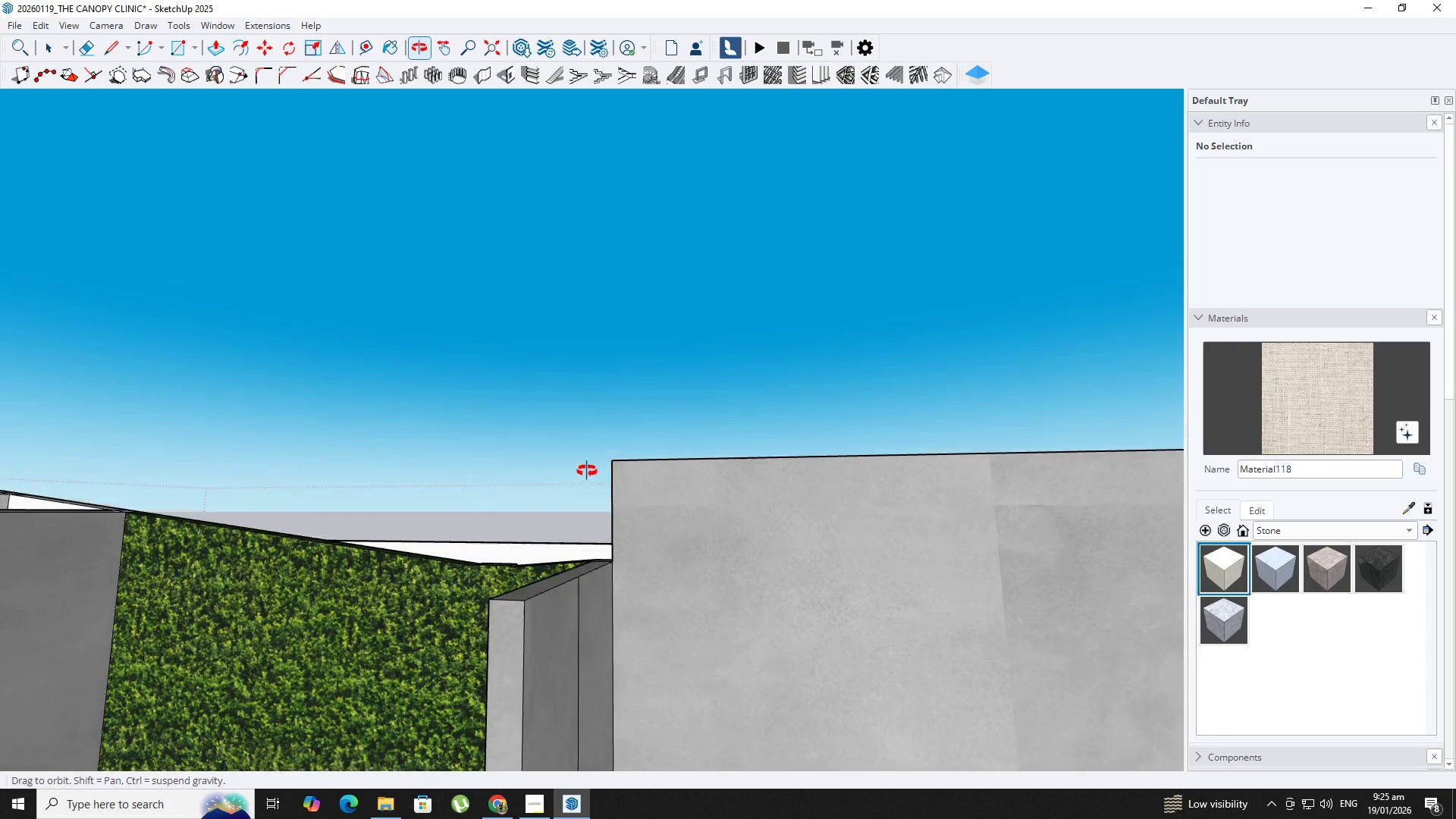 
key(Backquote)
 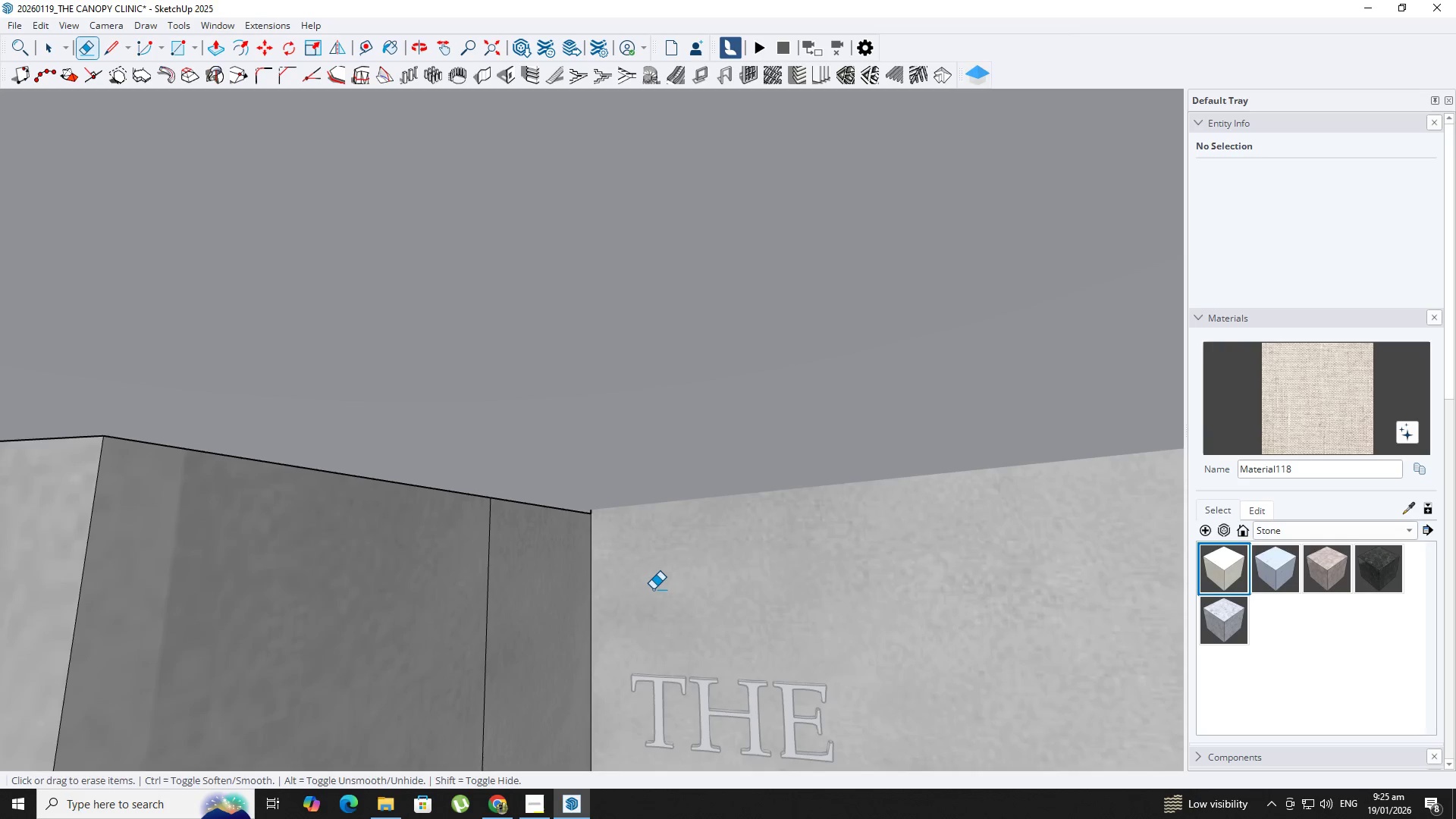 
scroll: coordinate [654, 588], scroll_direction: up, amount: 6.0
 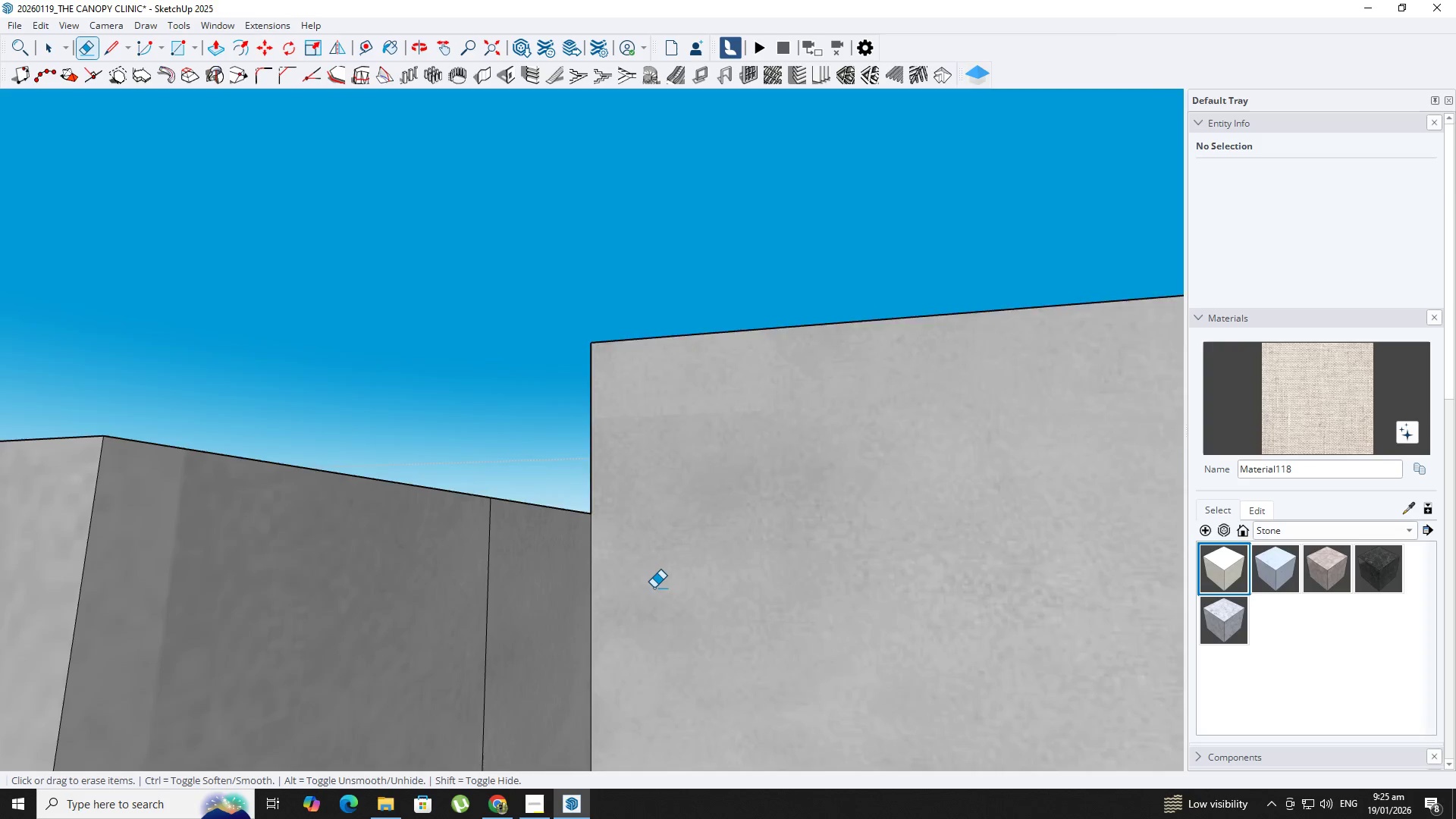 
hold_key(key=ShiftLeft, duration=0.38)
 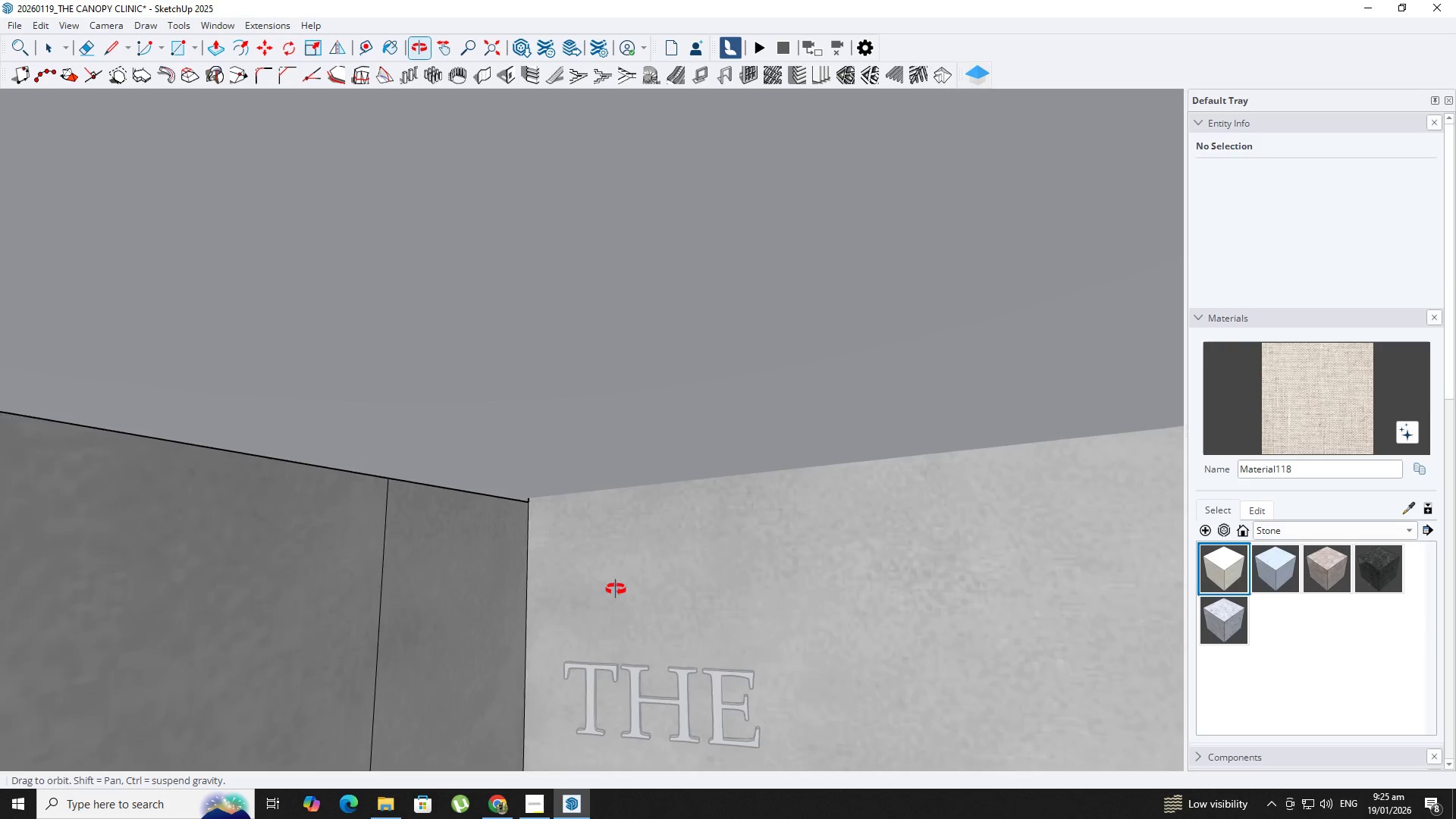 
scroll: coordinate [643, 595], scroll_direction: up, amount: 1.0
 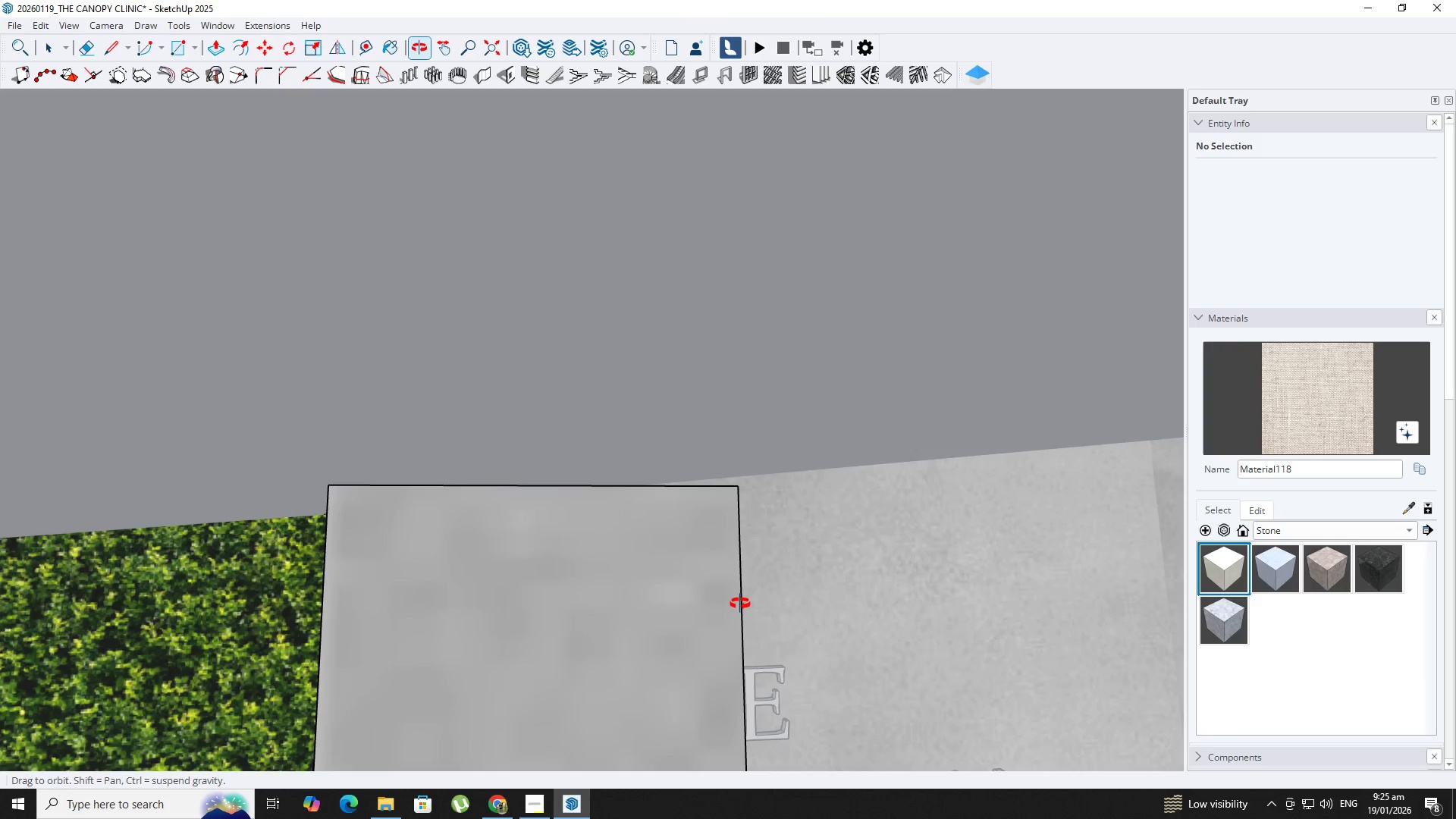 
key(P)
 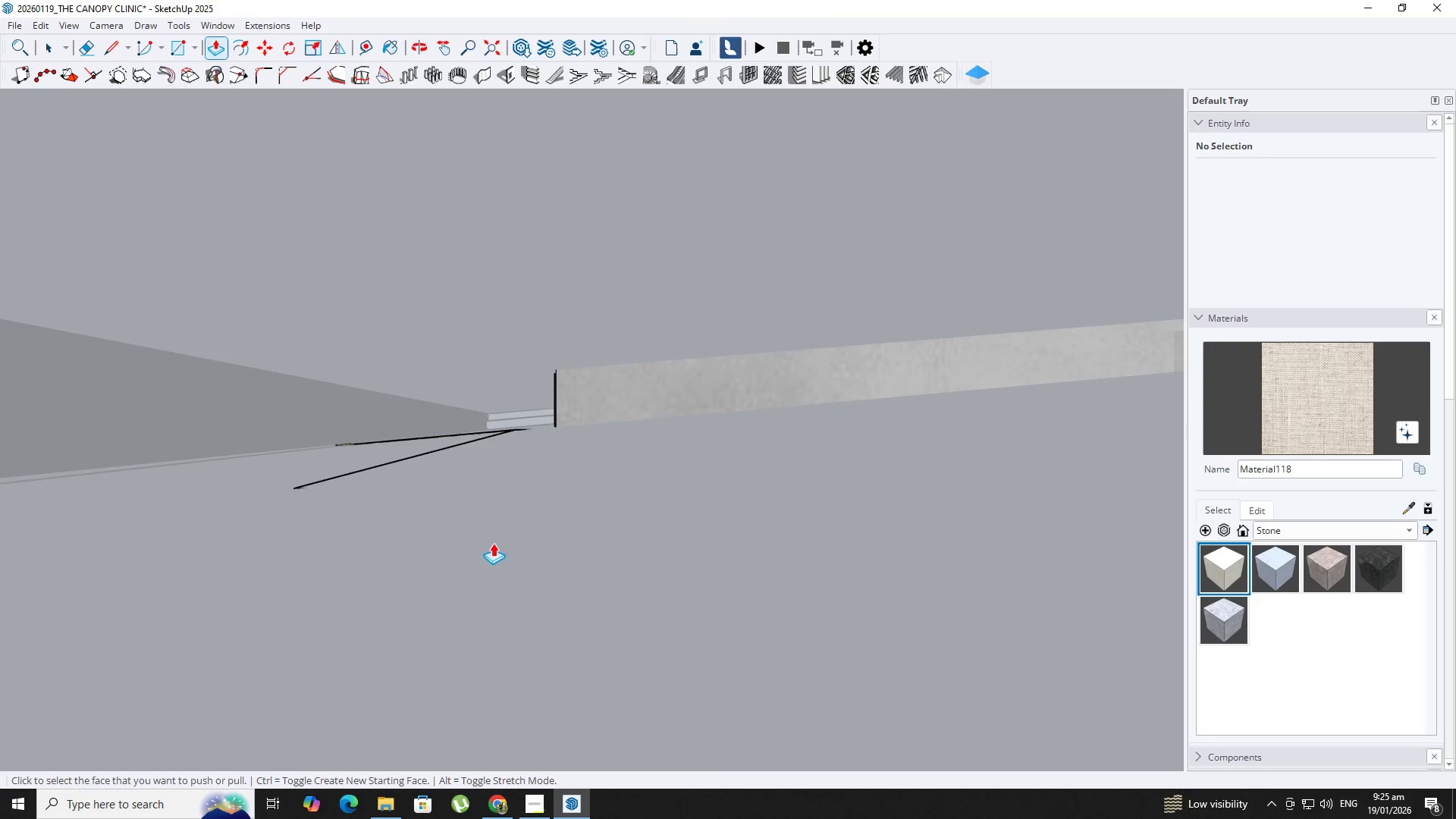 
key(Backquote)
 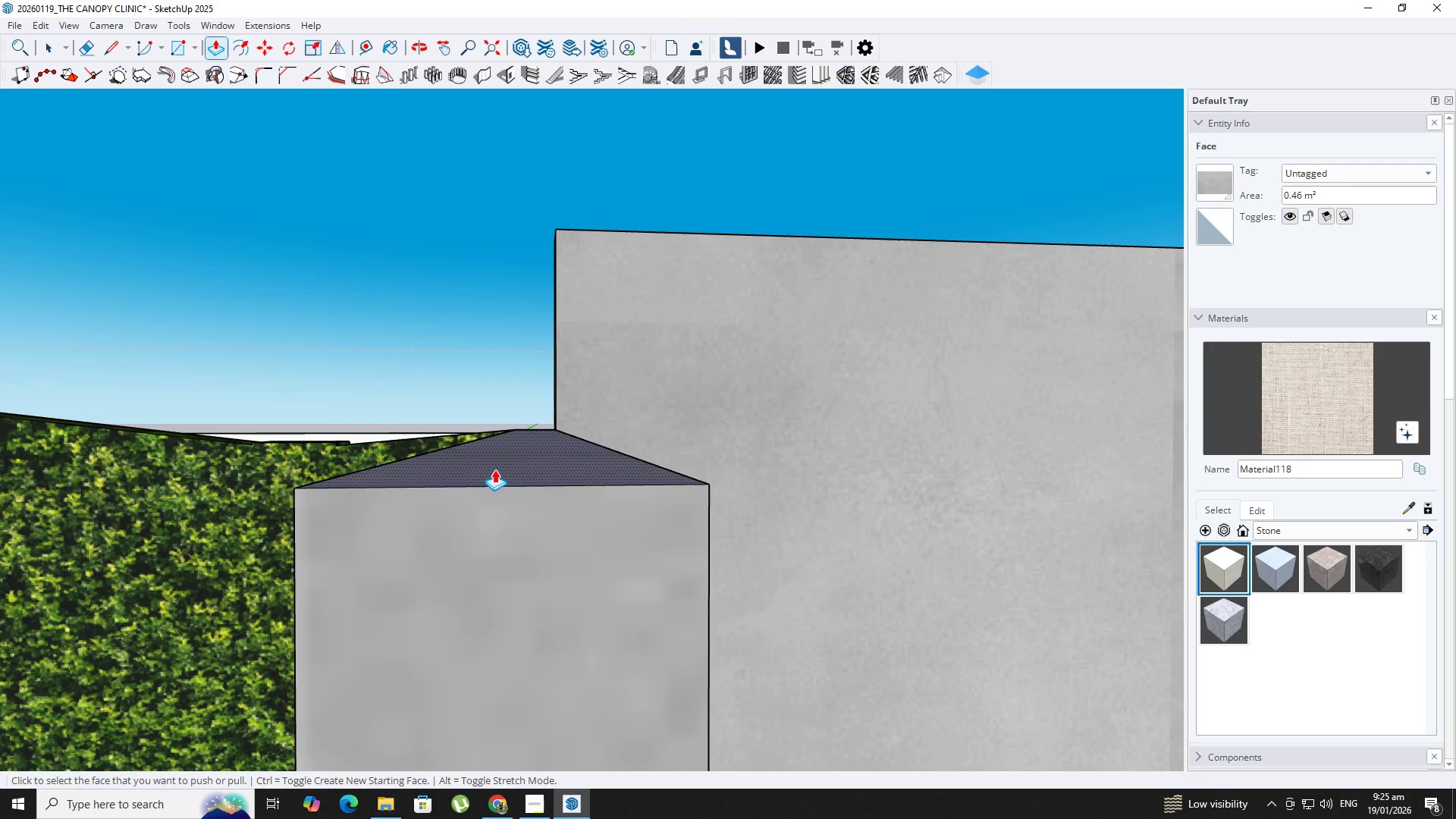 
left_click([499, 461])
 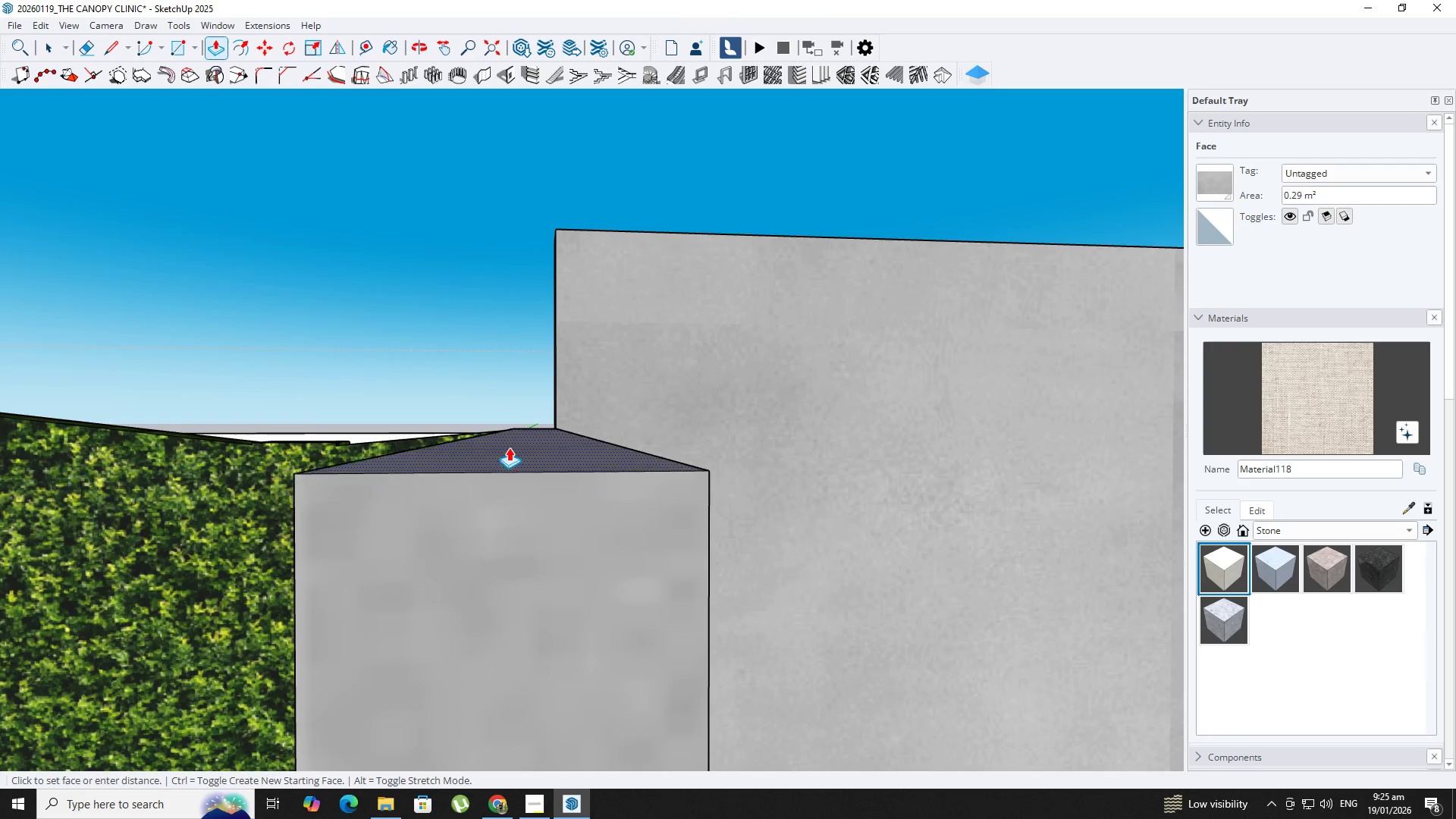 
key(Backquote)
 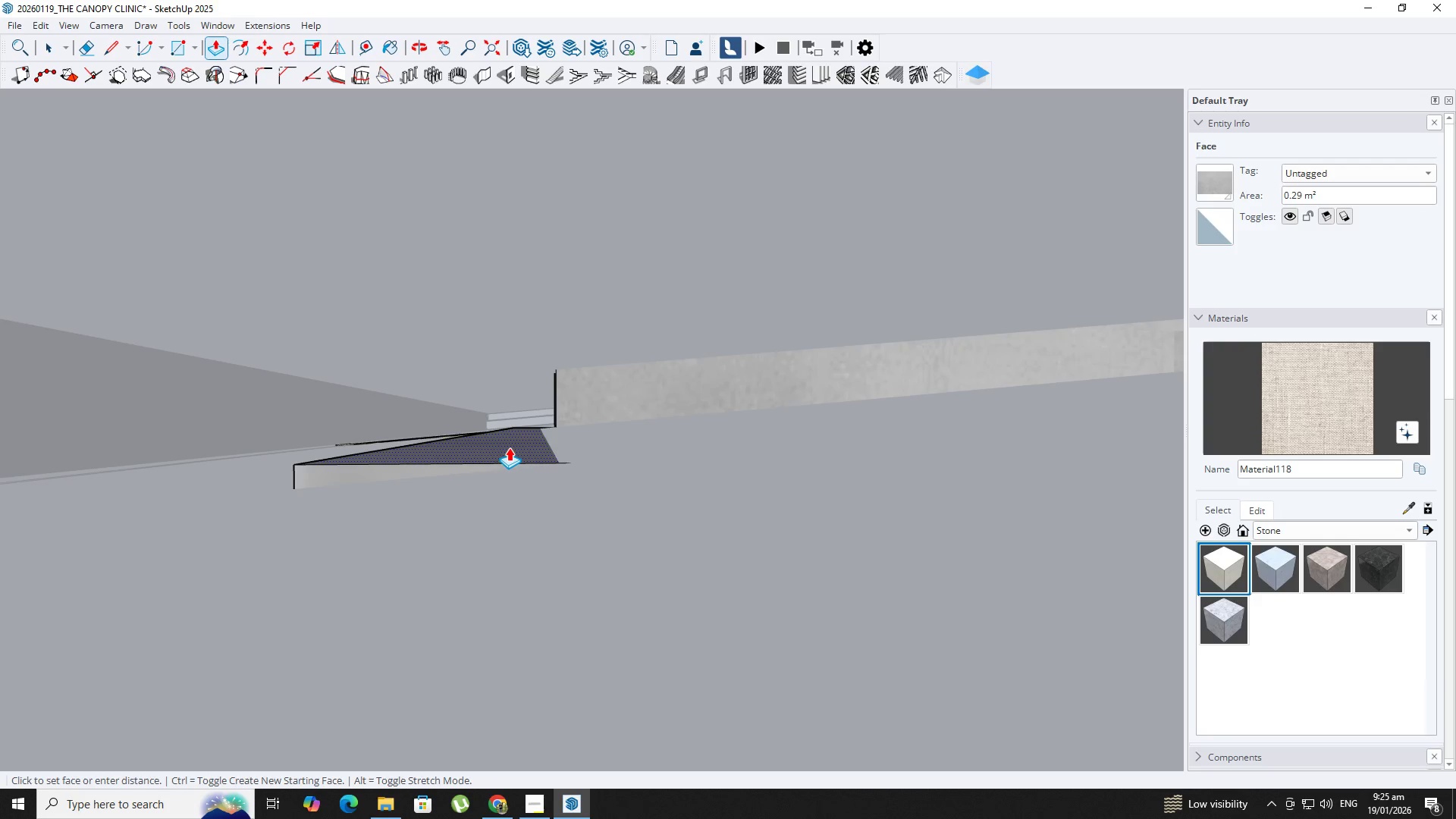 
key(Backquote)
 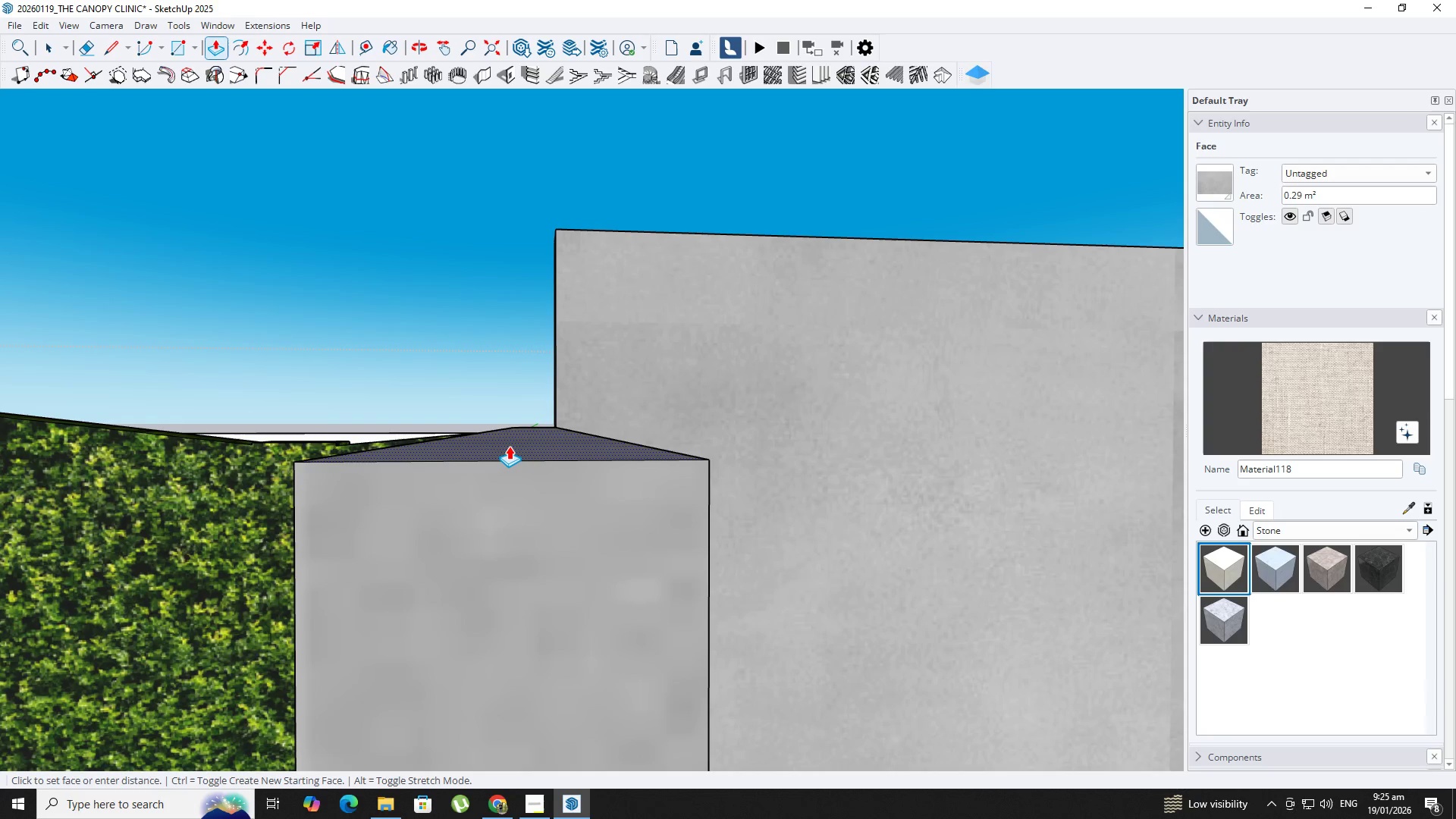 
left_click([509, 446])
 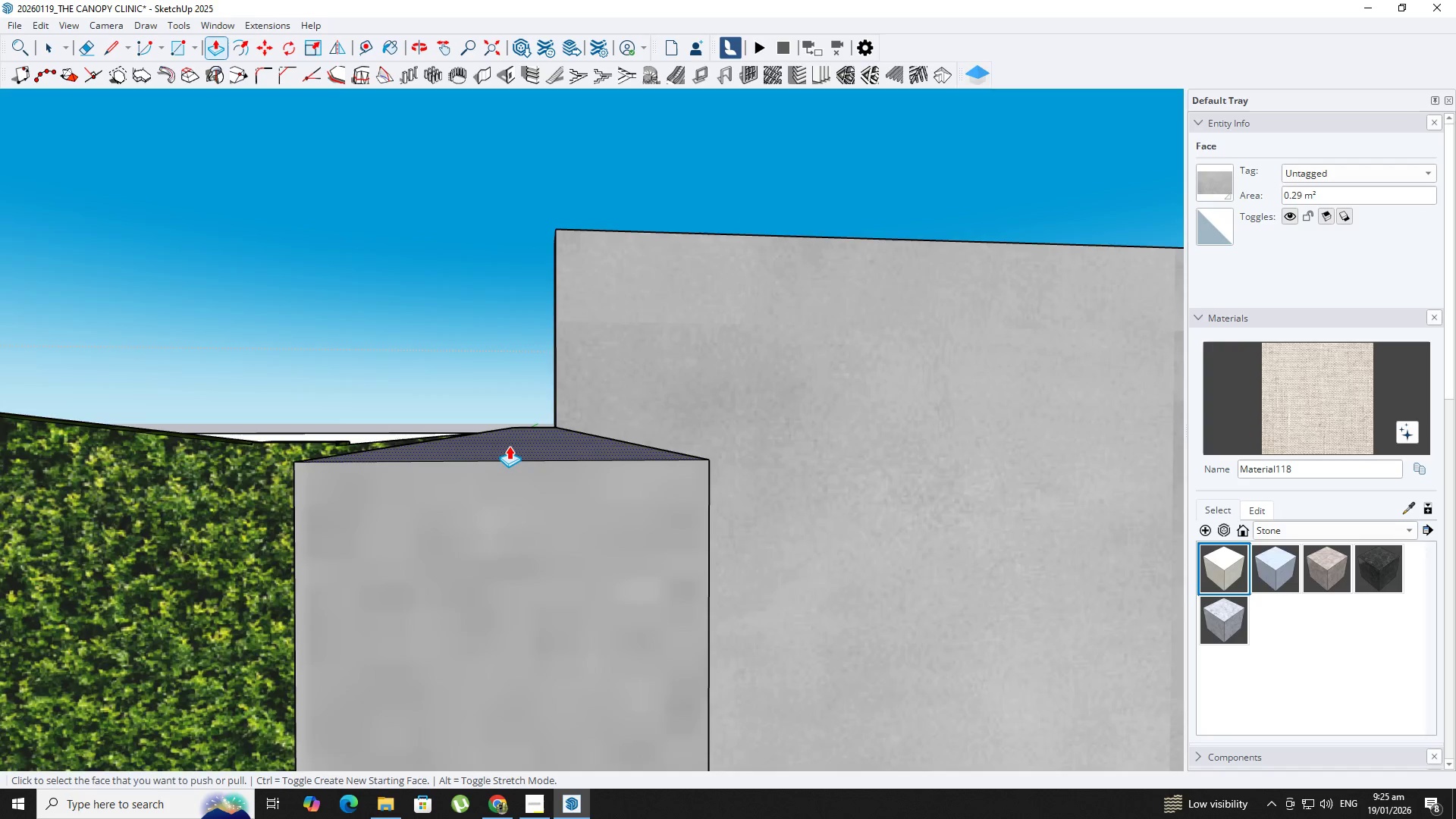 
key(Backquote)
 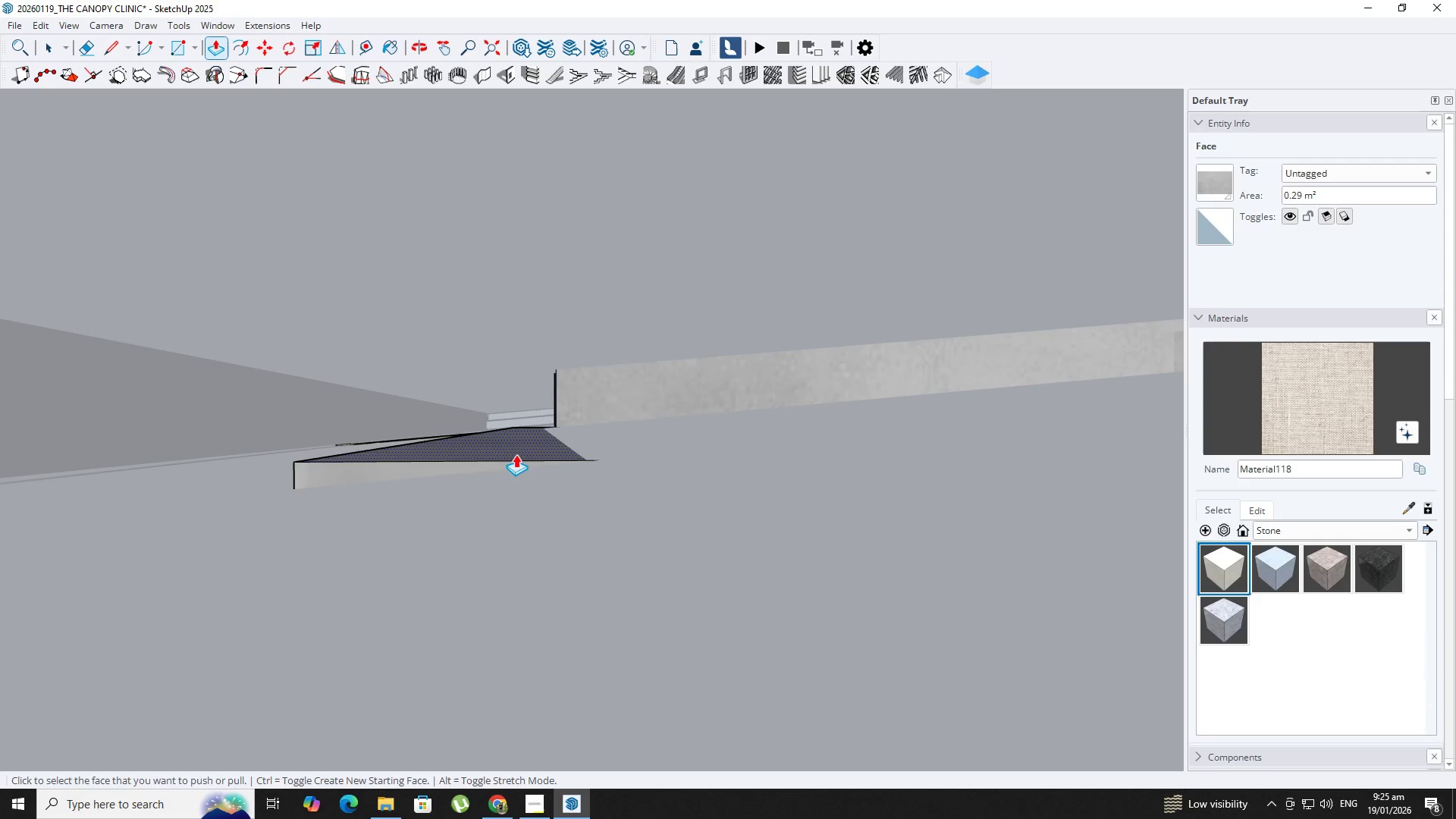 
hold_key(key=ShiftLeft, duration=1.05)
 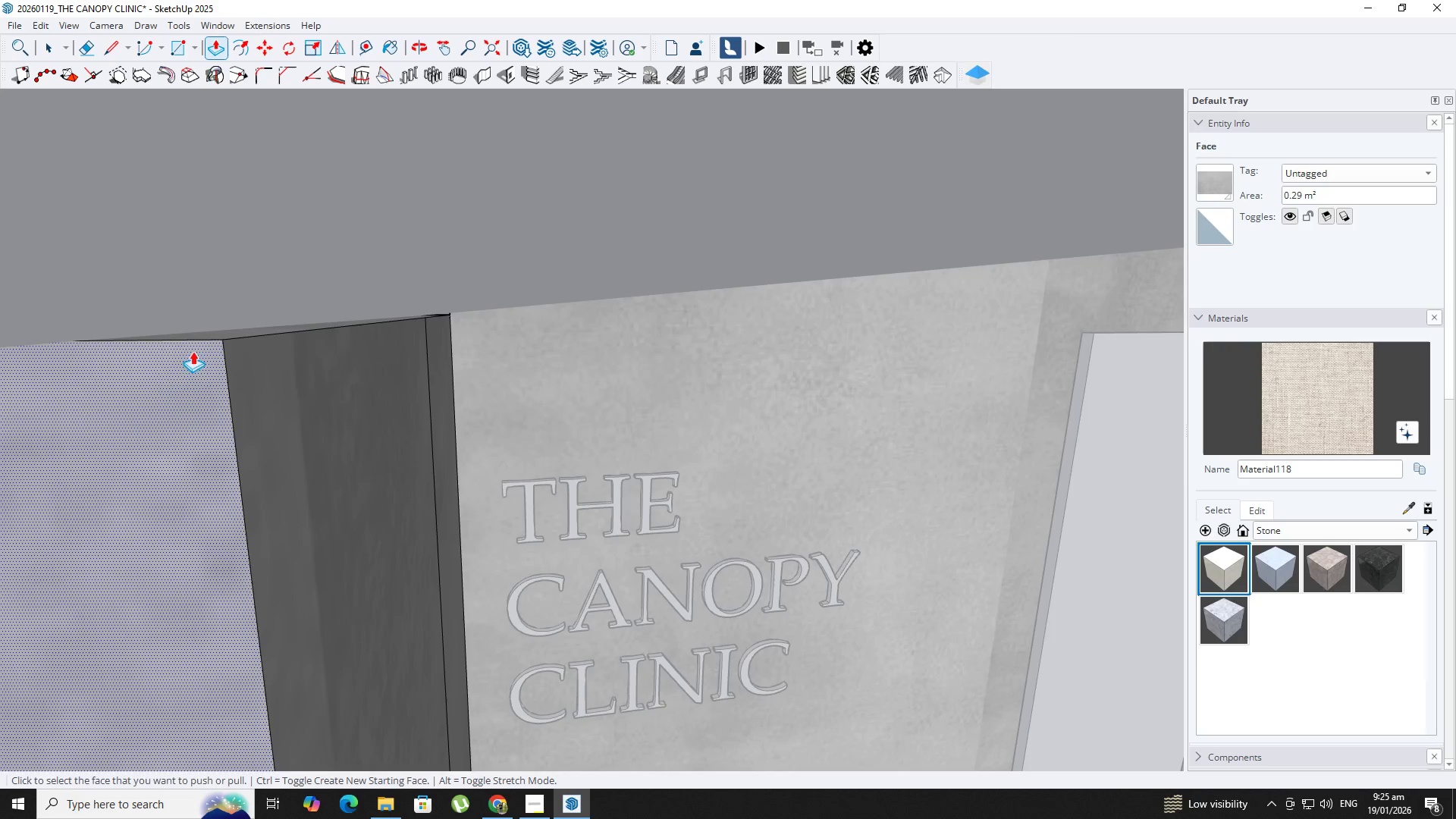 
left_click([207, 336])
 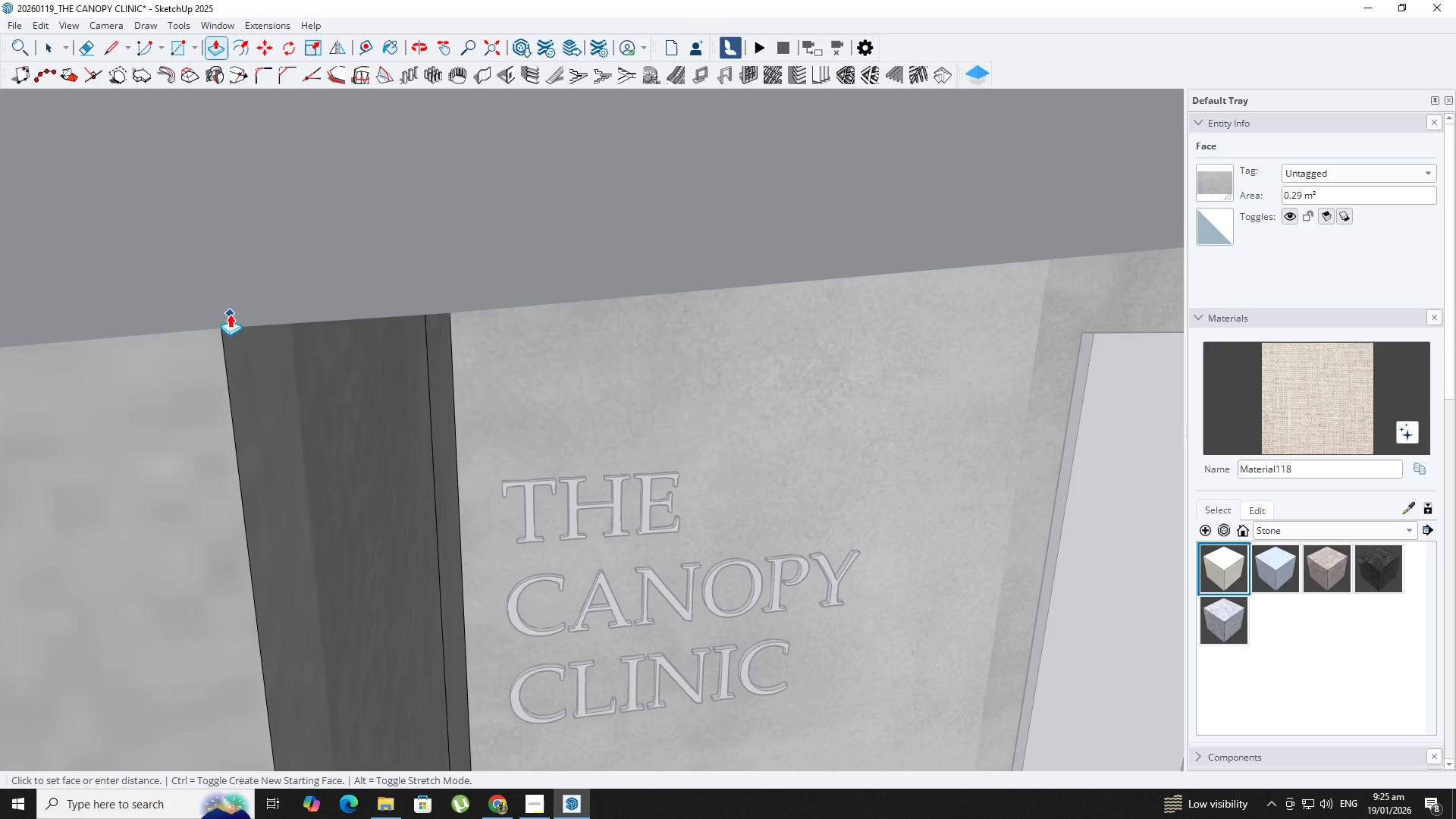 
left_click([230, 314])
 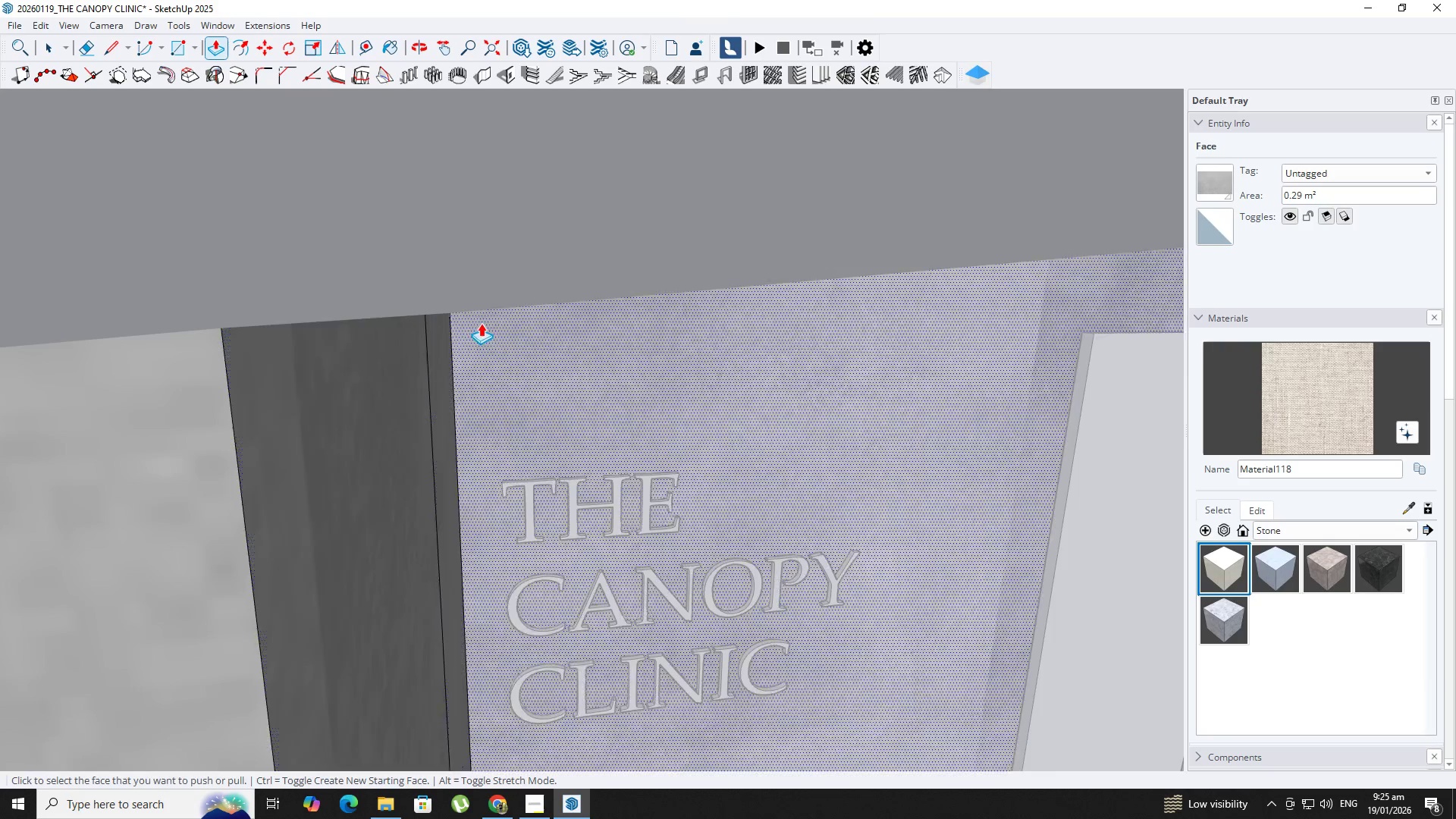 
scroll: coordinate [482, 321], scroll_direction: up, amount: 1.0
 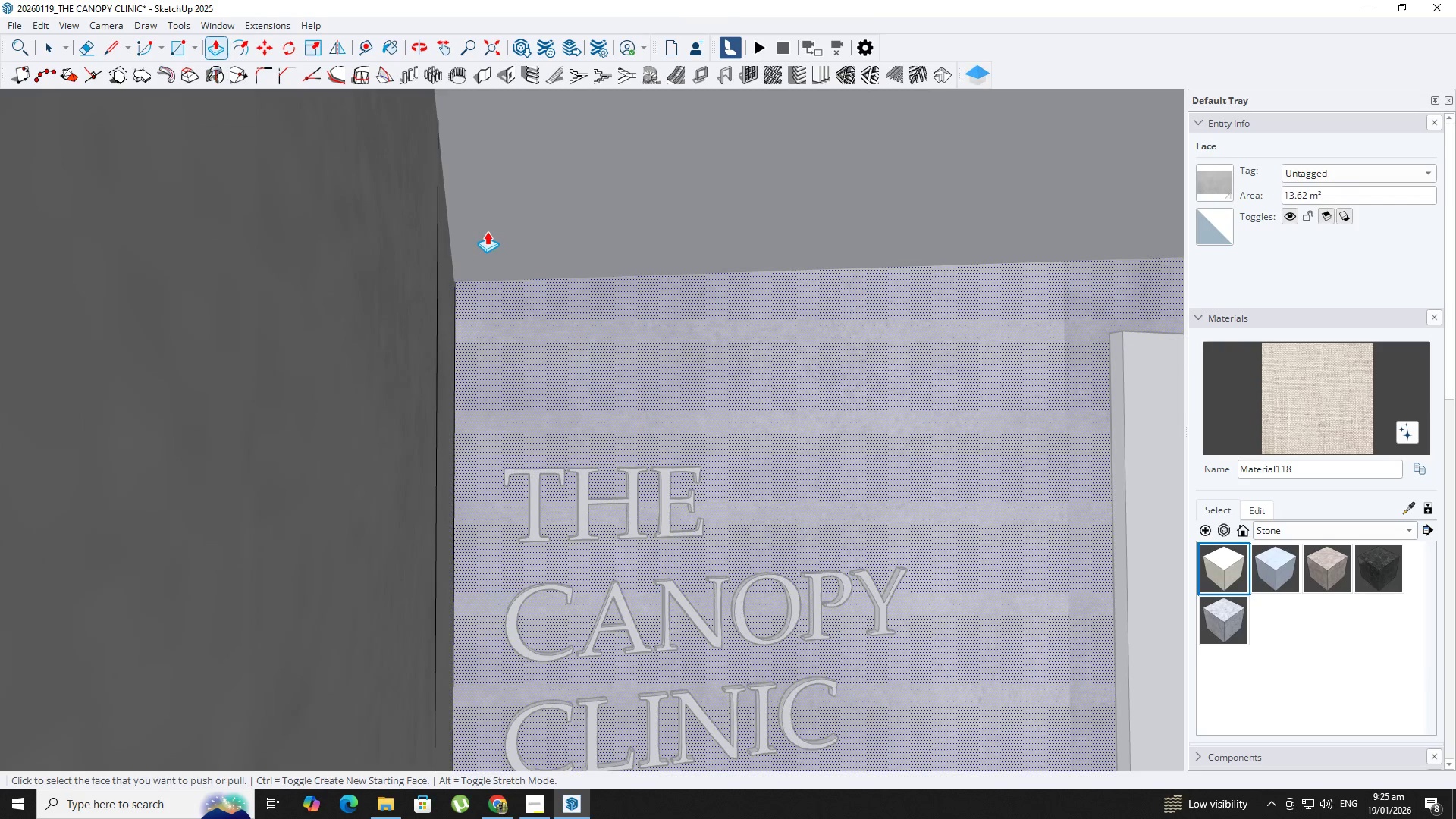 
key(L)
 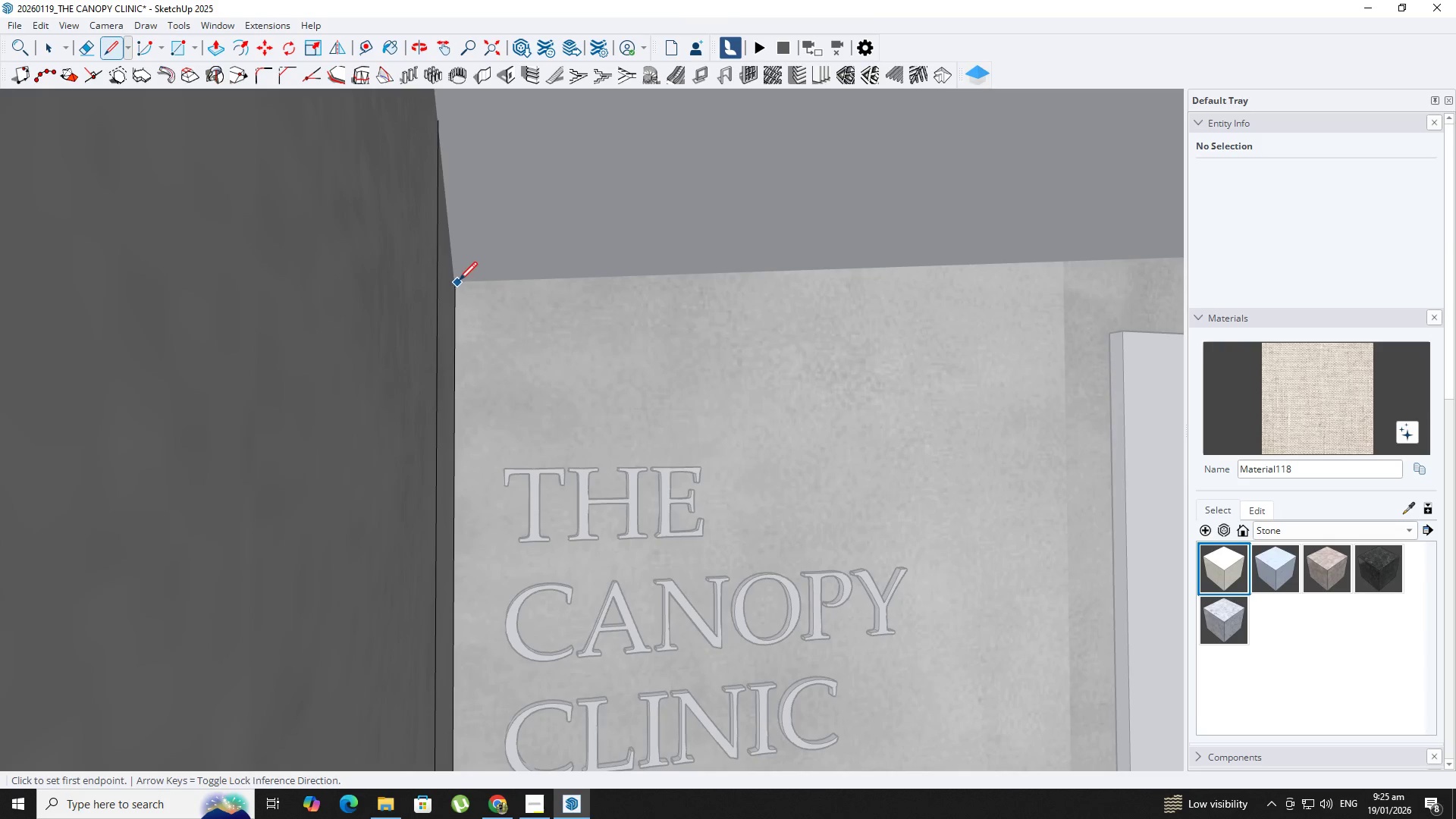 
key(Shift+ShiftLeft)
 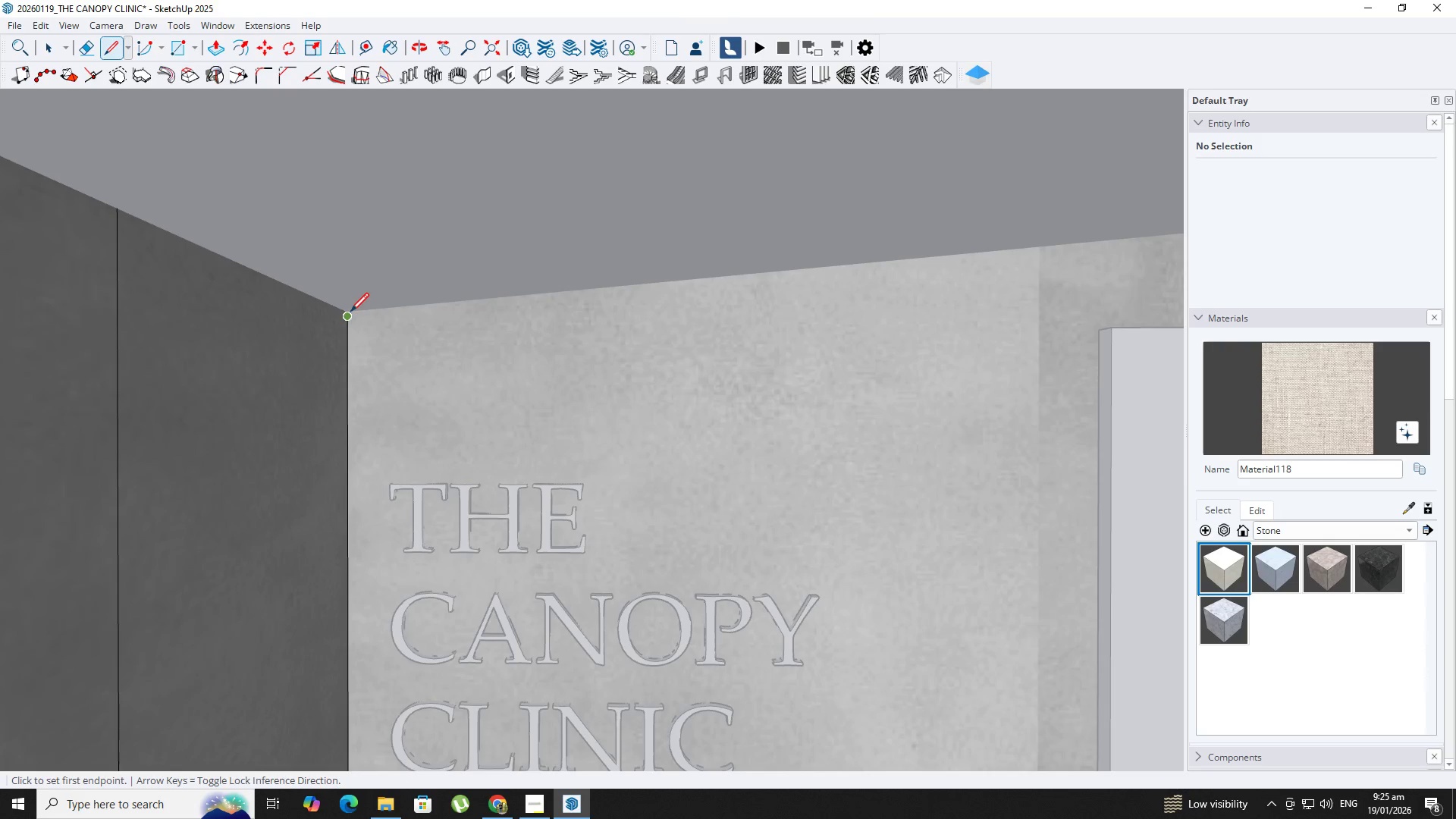 
left_click([350, 313])
 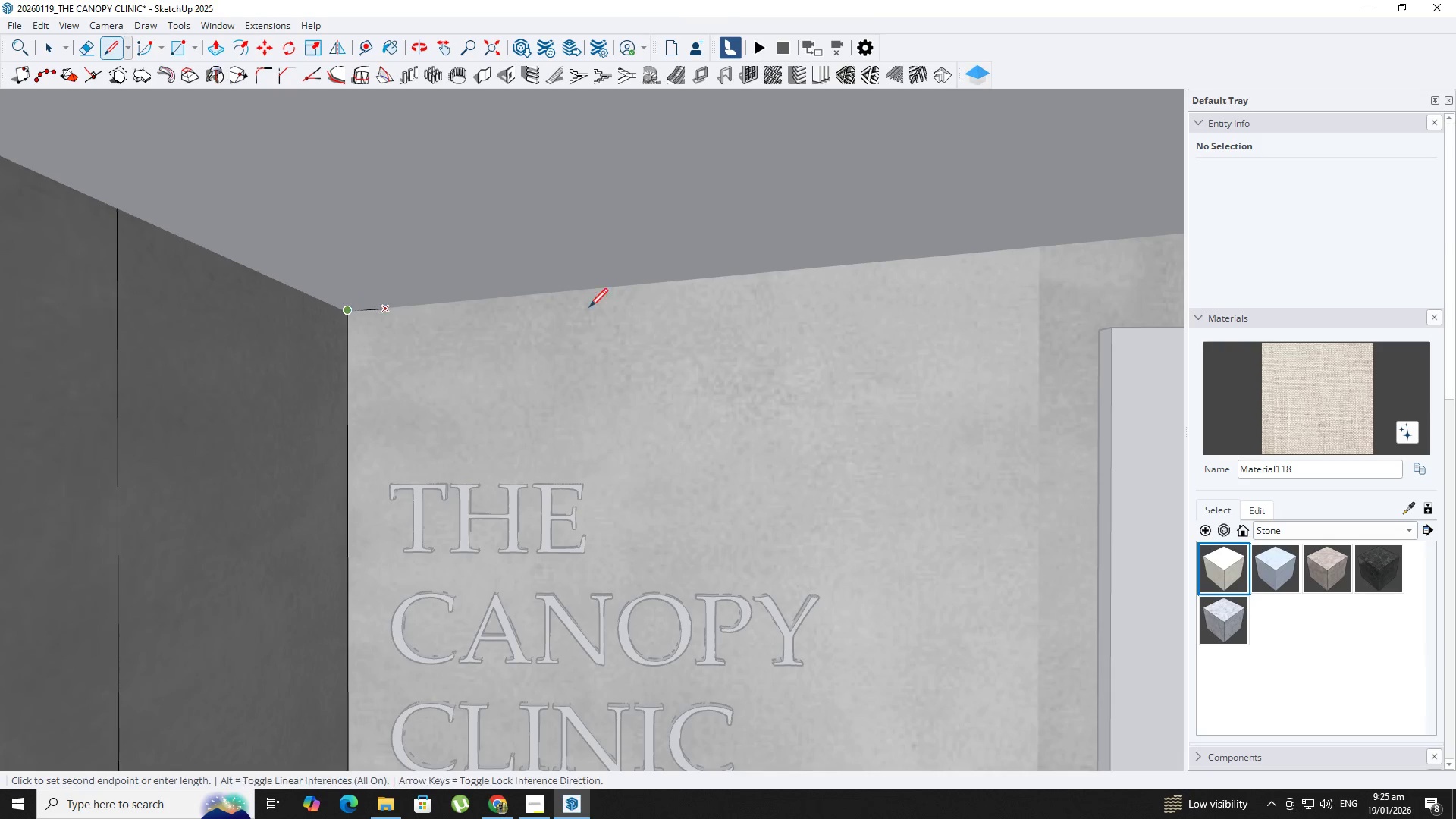 
hold_key(key=ShiftLeft, duration=0.45)
 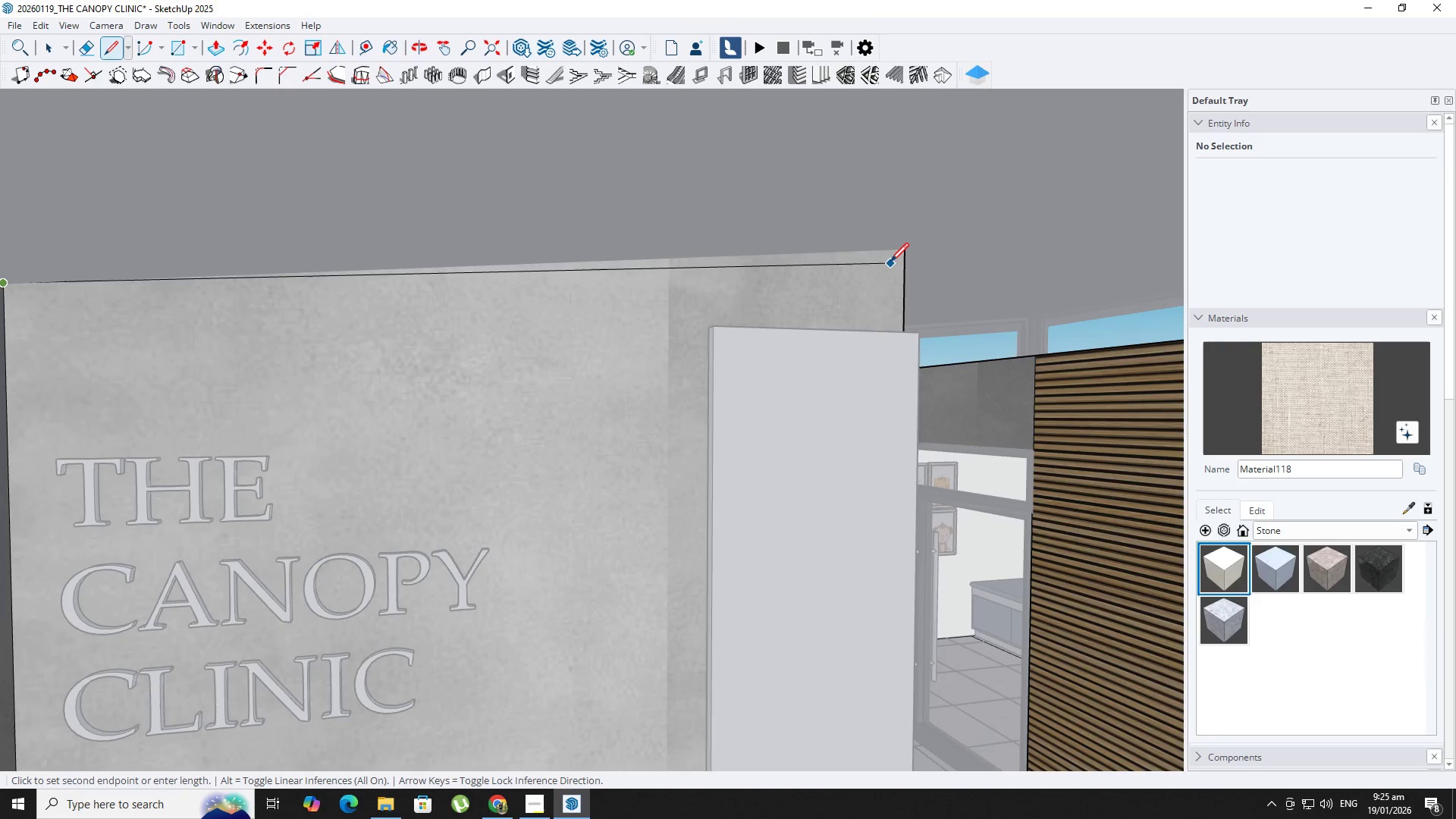 
scroll: coordinate [593, 309], scroll_direction: down, amount: 2.0
 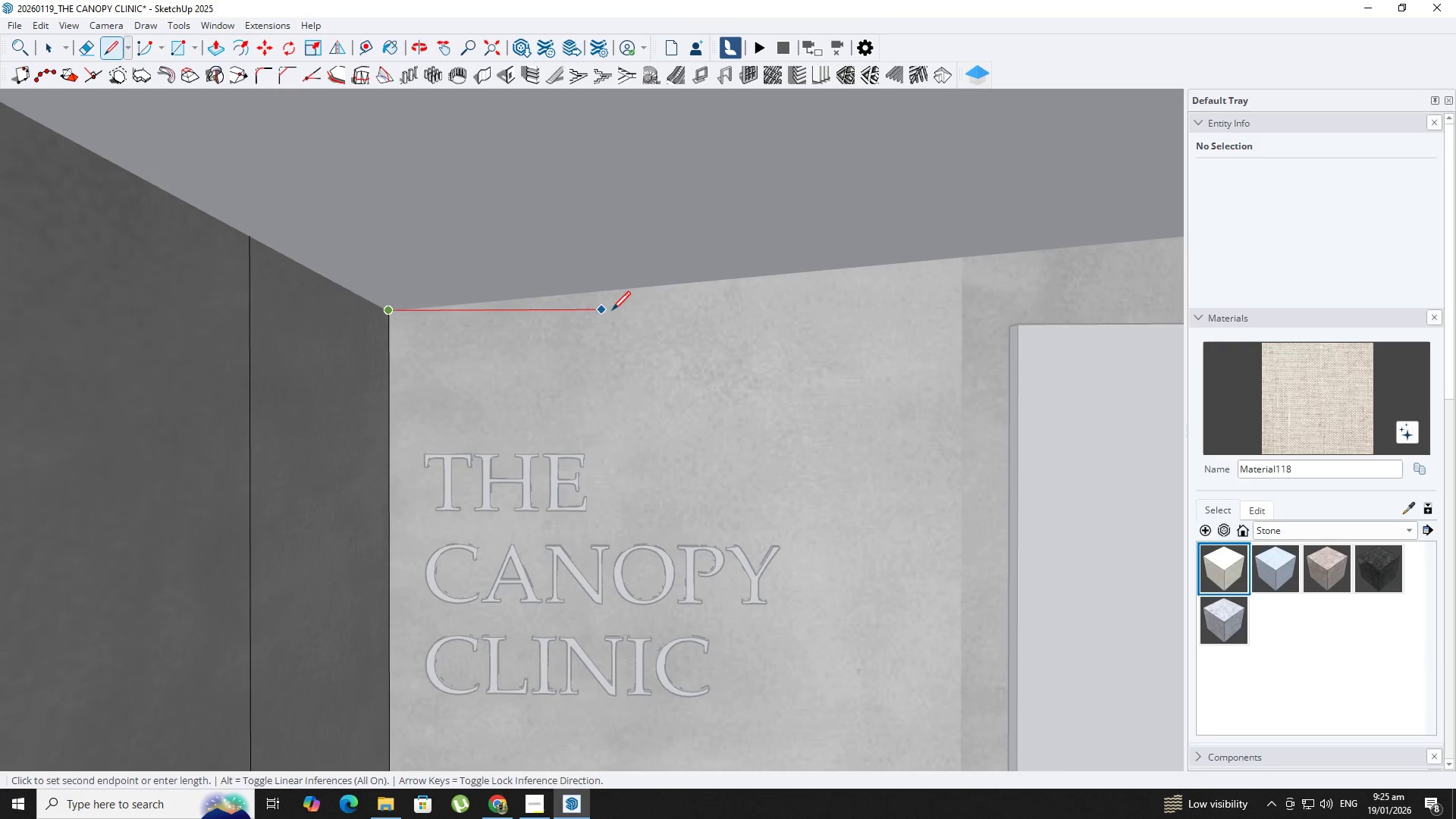 
key(Backquote)
 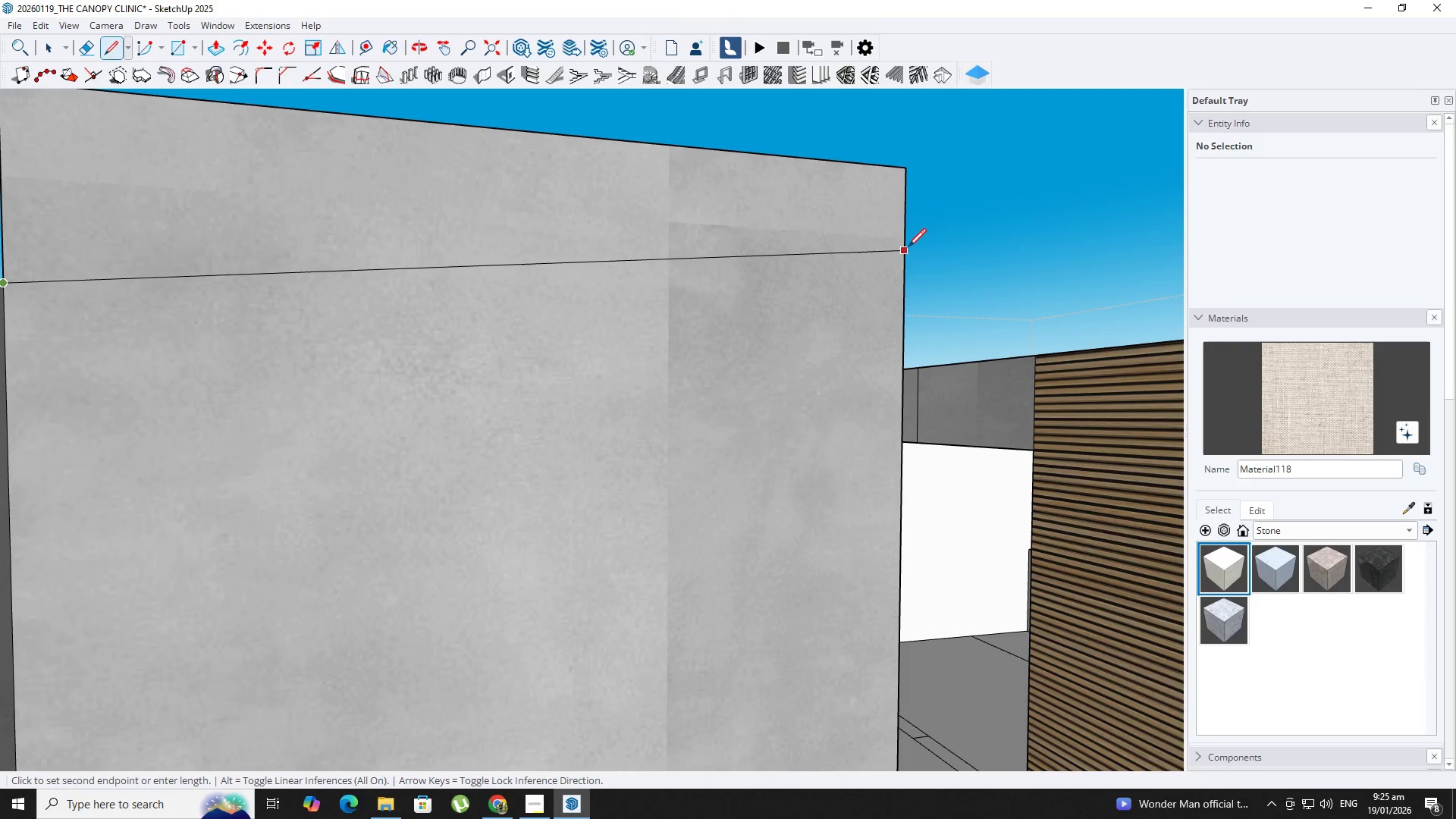 
key(Backquote)
 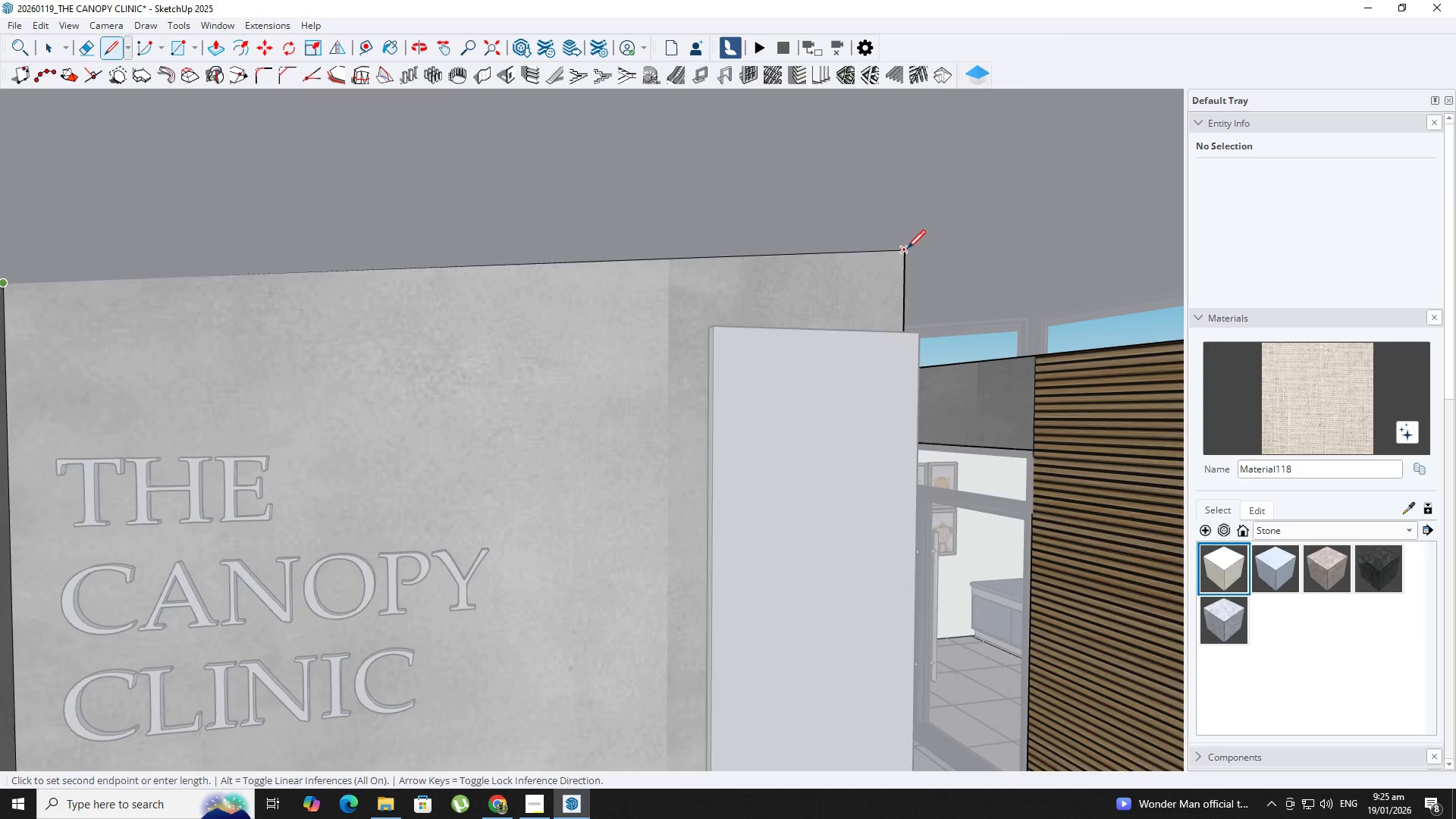 
left_click([906, 250])
 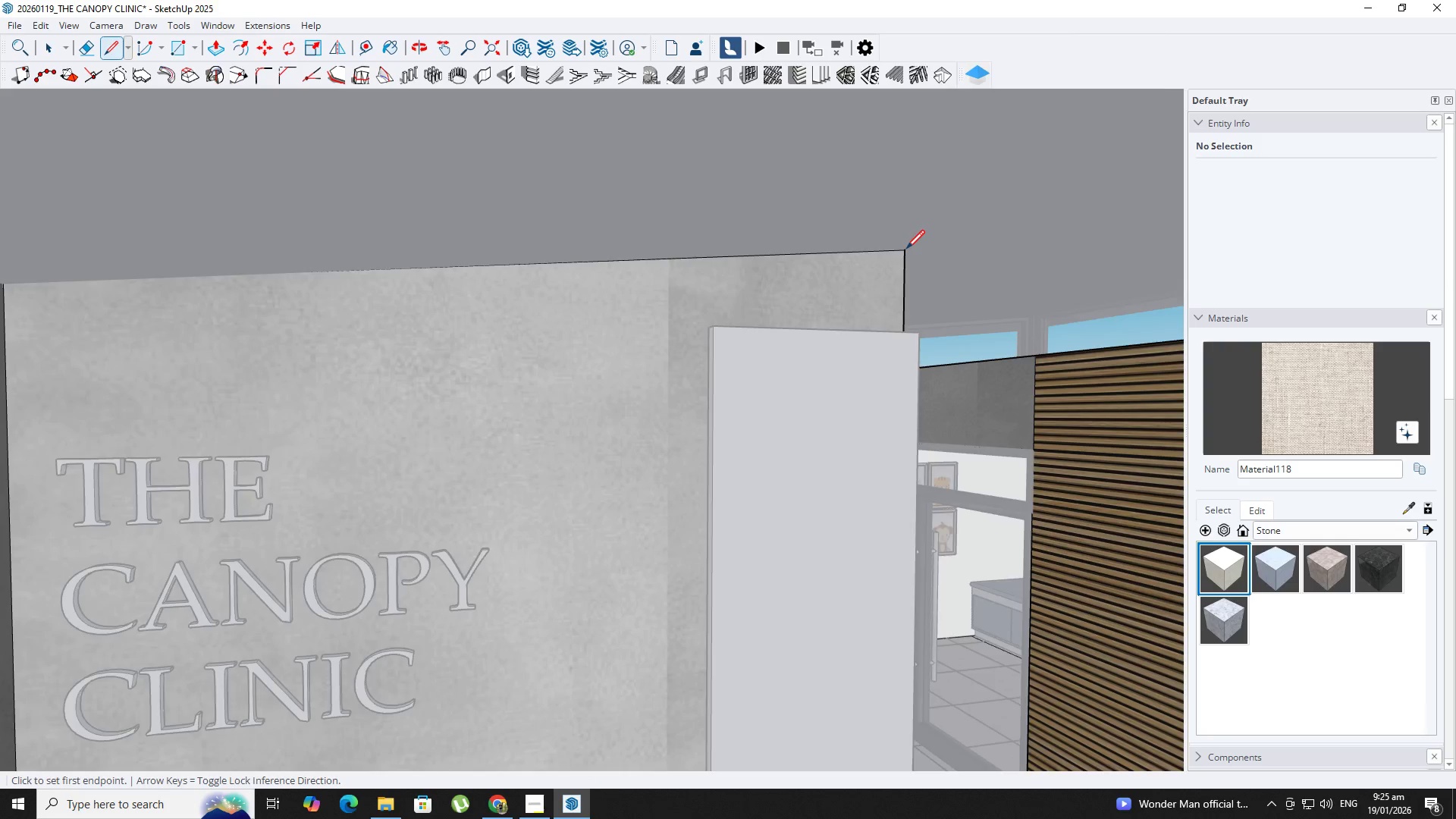 
key(Backquote)
 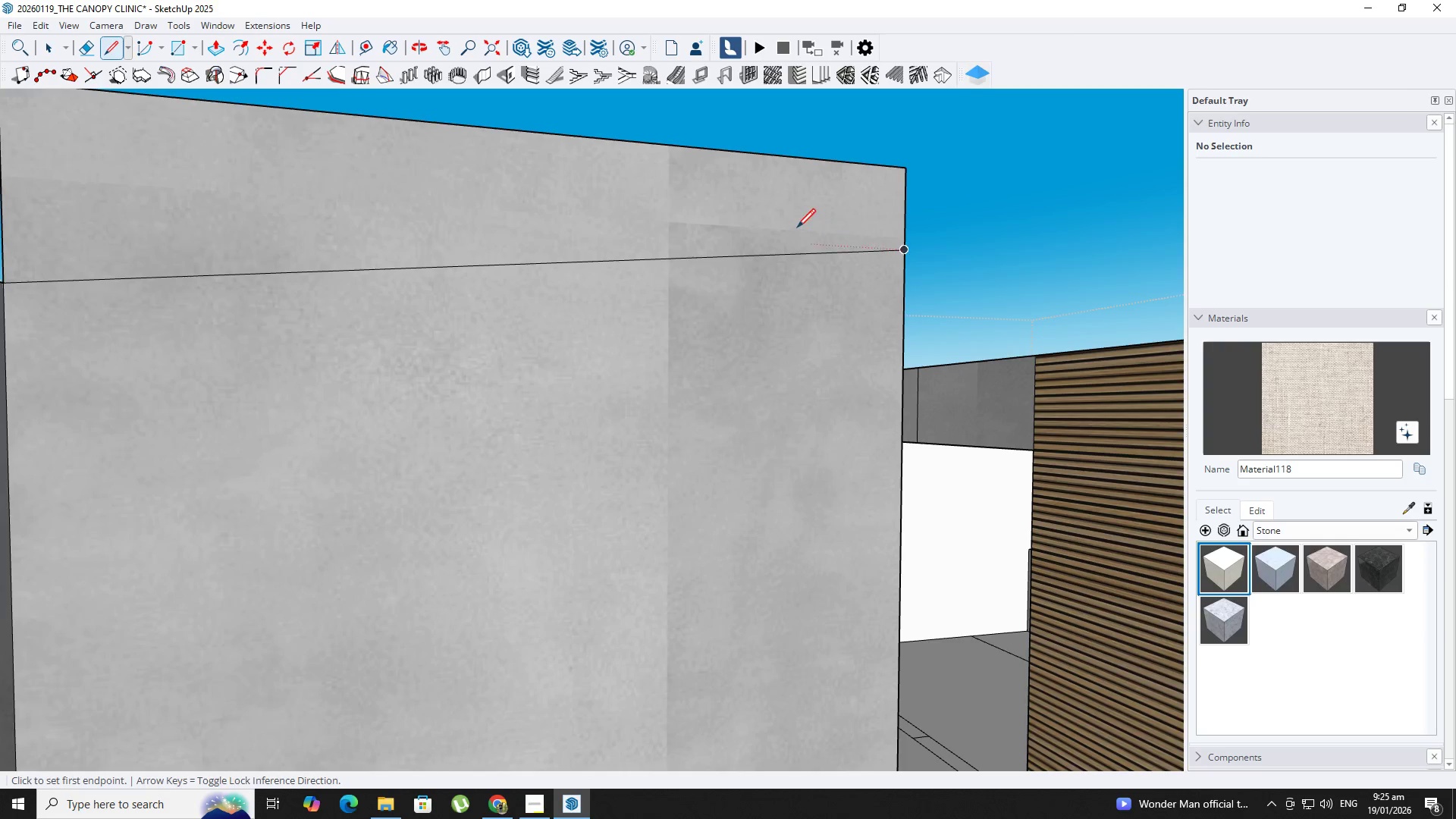 
key(Space)
 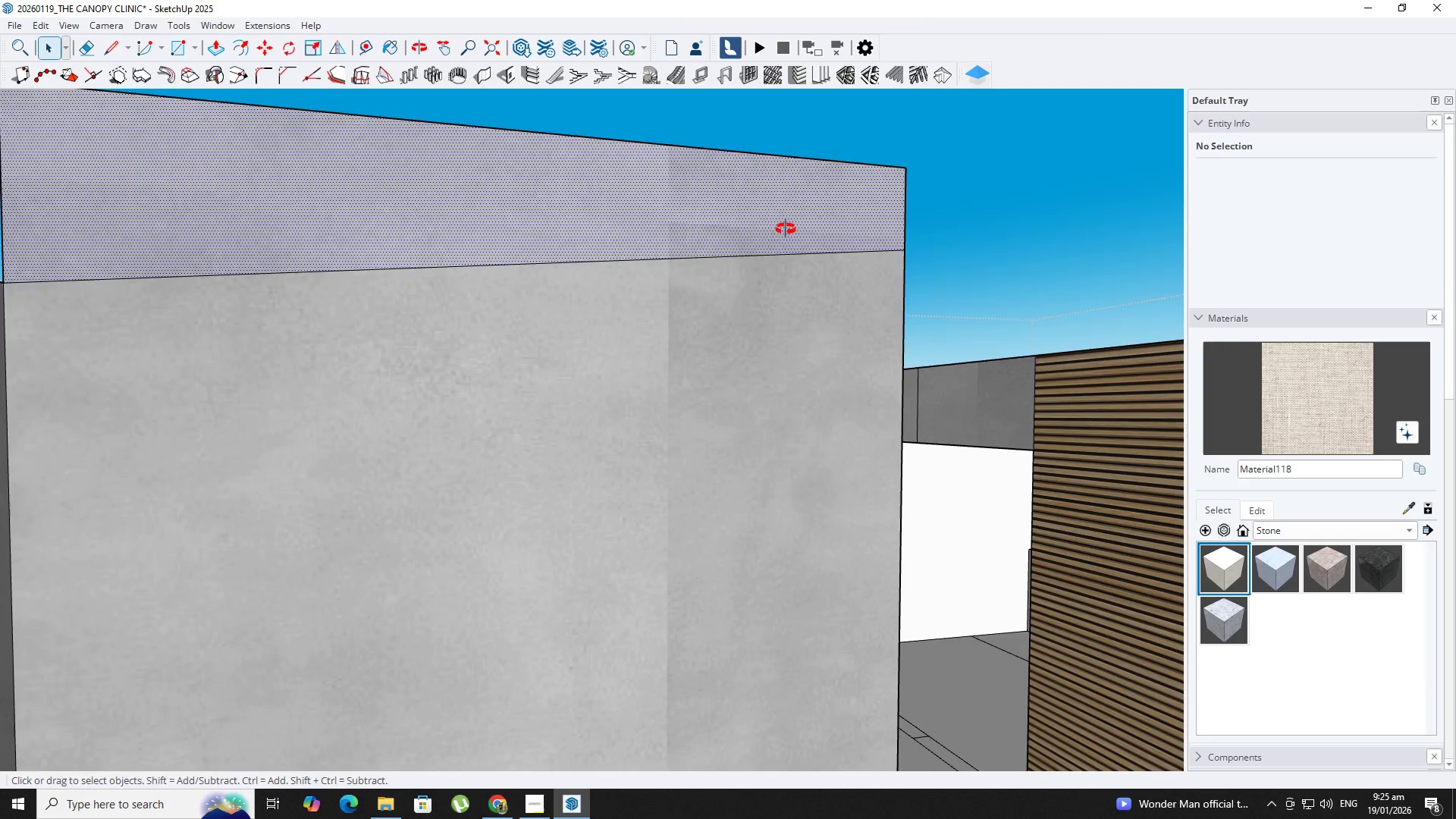 
scroll: coordinate [638, 305], scroll_direction: down, amount: 3.0
 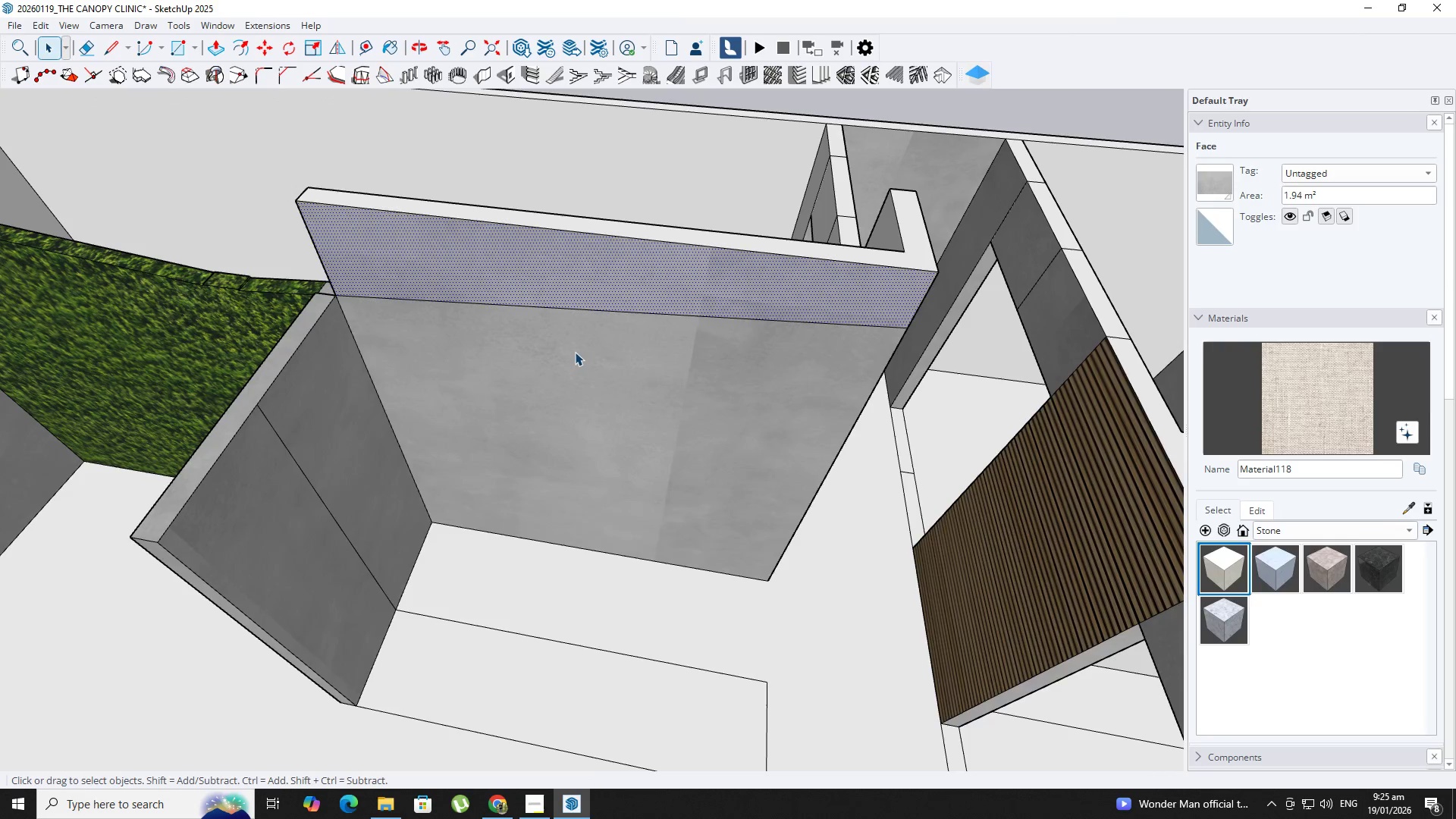 
key(P)
 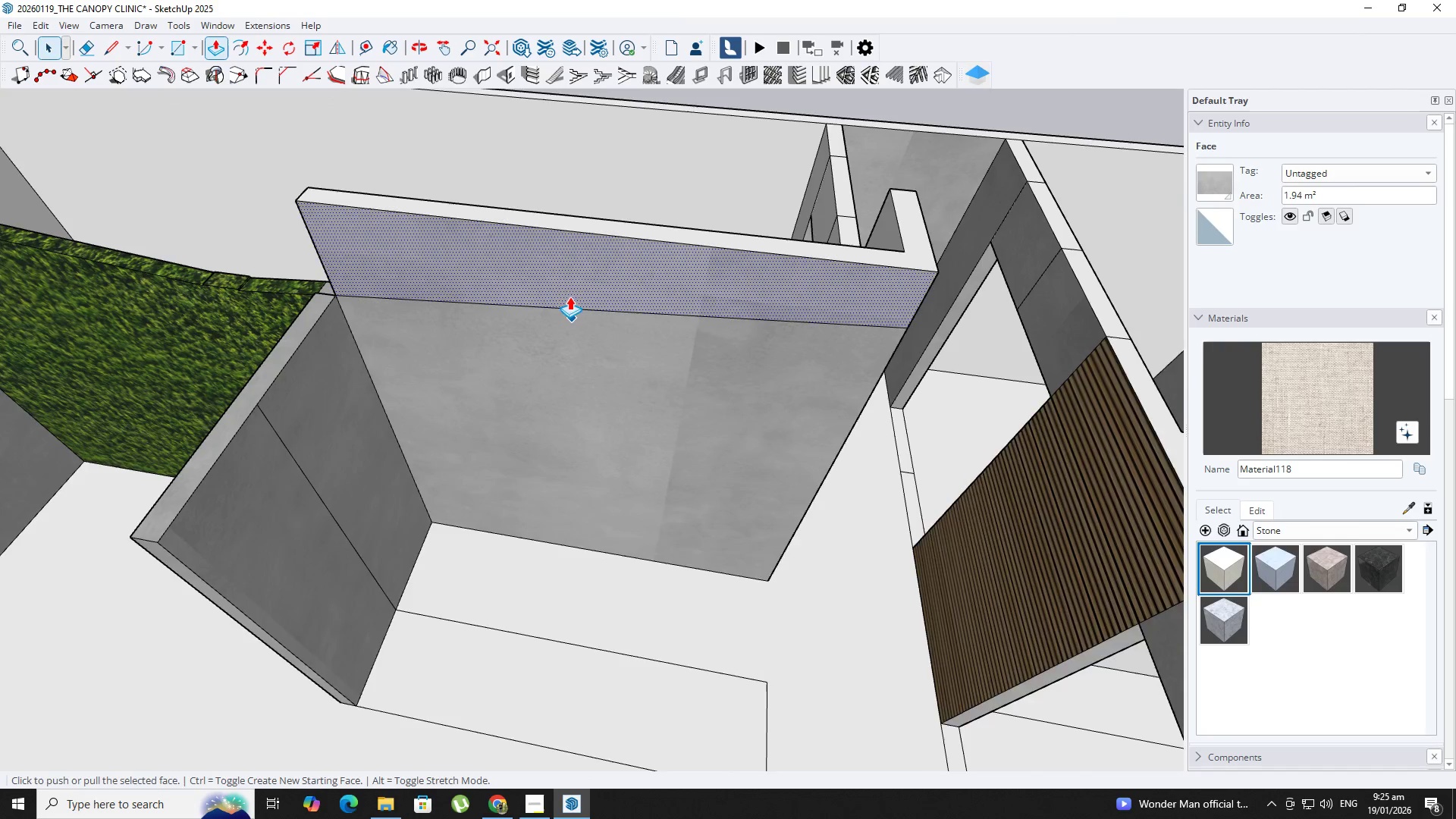 
left_click([566, 269])
 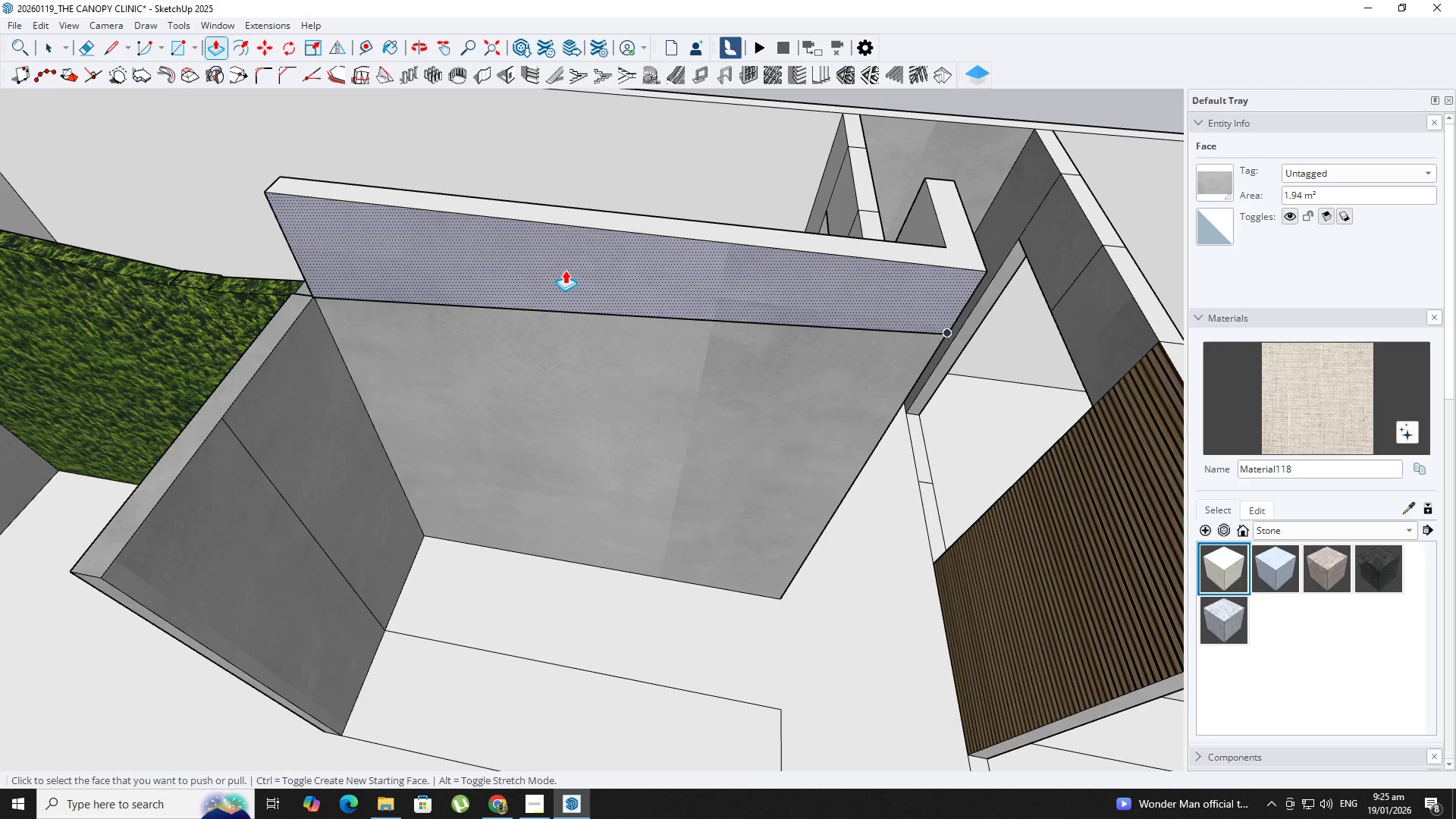 
scroll: coordinate [566, 287], scroll_direction: up, amount: 1.0
 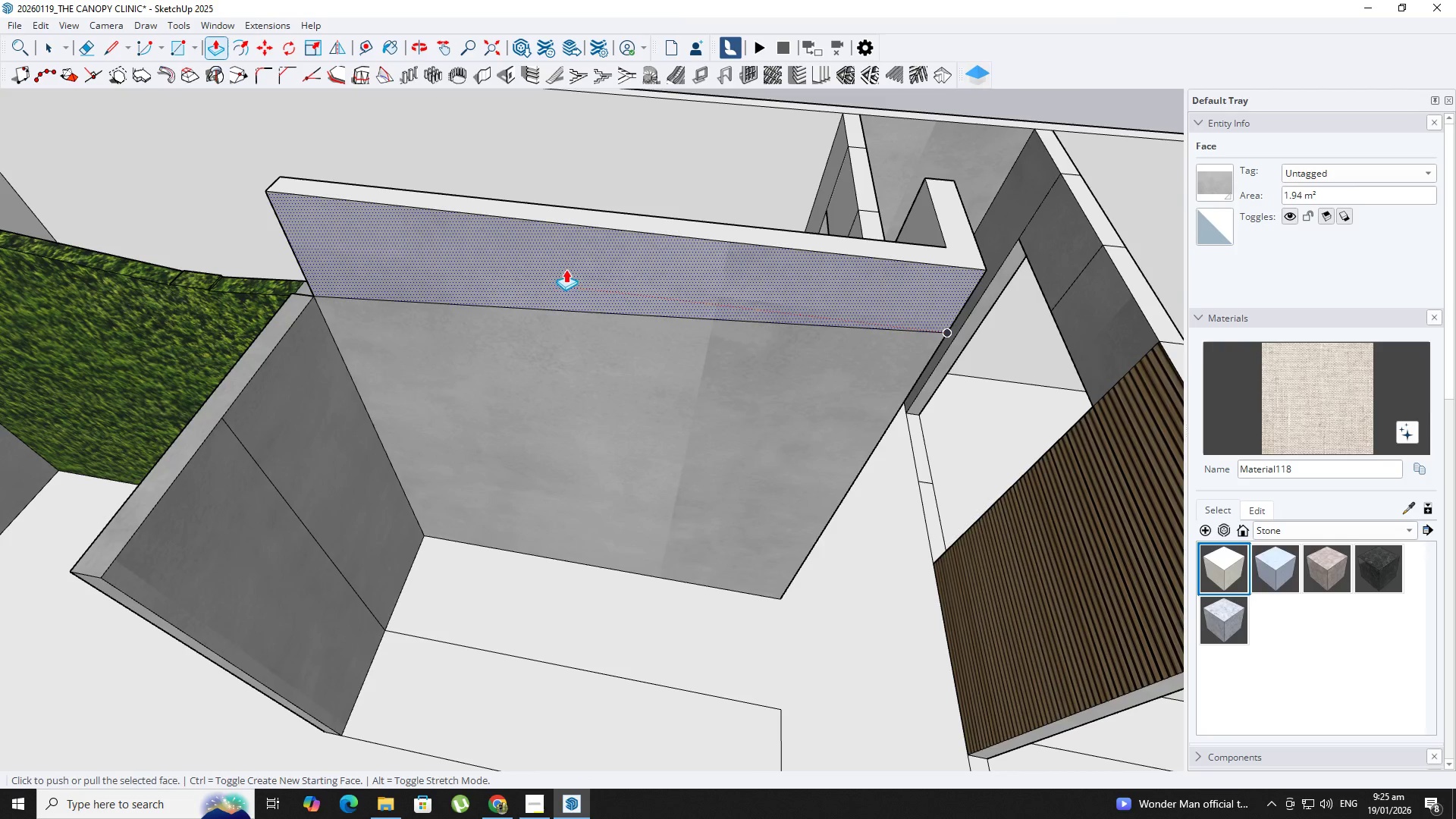 
key(Control+Z)
 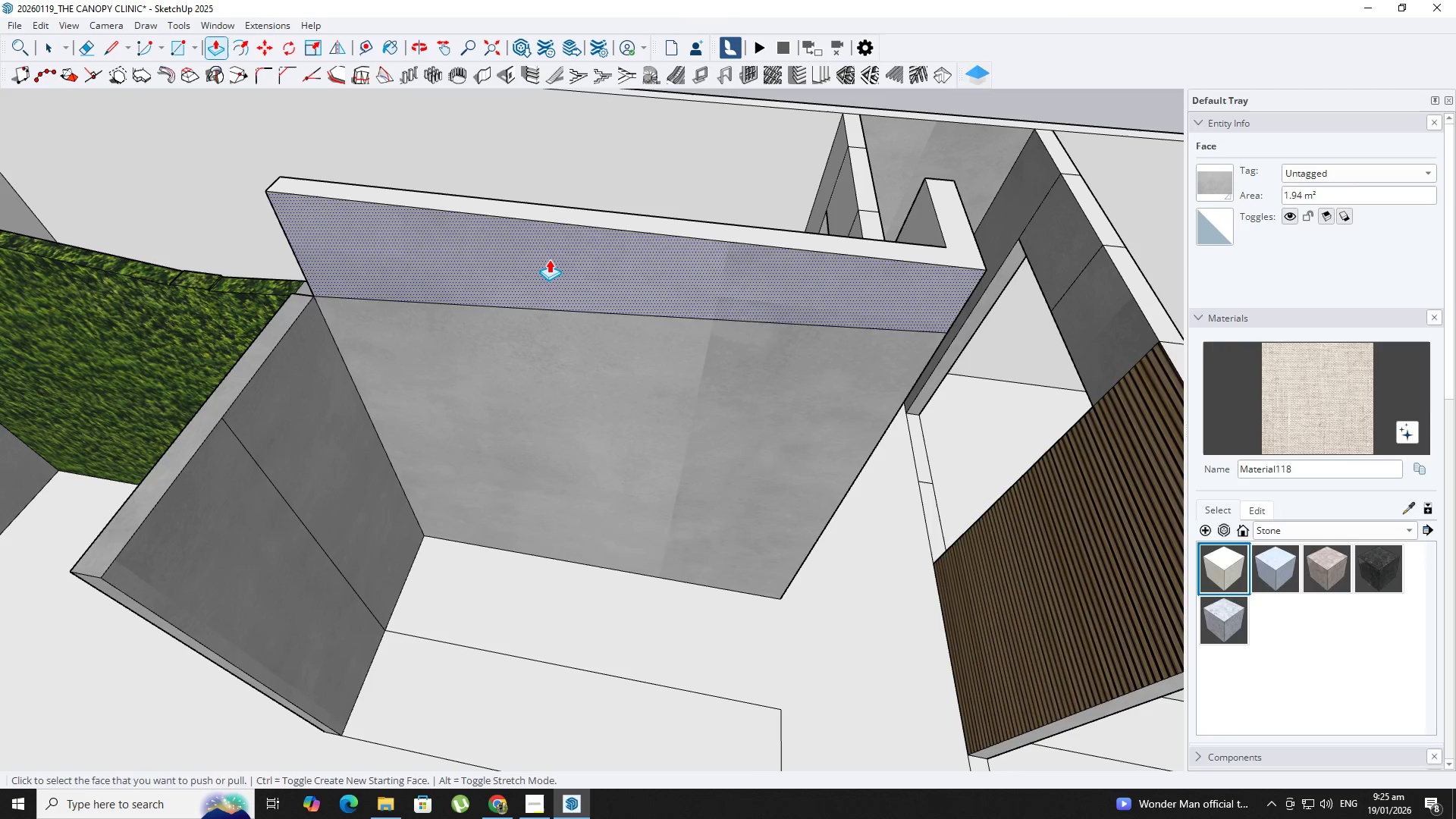 
left_click([549, 259])
 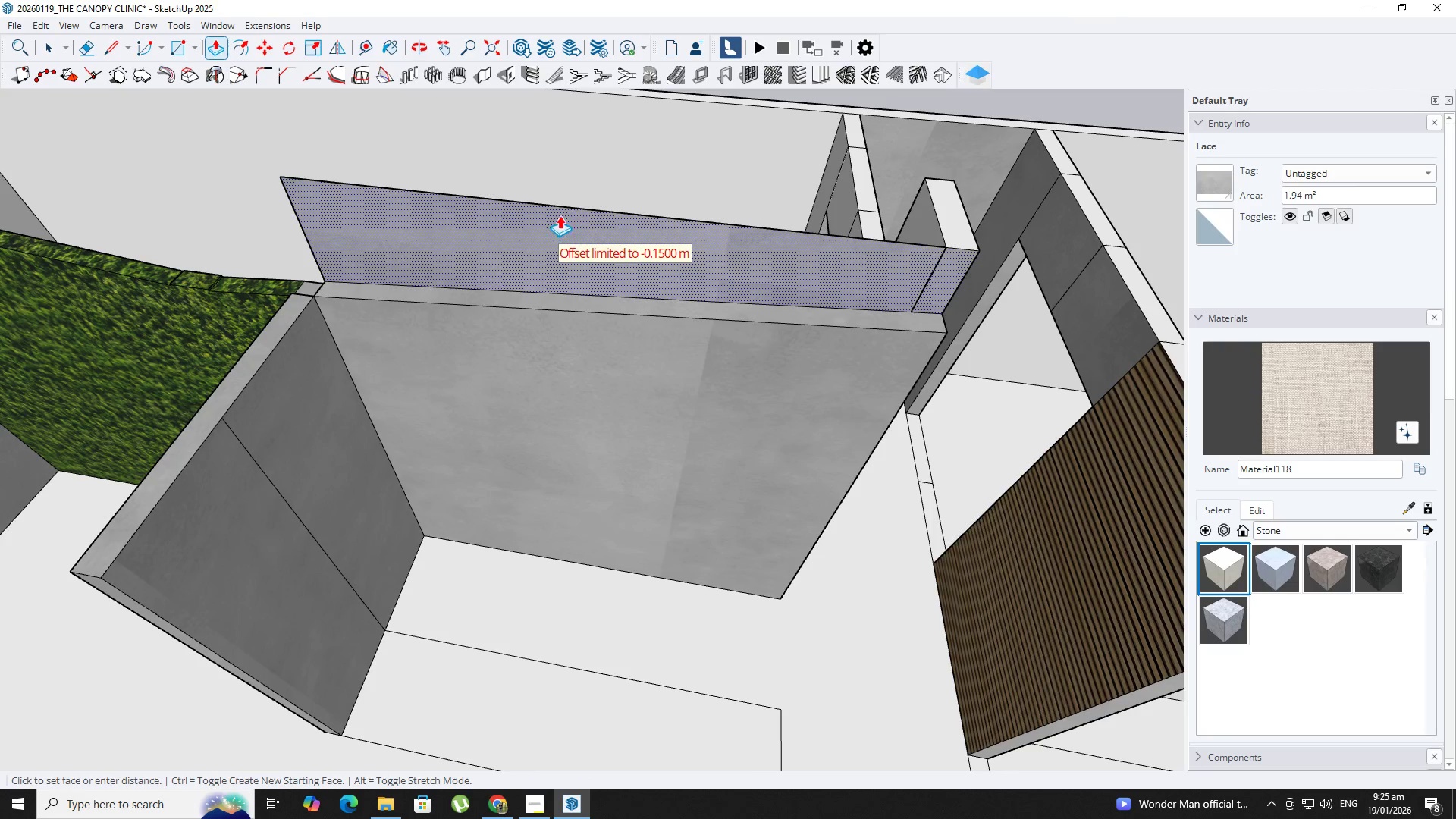 
left_click([560, 215])
 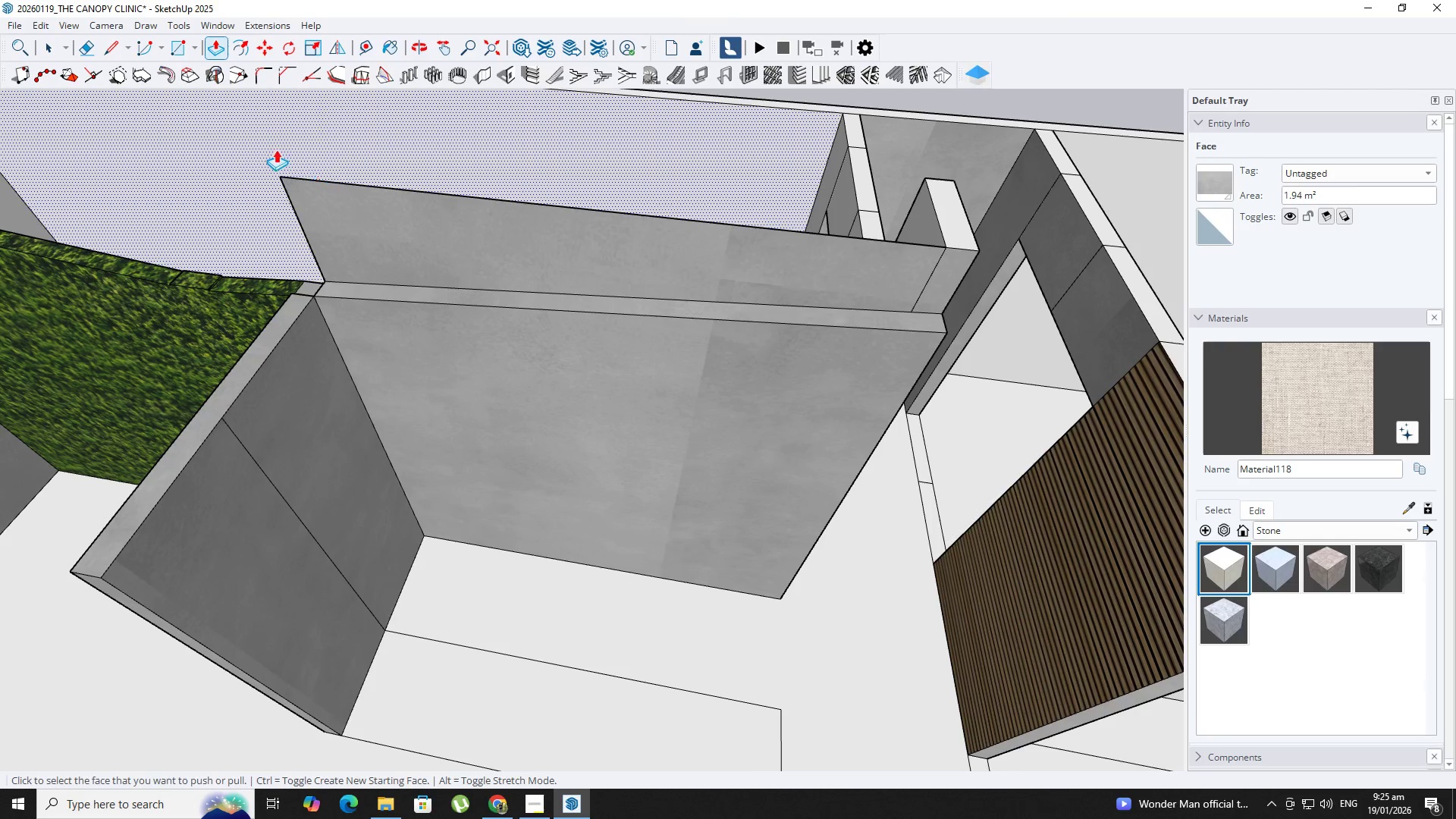 
key(E)
 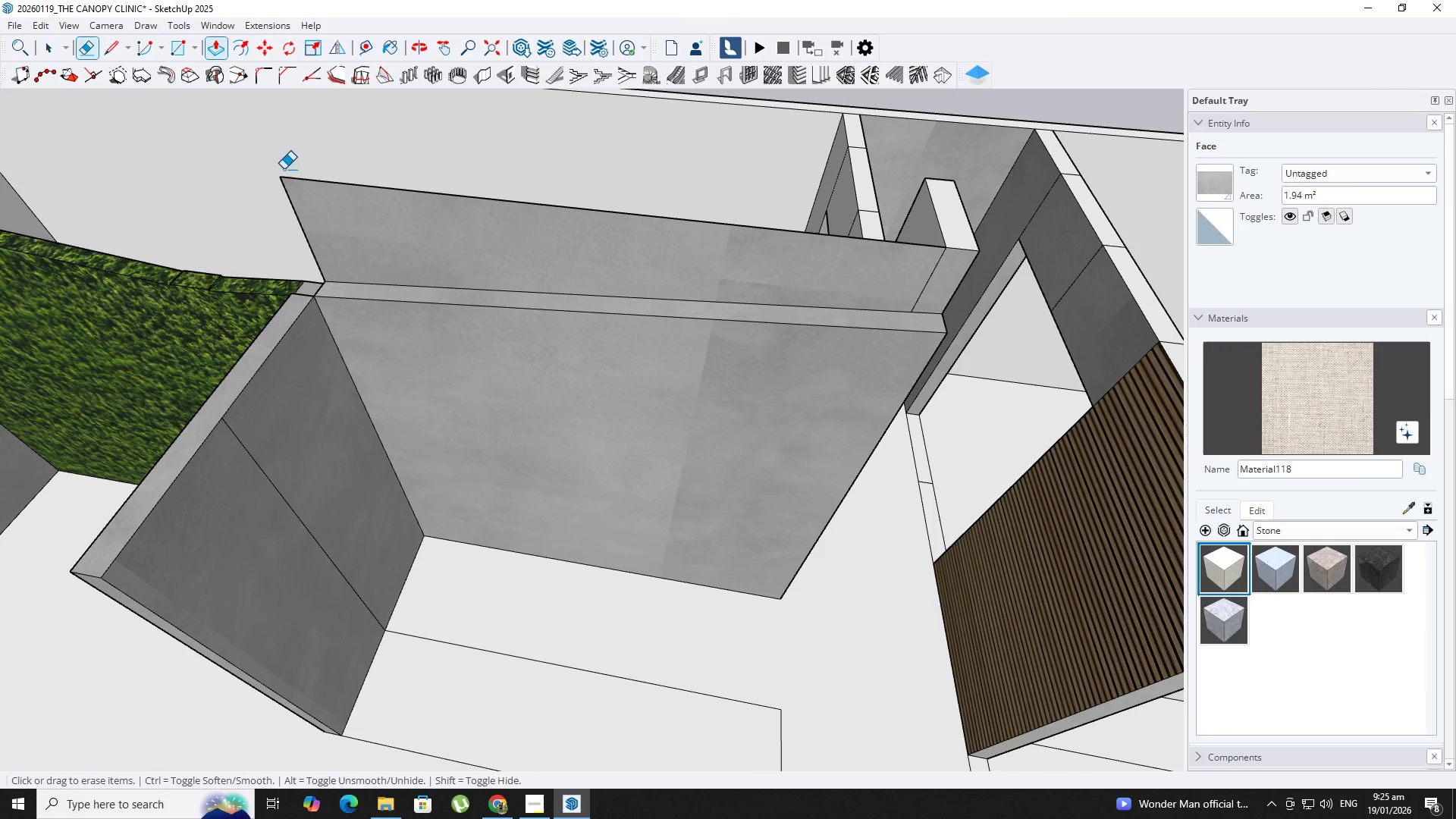 
left_click_drag(start_coordinate=[284, 169], to_coordinate=[281, 184])
 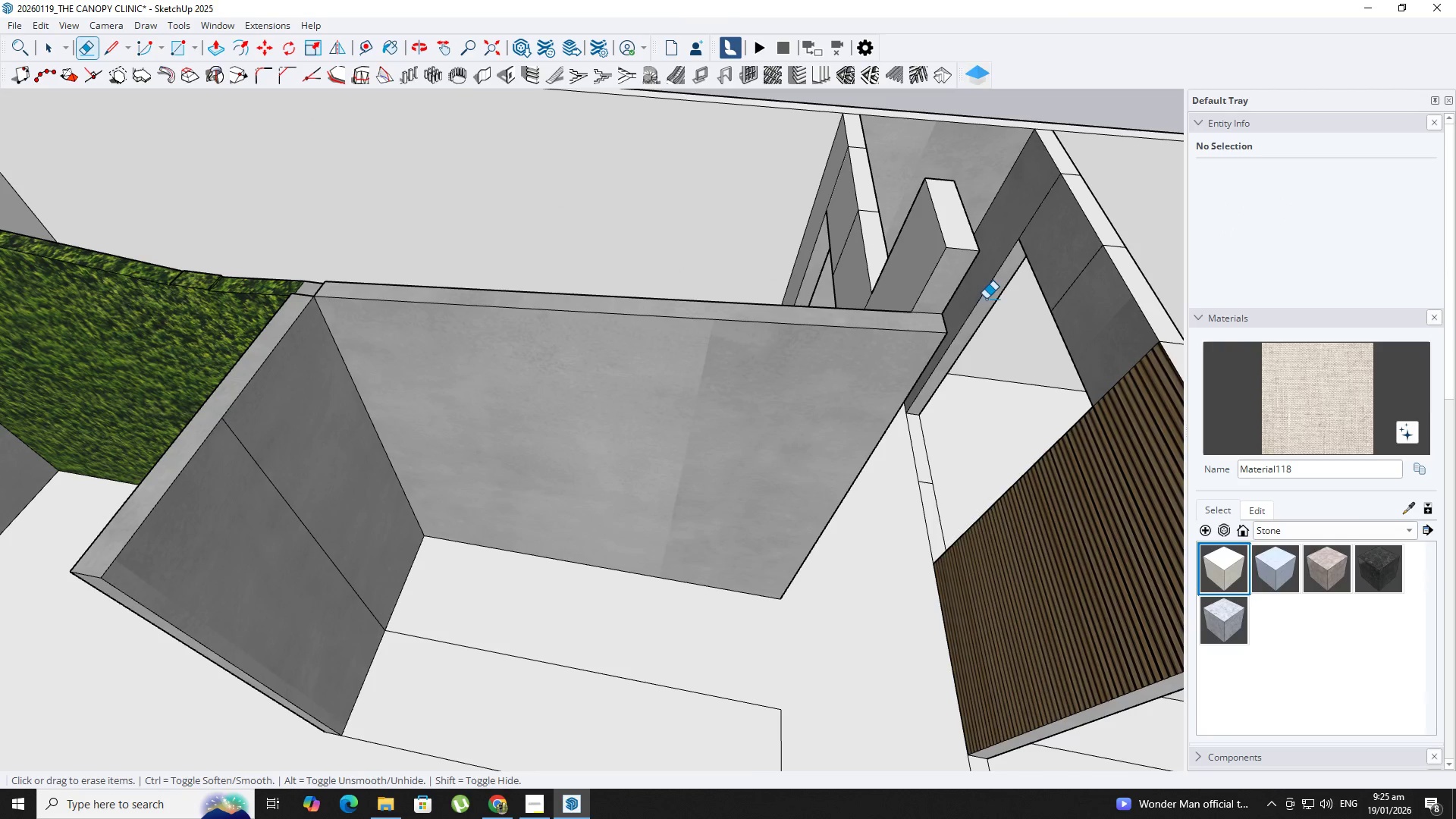 
scroll: coordinate [981, 296], scroll_direction: up, amount: 1.0
 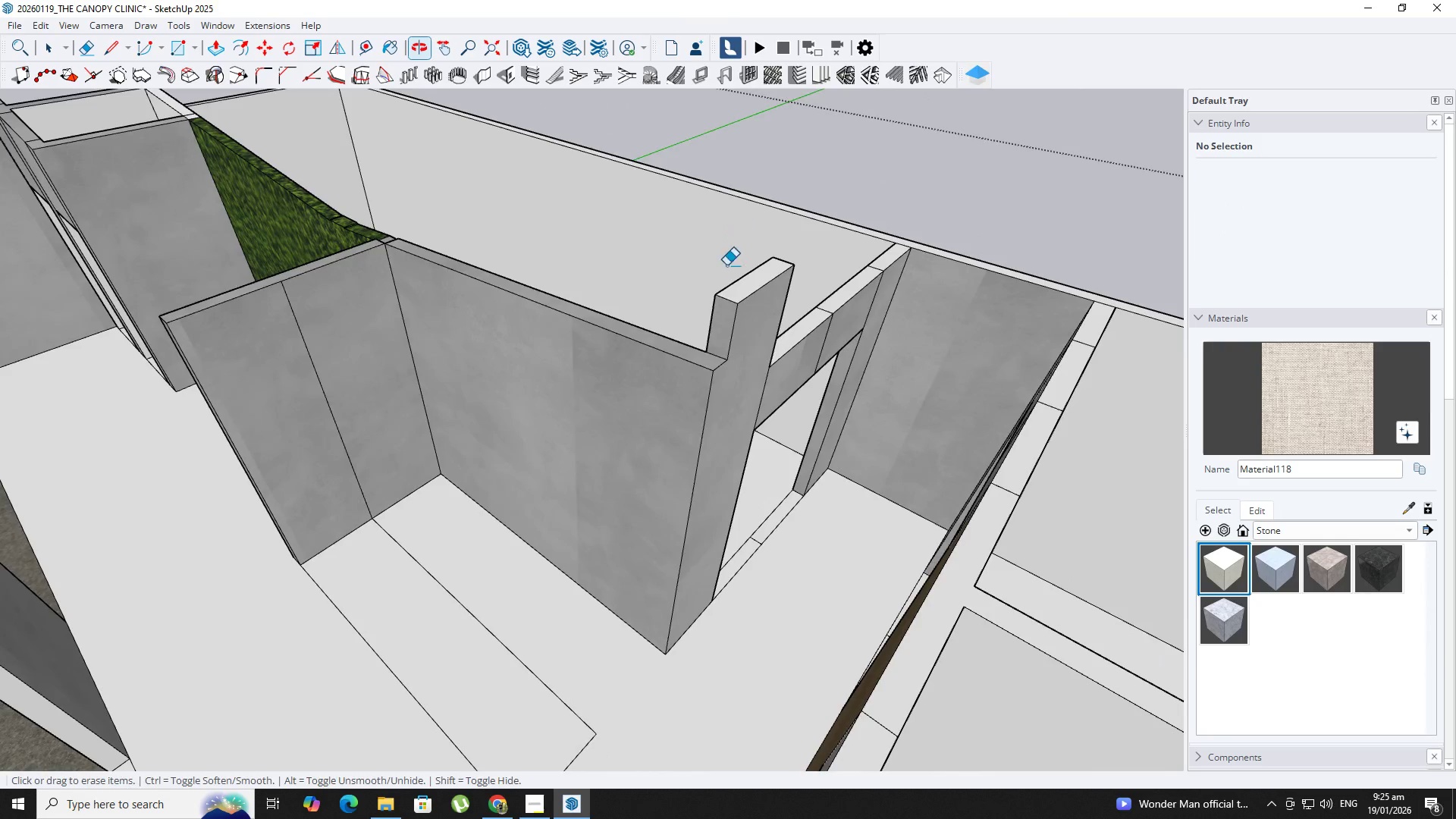 
key(Semicolon)
 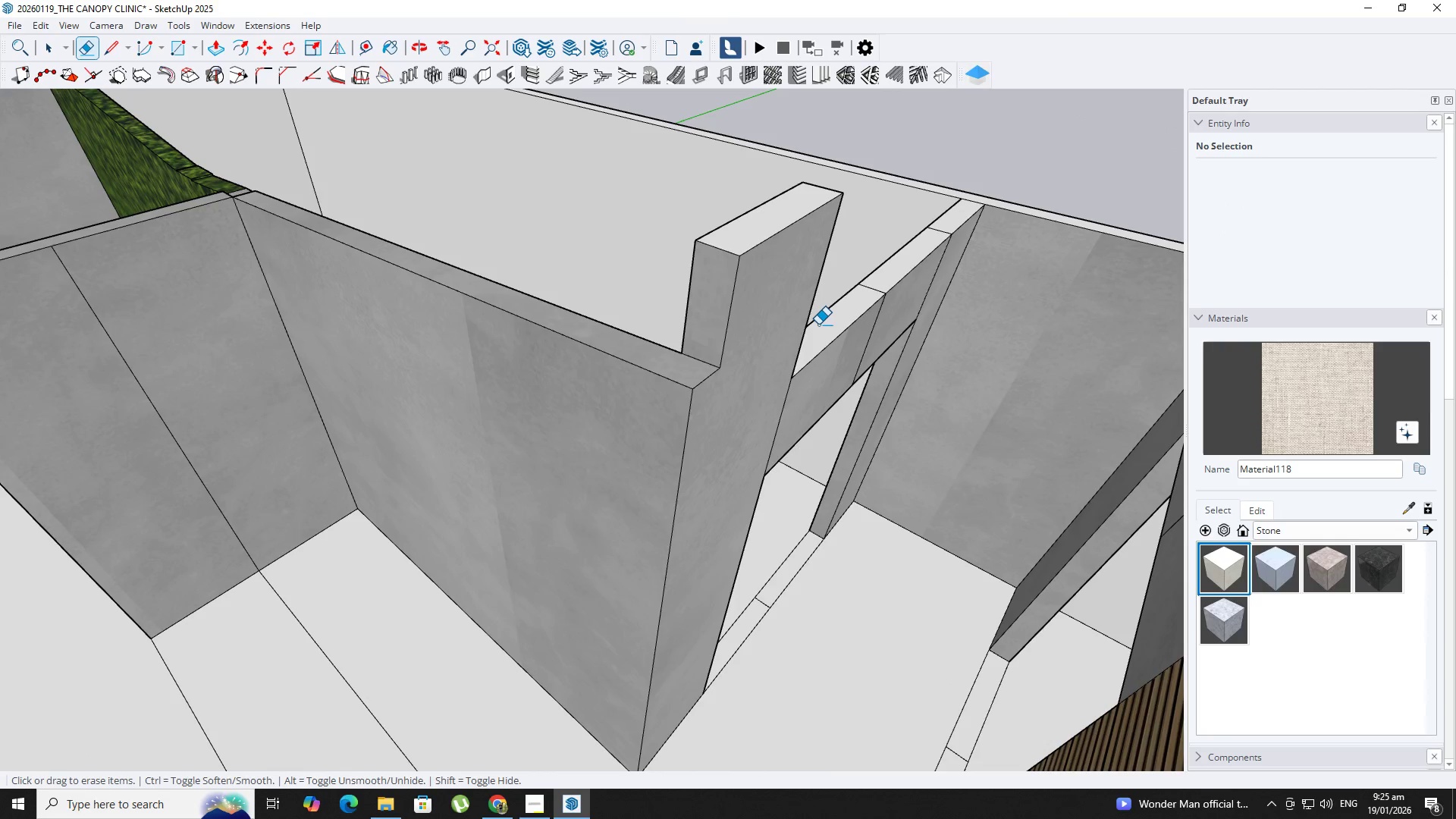 
scroll: coordinate [740, 401], scroll_direction: up, amount: 6.0
 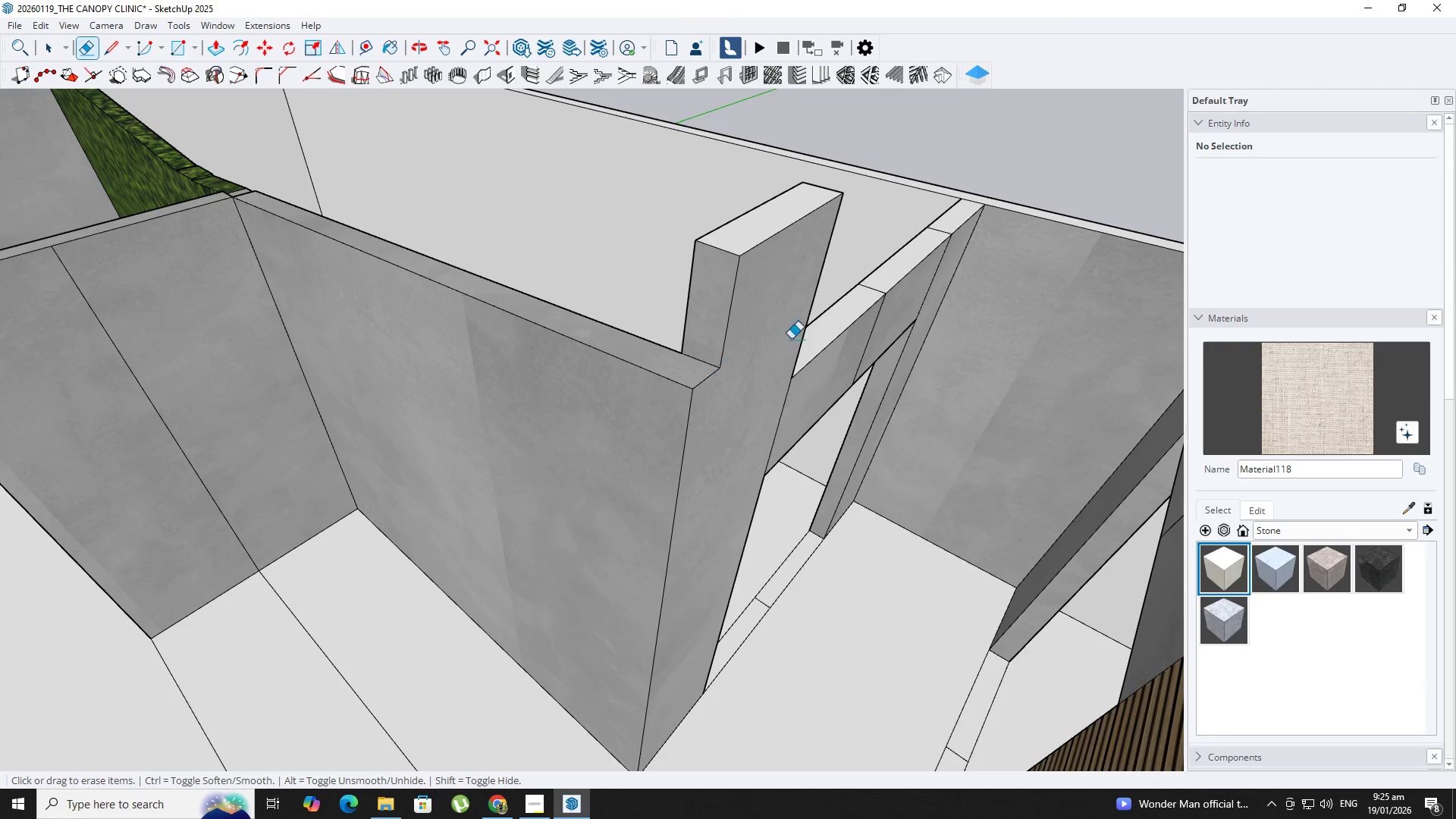 
key(BracketLeft)
 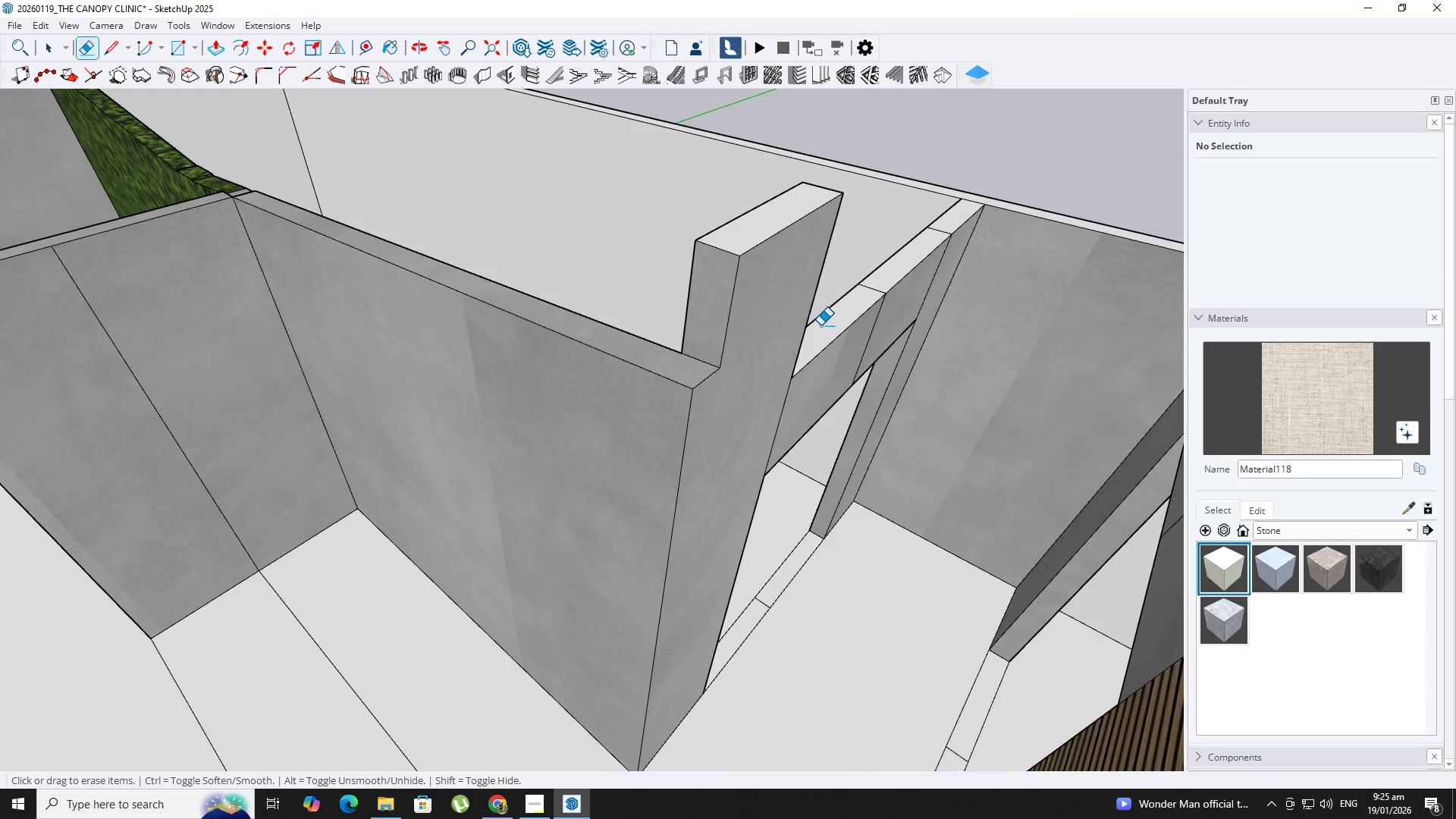 
scroll: coordinate [825, 326], scroll_direction: up, amount: 2.0
 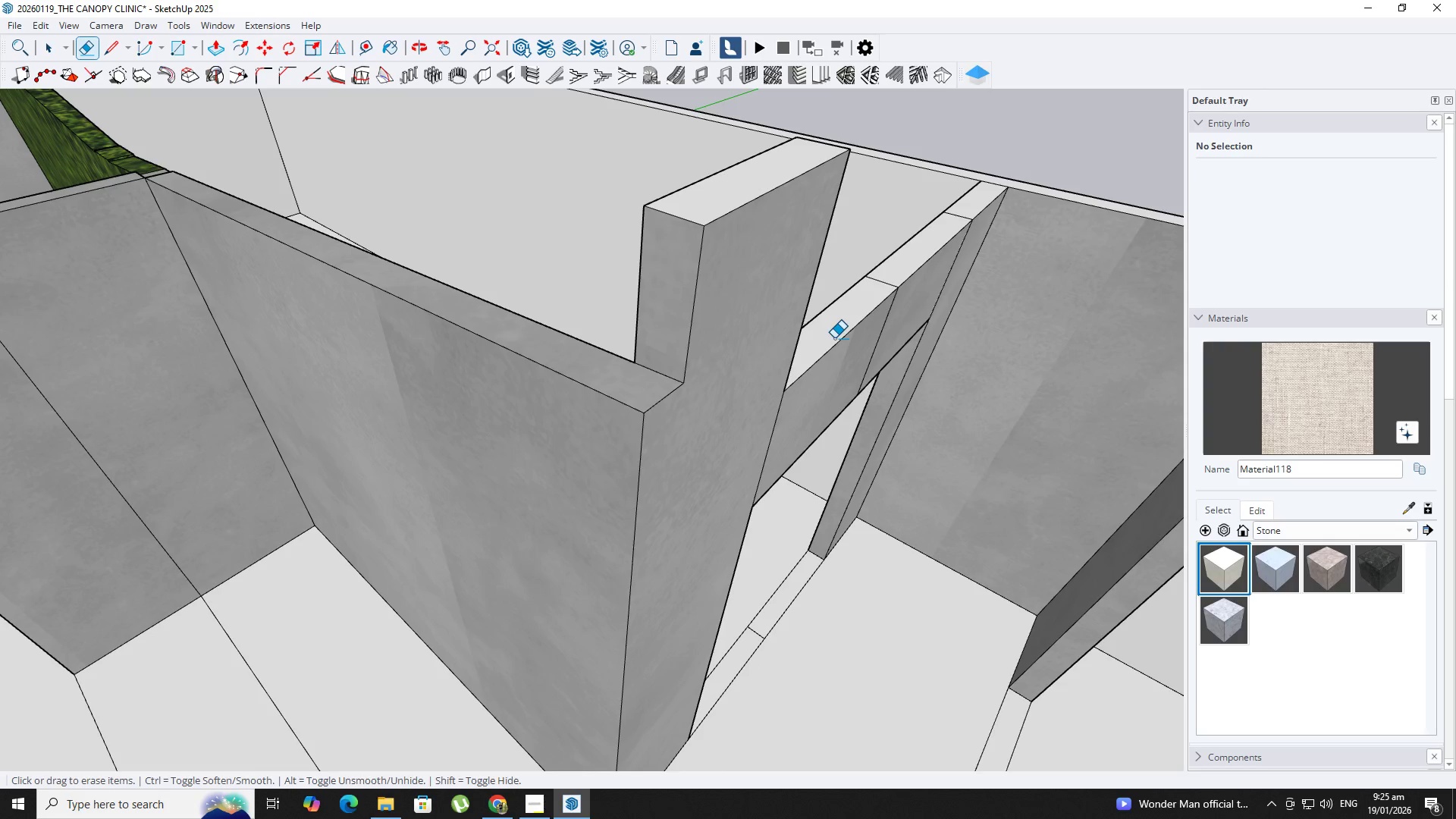 
key(P)
 